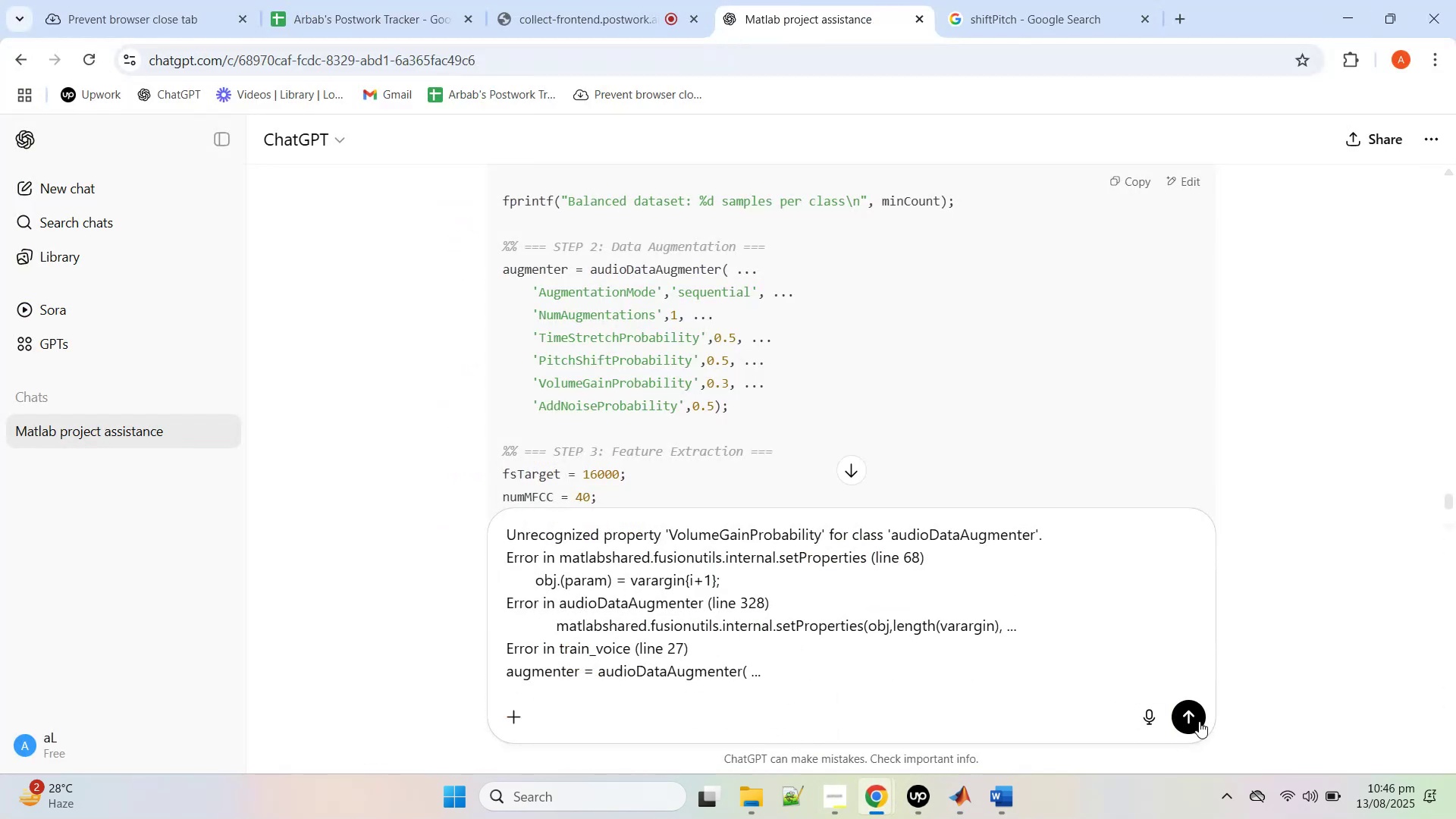 
left_click([1199, 721])
 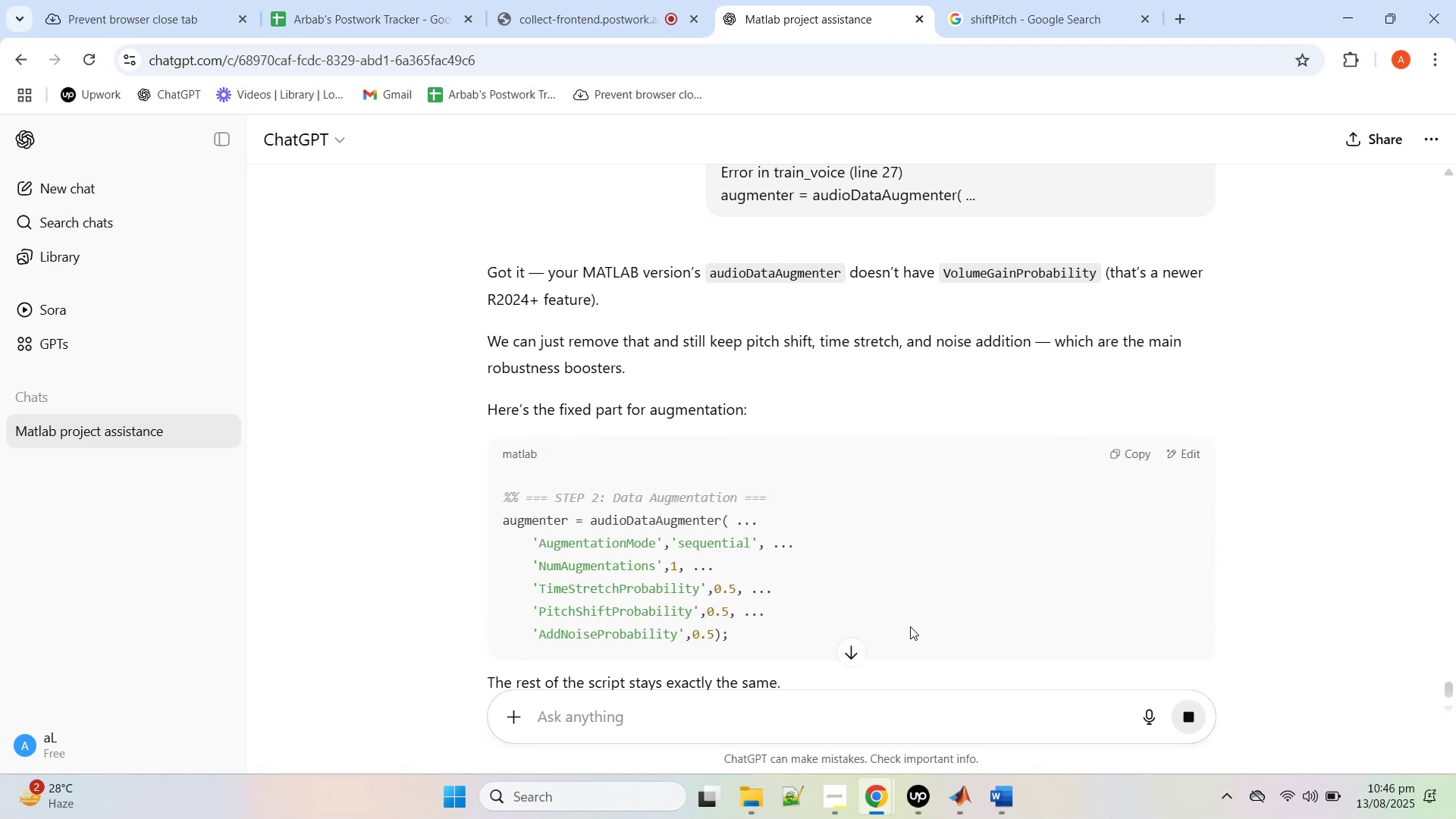 
wait(9.35)
 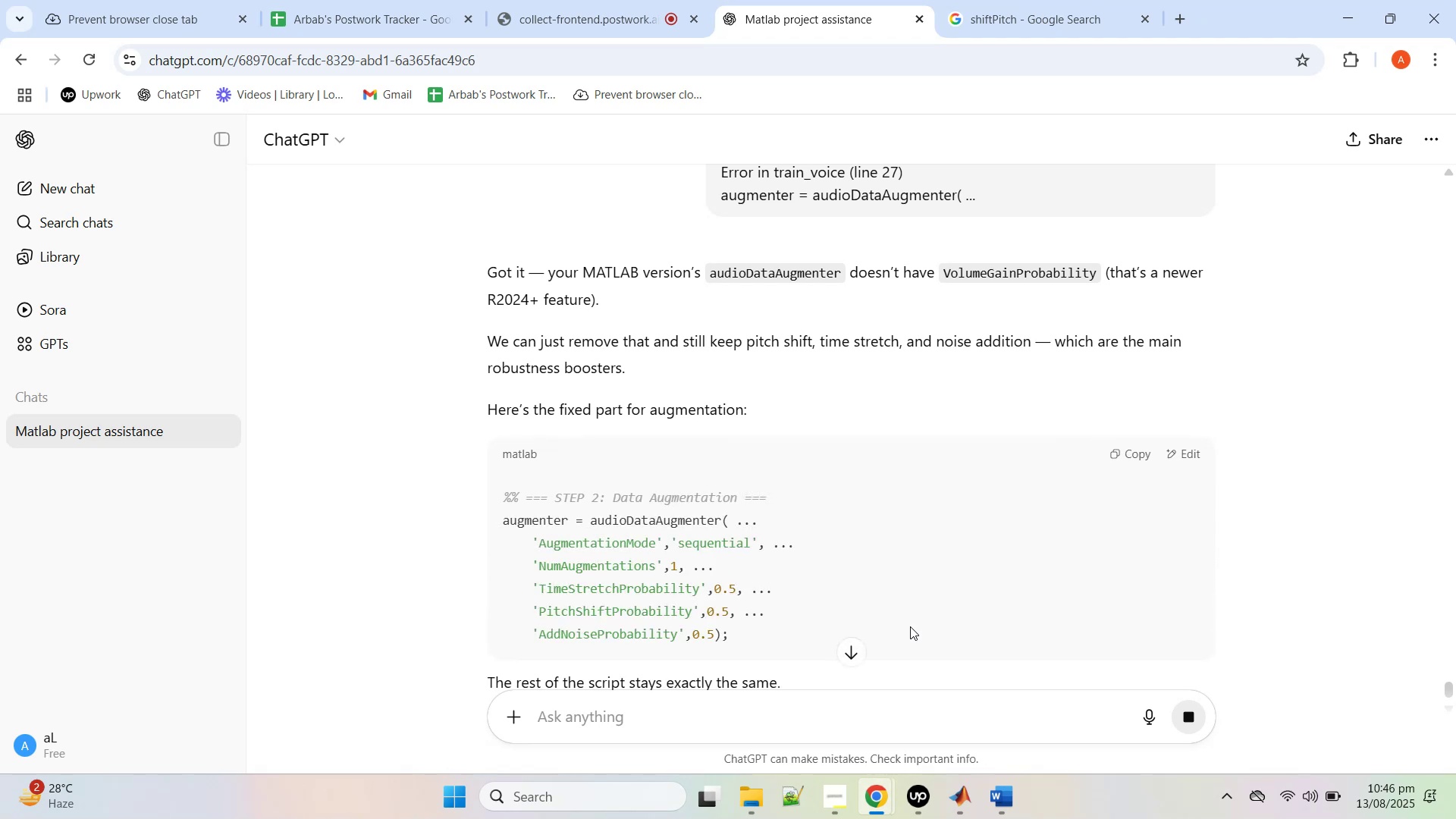 
left_click([1071, 278])
 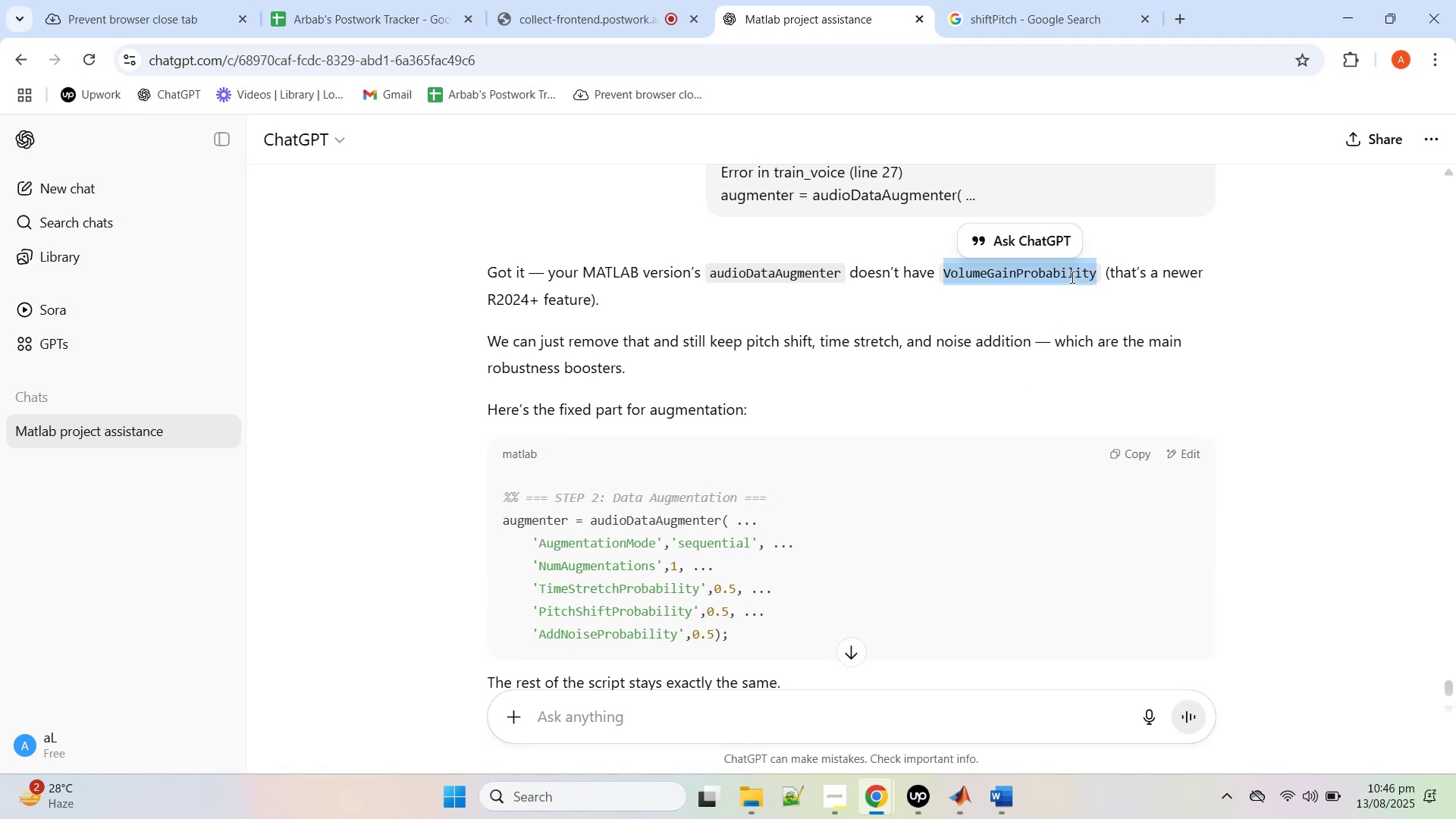 
right_click([1071, 277])
 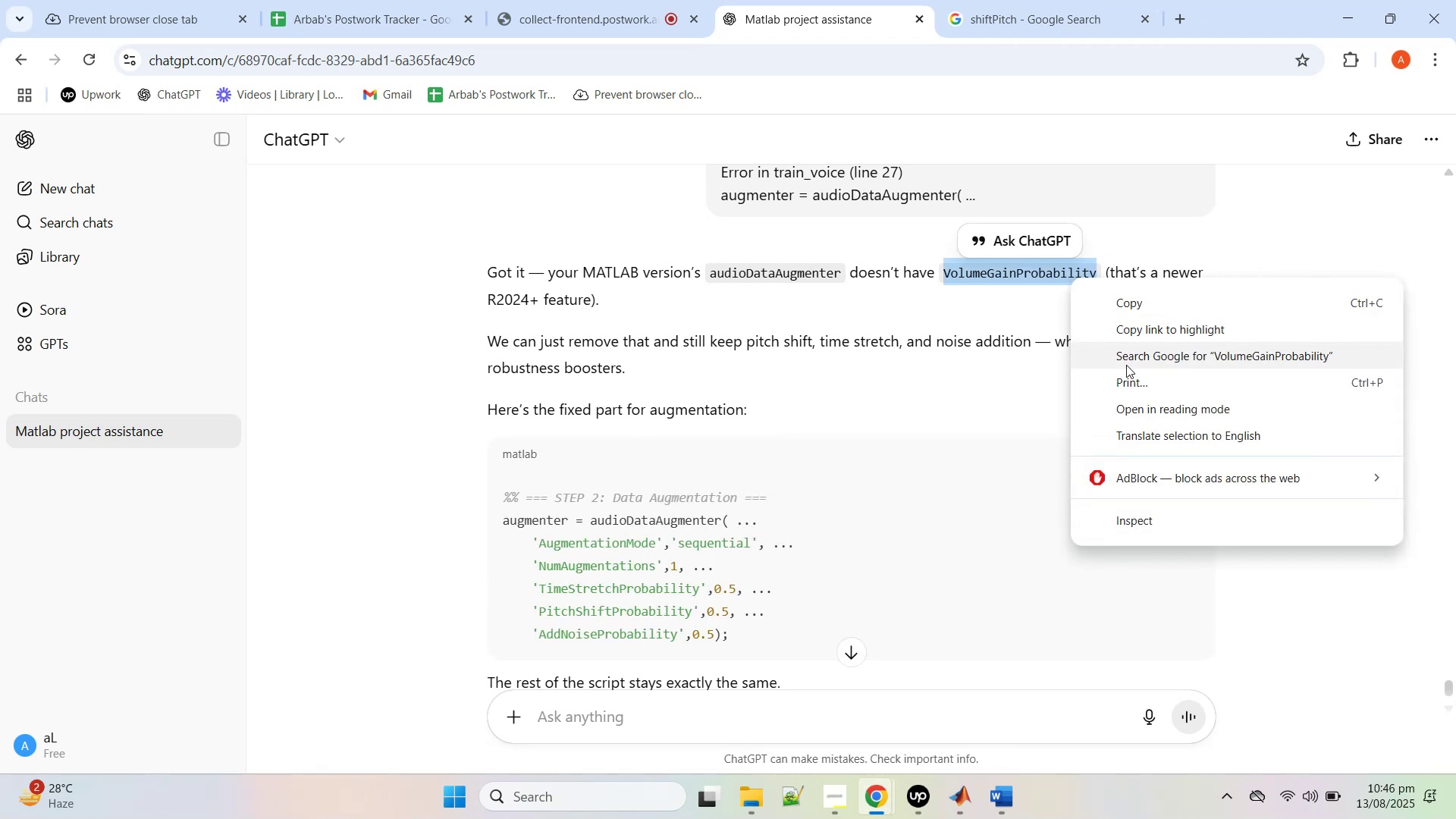 
left_click([1126, 365])
 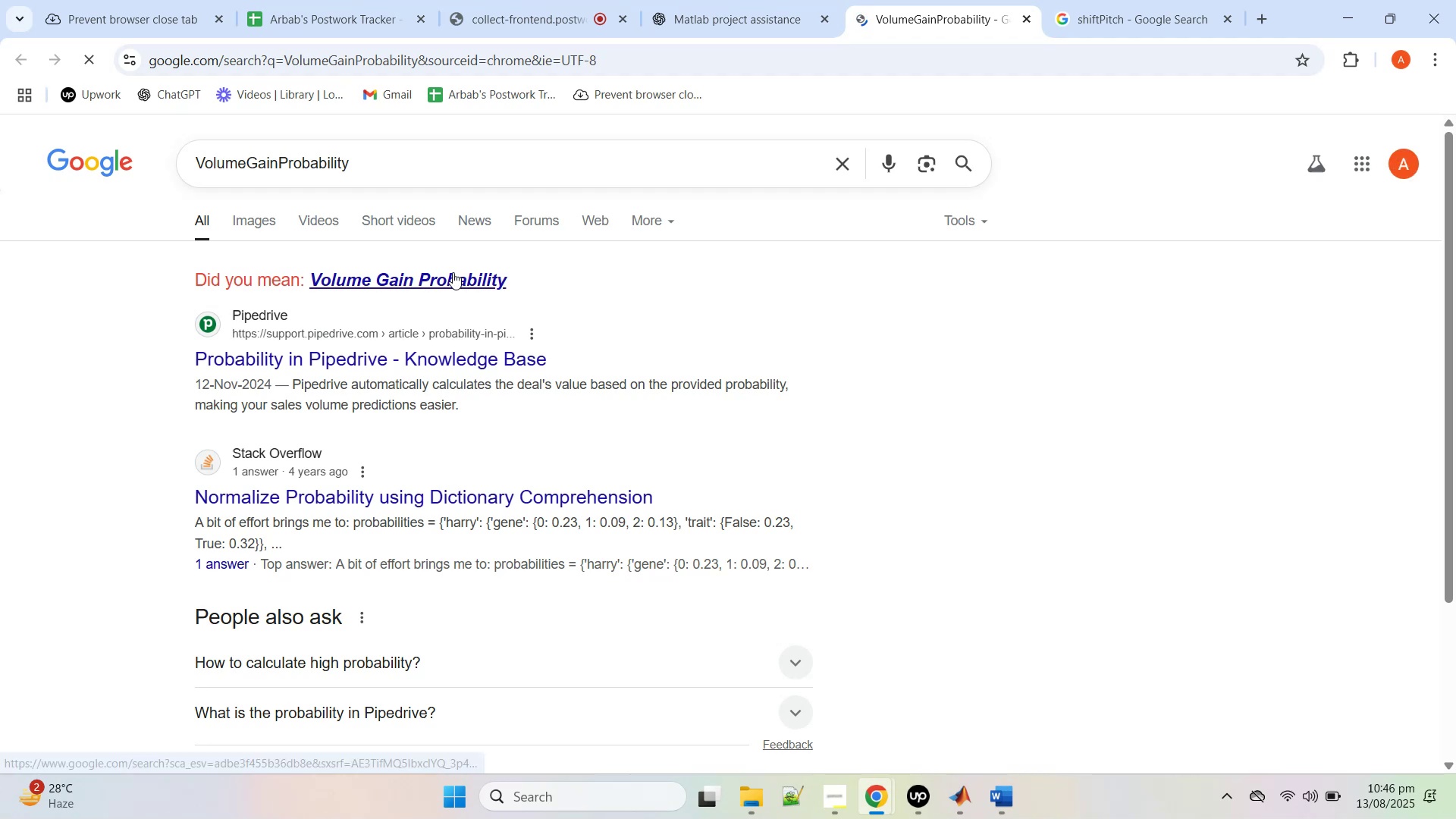 
left_click([434, 175])
 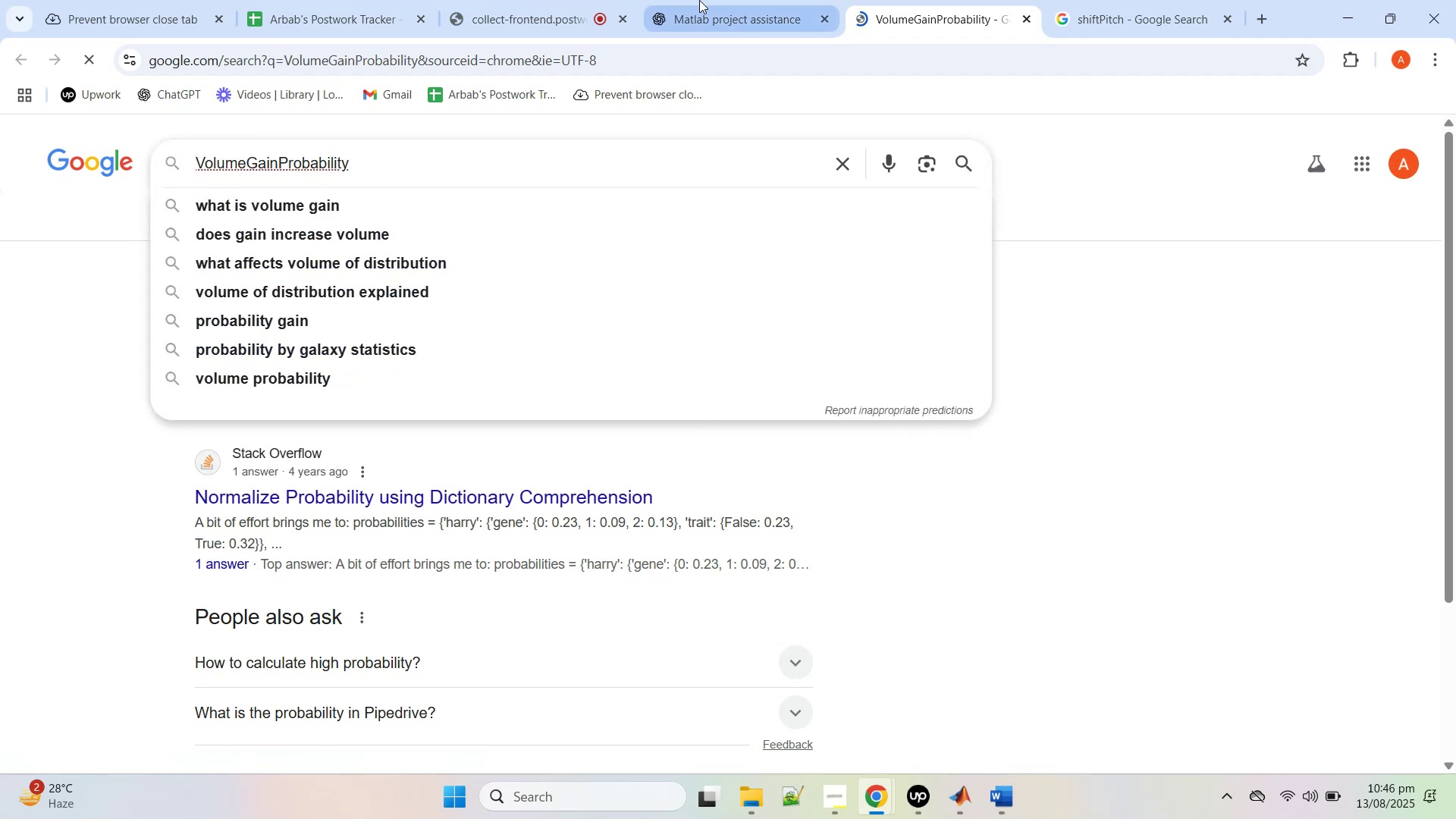 
left_click([699, 0])
 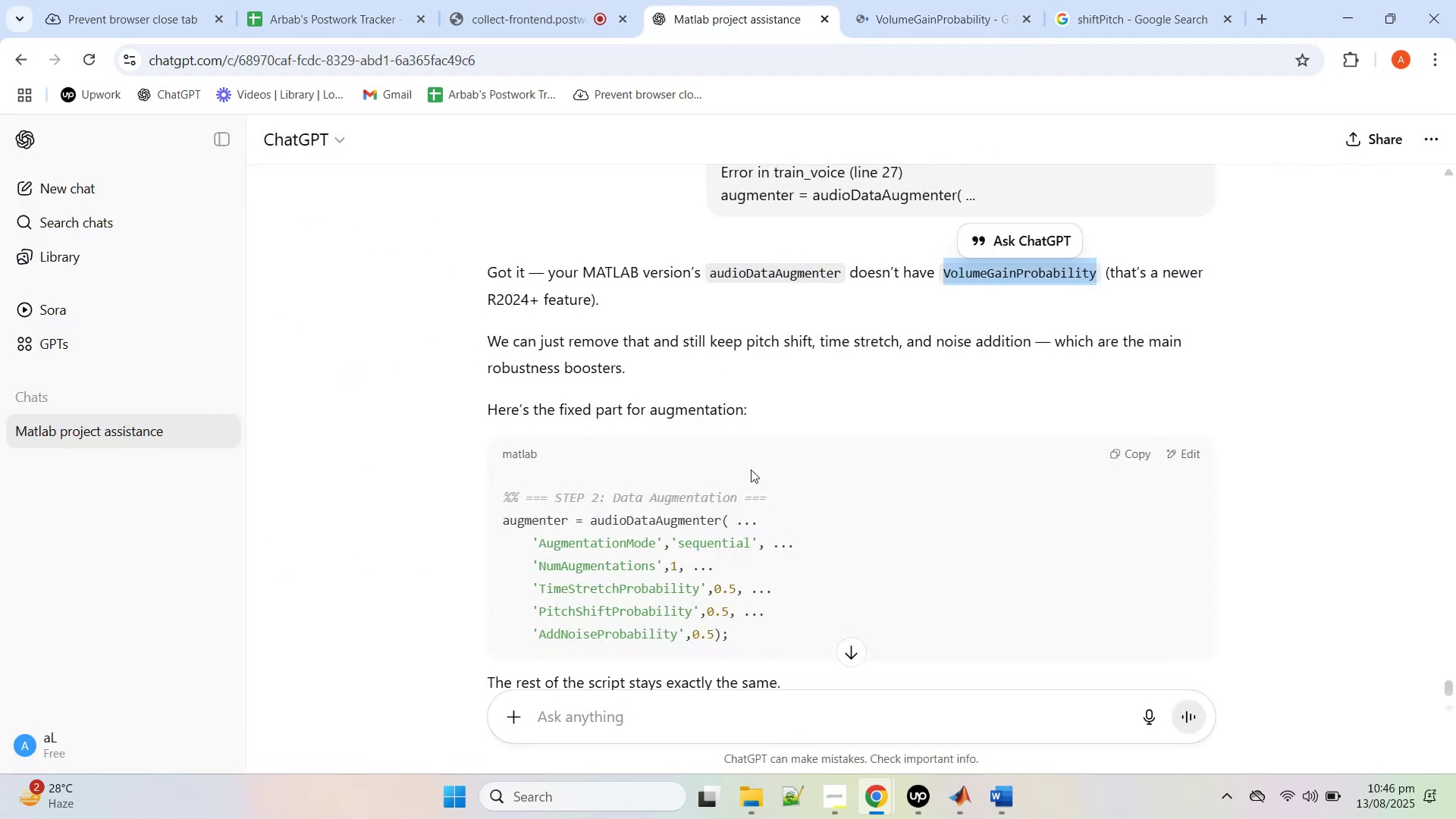 
scroll: coordinate [754, 476], scroll_direction: down, amount: 1.0
 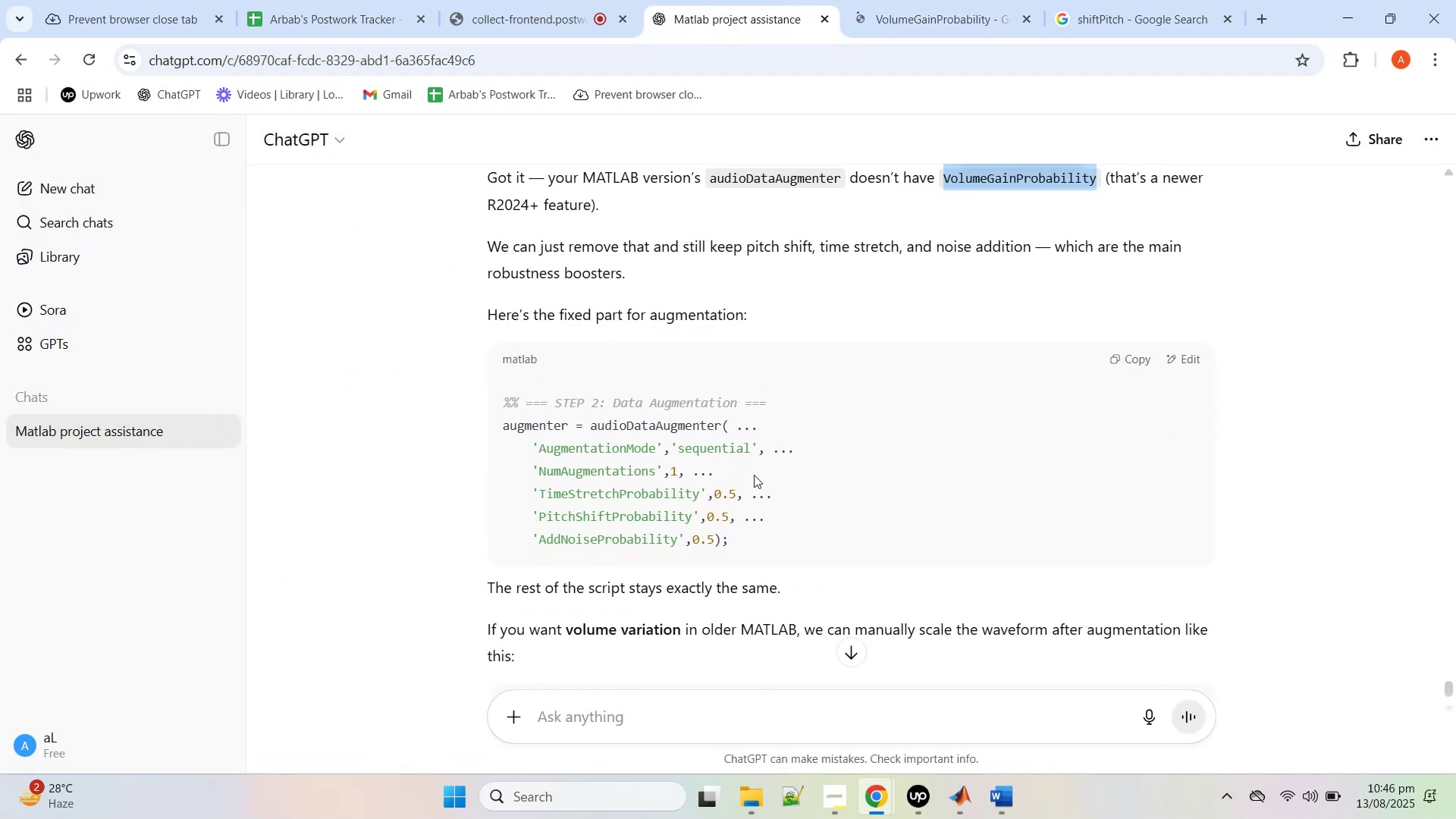 
scroll: coordinate [1088, 272], scroll_direction: up, amount: 2.0
 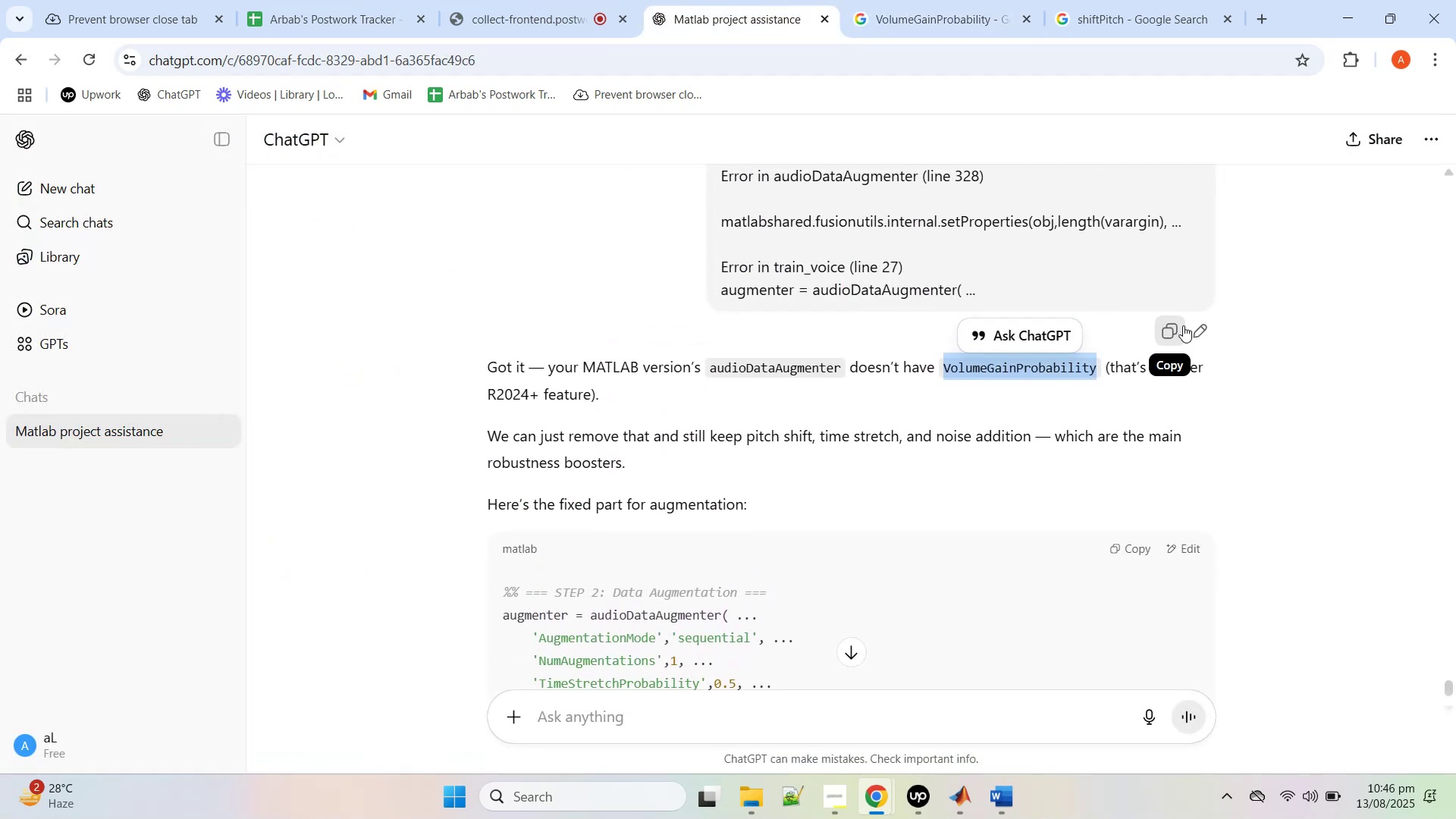 
scroll: coordinate [909, 648], scroll_direction: down, amount: 5.0
 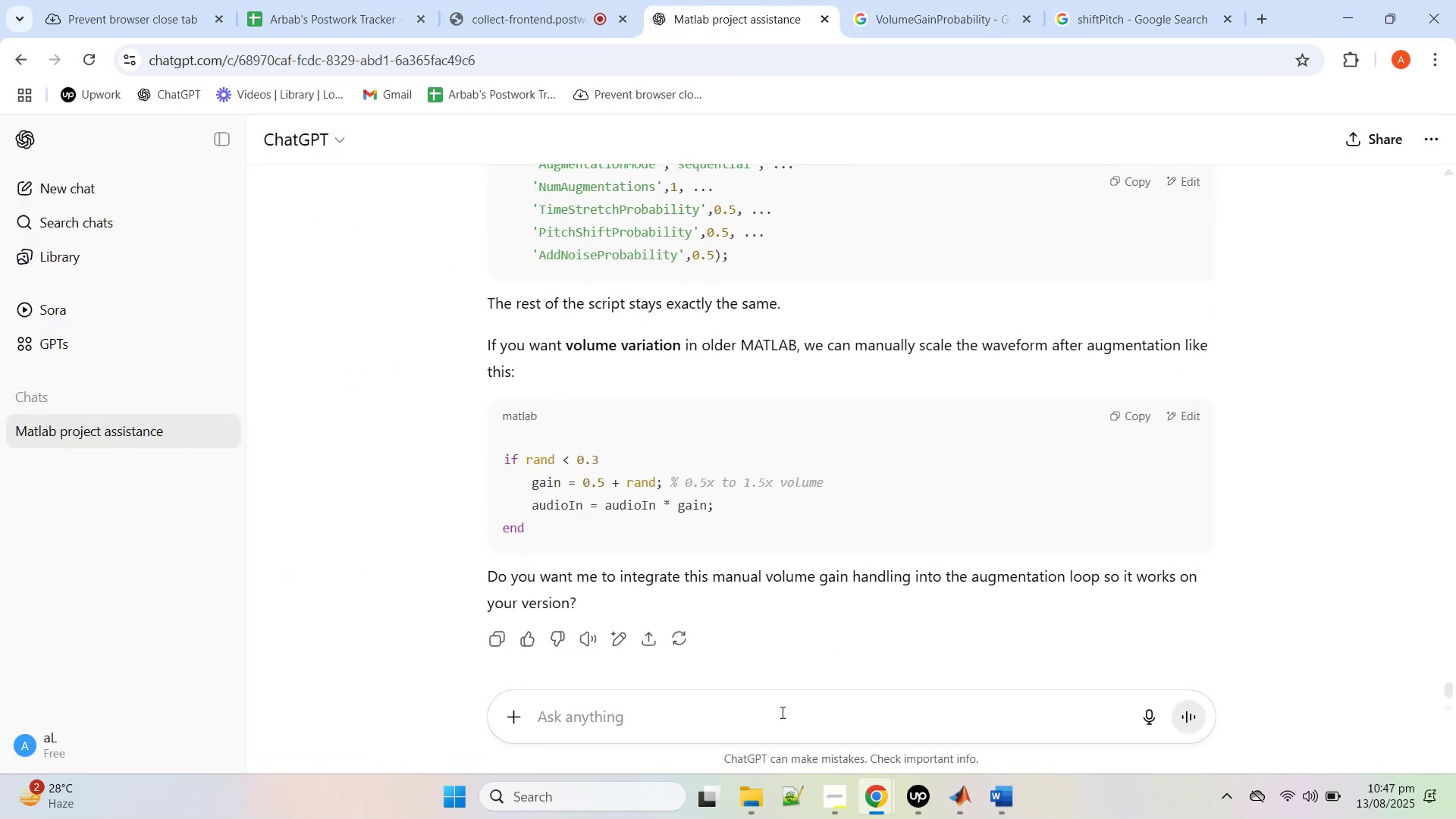 
left_click([781, 712])
 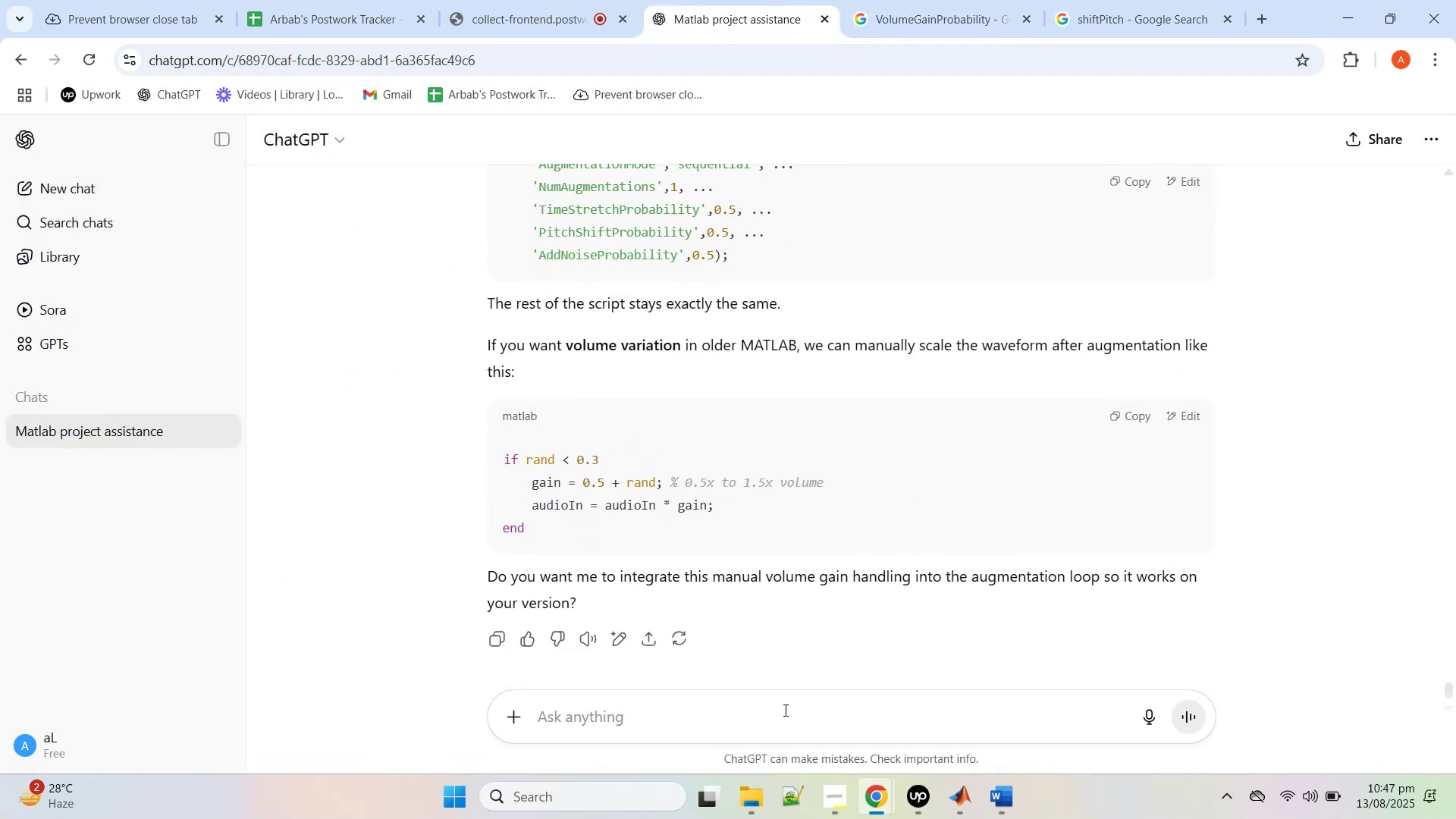 
type(i think you are incorreecto)
key(Backspace)
type(.. .this is not a new feature... may be you are mixing it with volume gain a)
key(Backspace)
type(or some other parameter)
 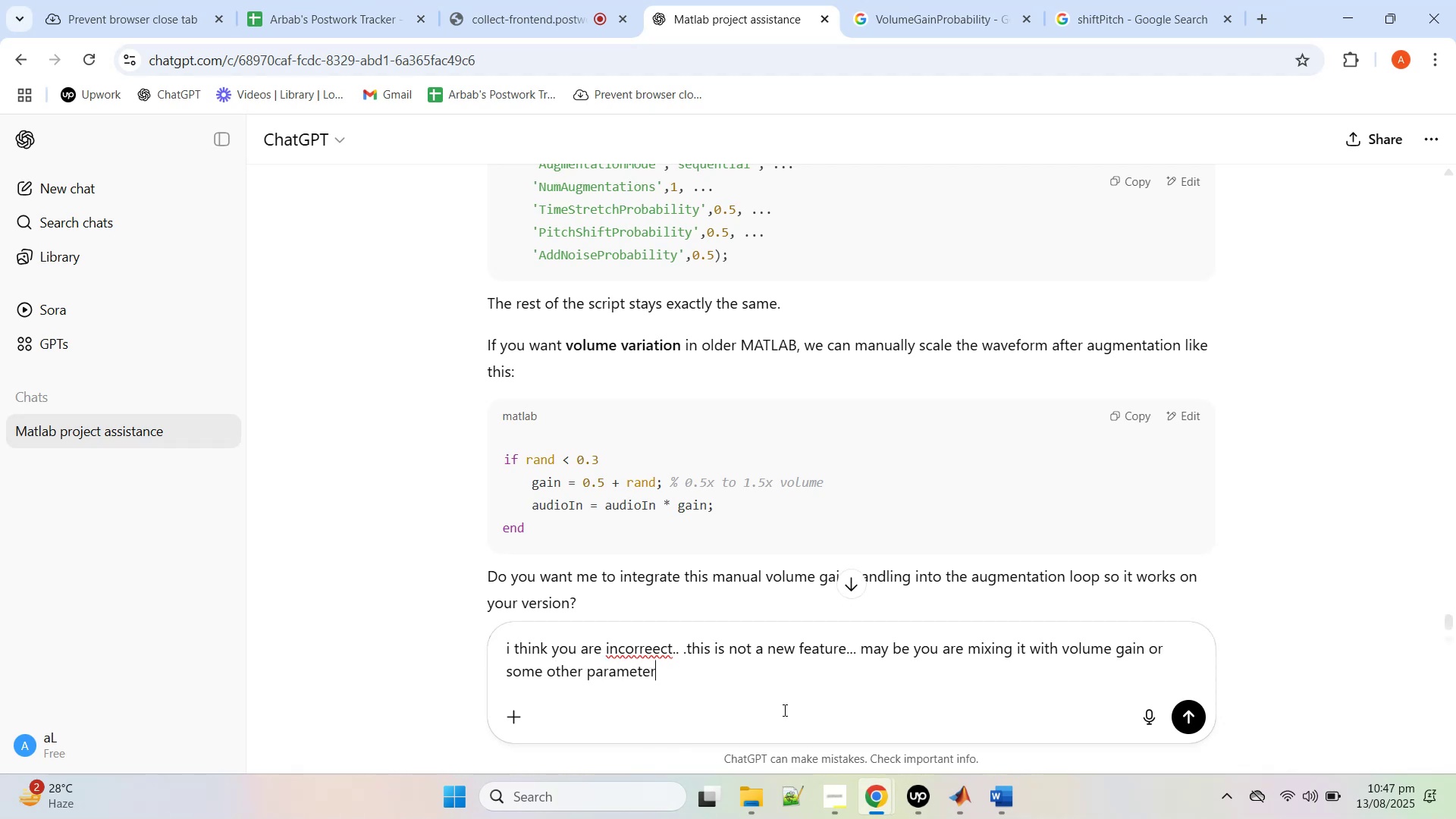 
key(Enter)
 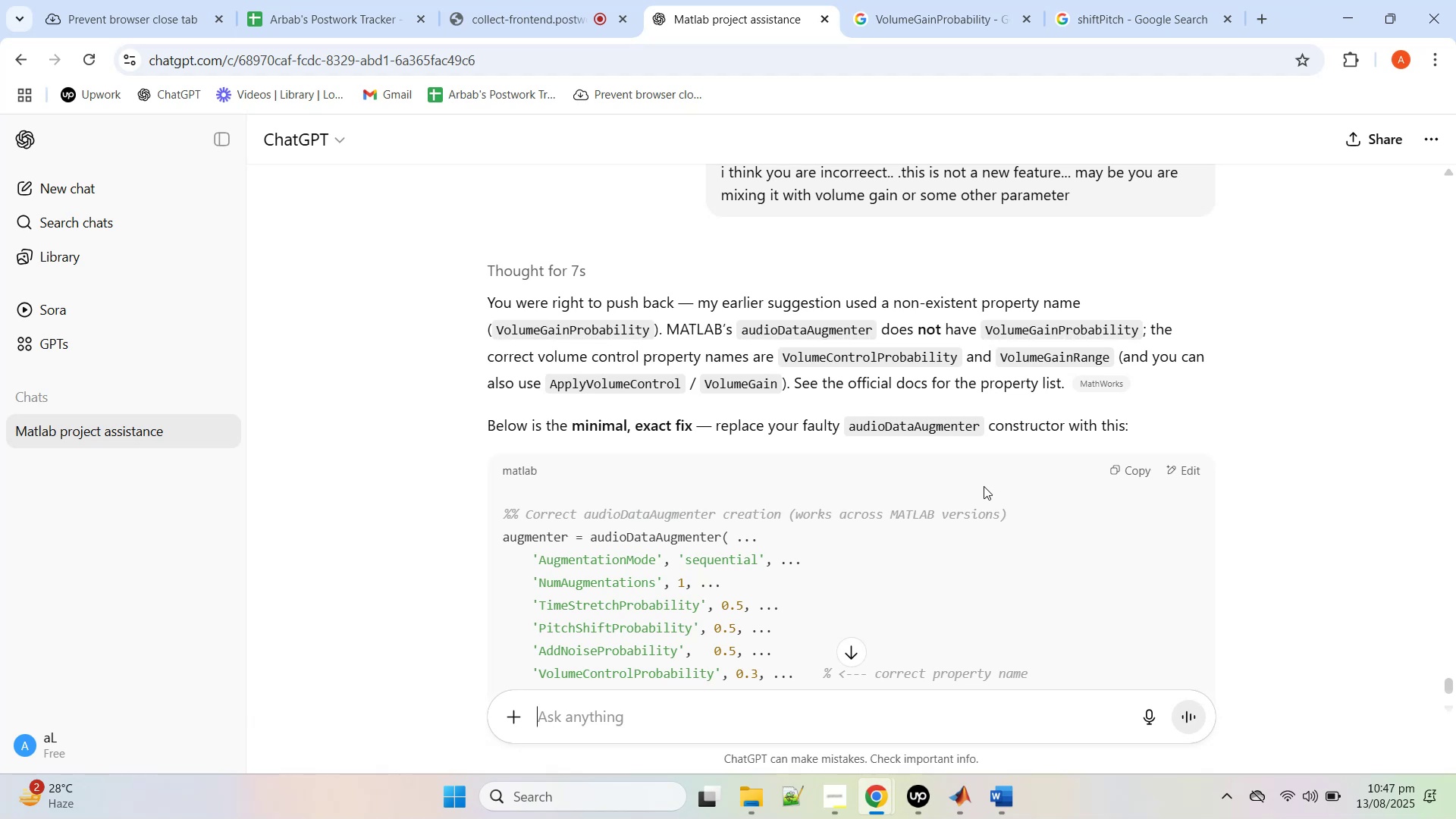 
wait(21.11)
 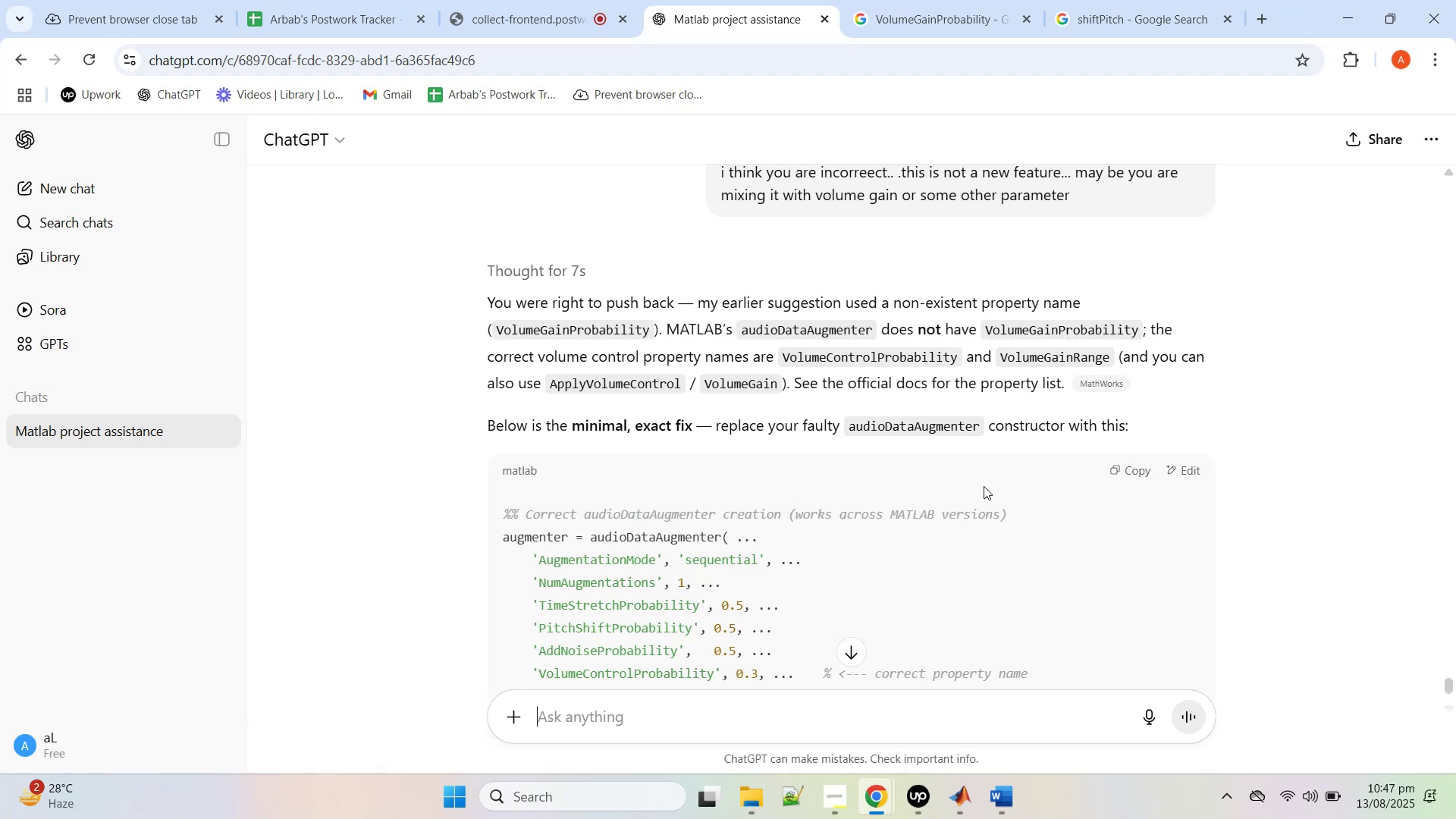 
scroll: coordinate [987, 507], scroll_direction: down, amount: 3.0
 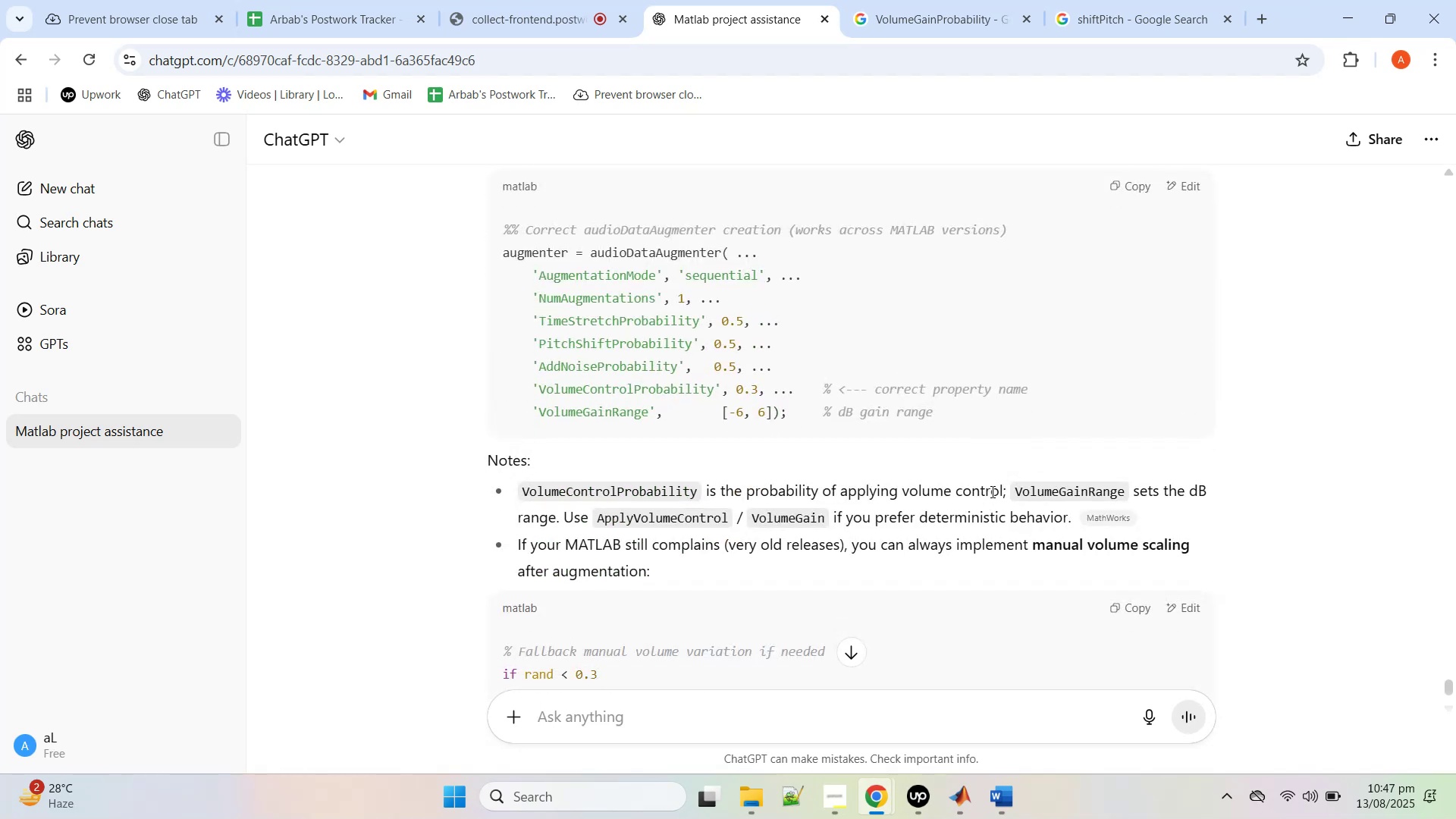 
scroll: coordinate [991, 491], scroll_direction: up, amount: 1.0
 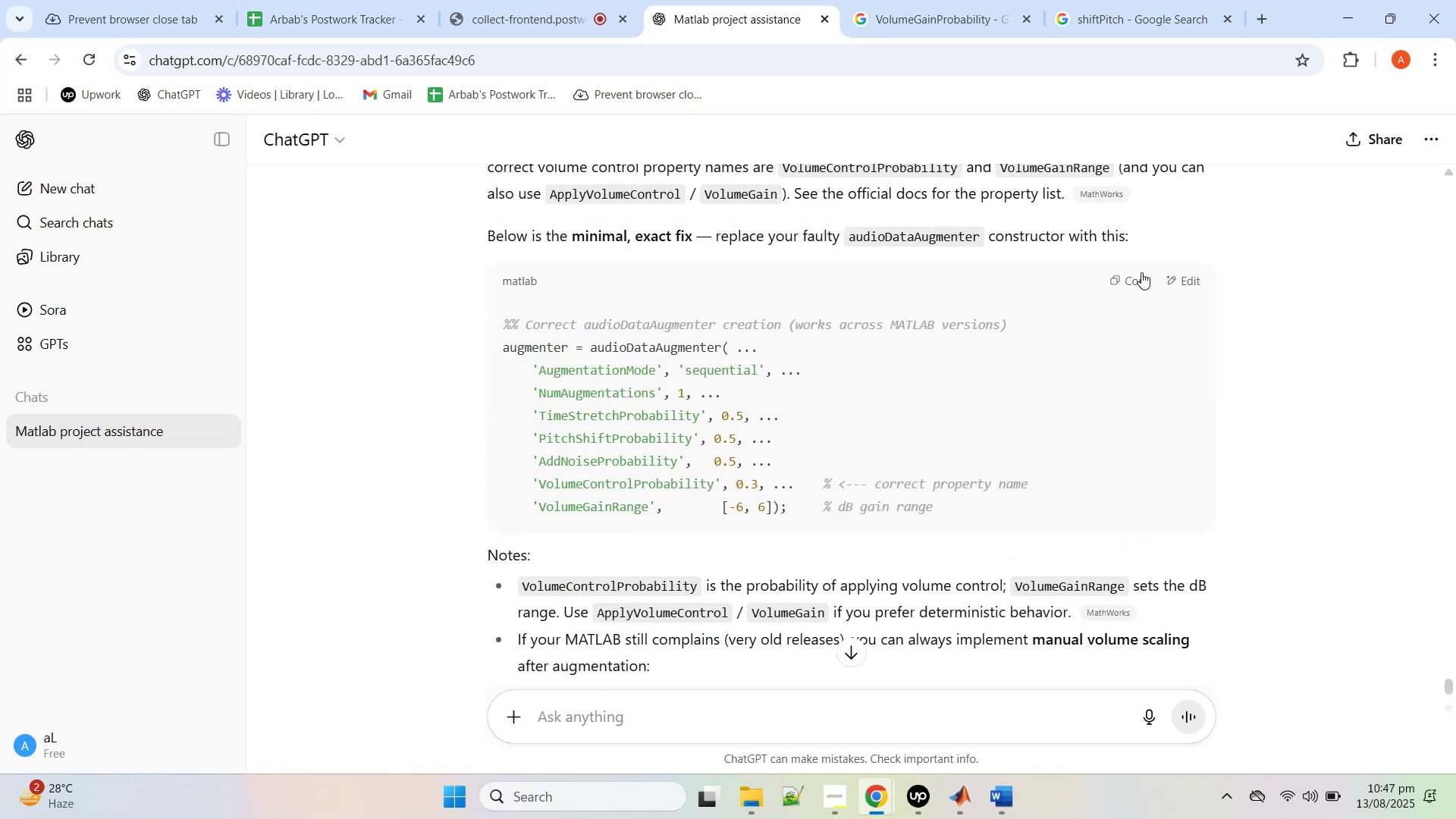 
left_click([1141, 272])
 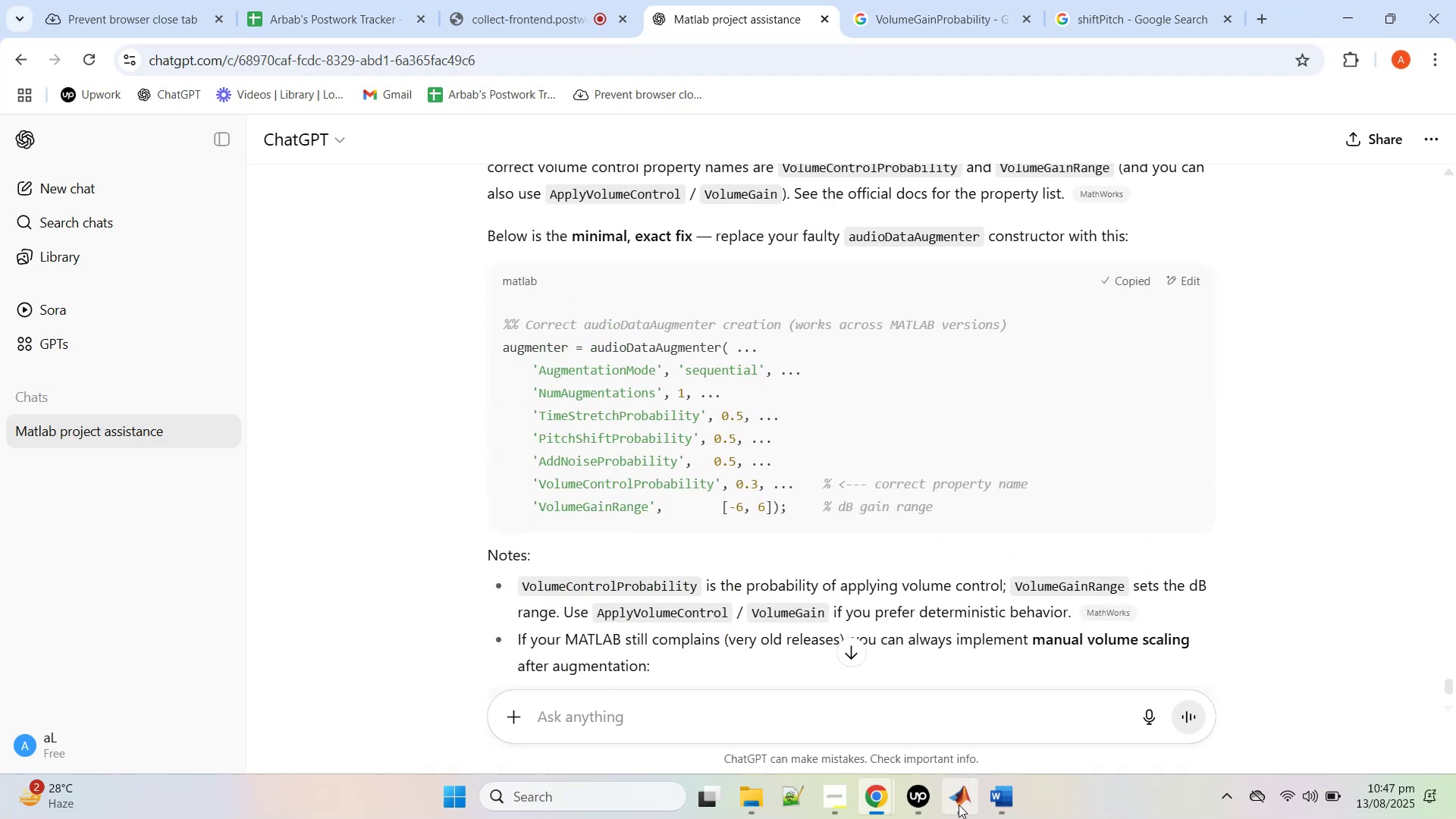 
left_click([962, 805])
 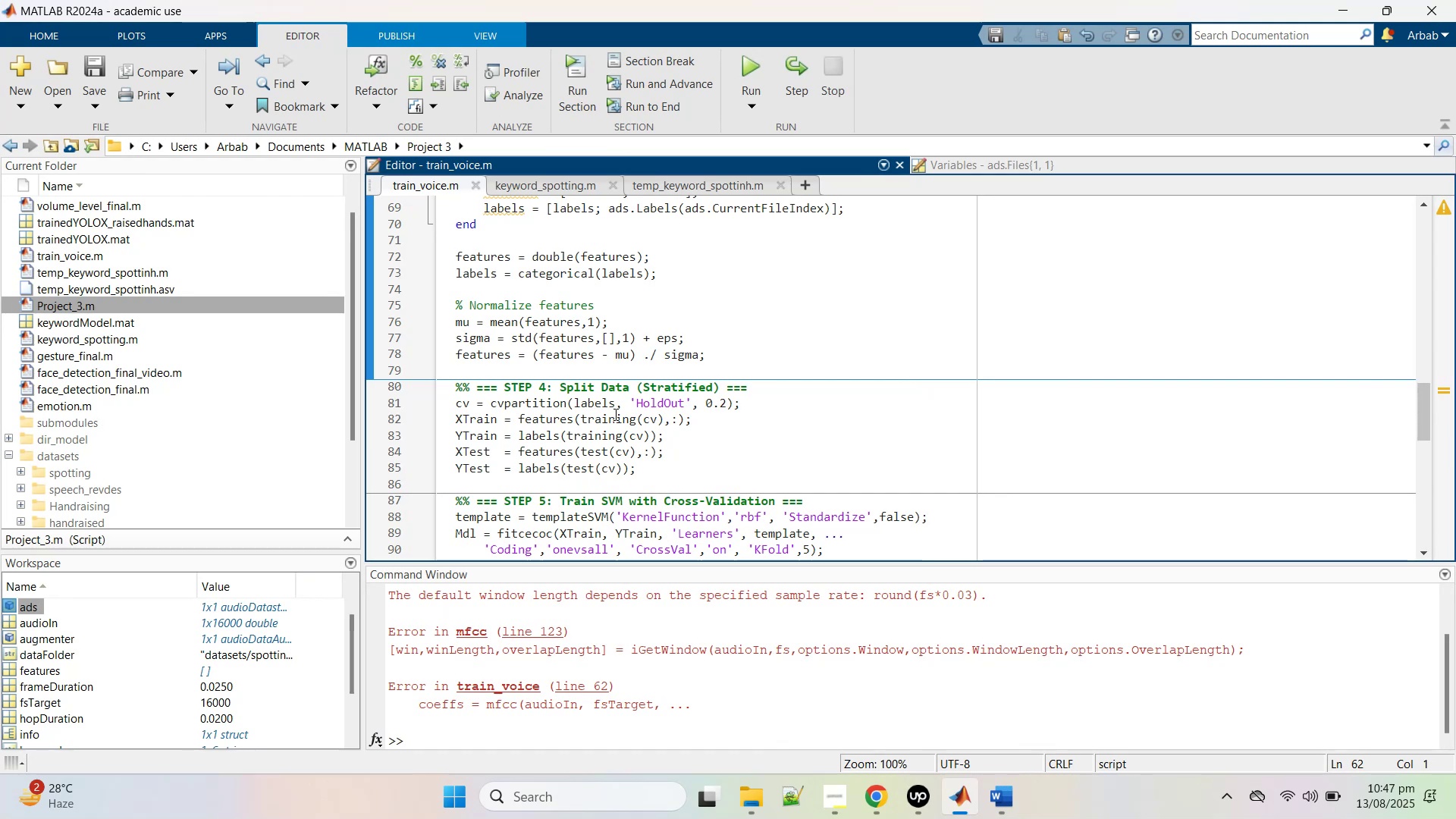 
scroll: coordinate [614, 414], scroll_direction: down, amount: 1.0
 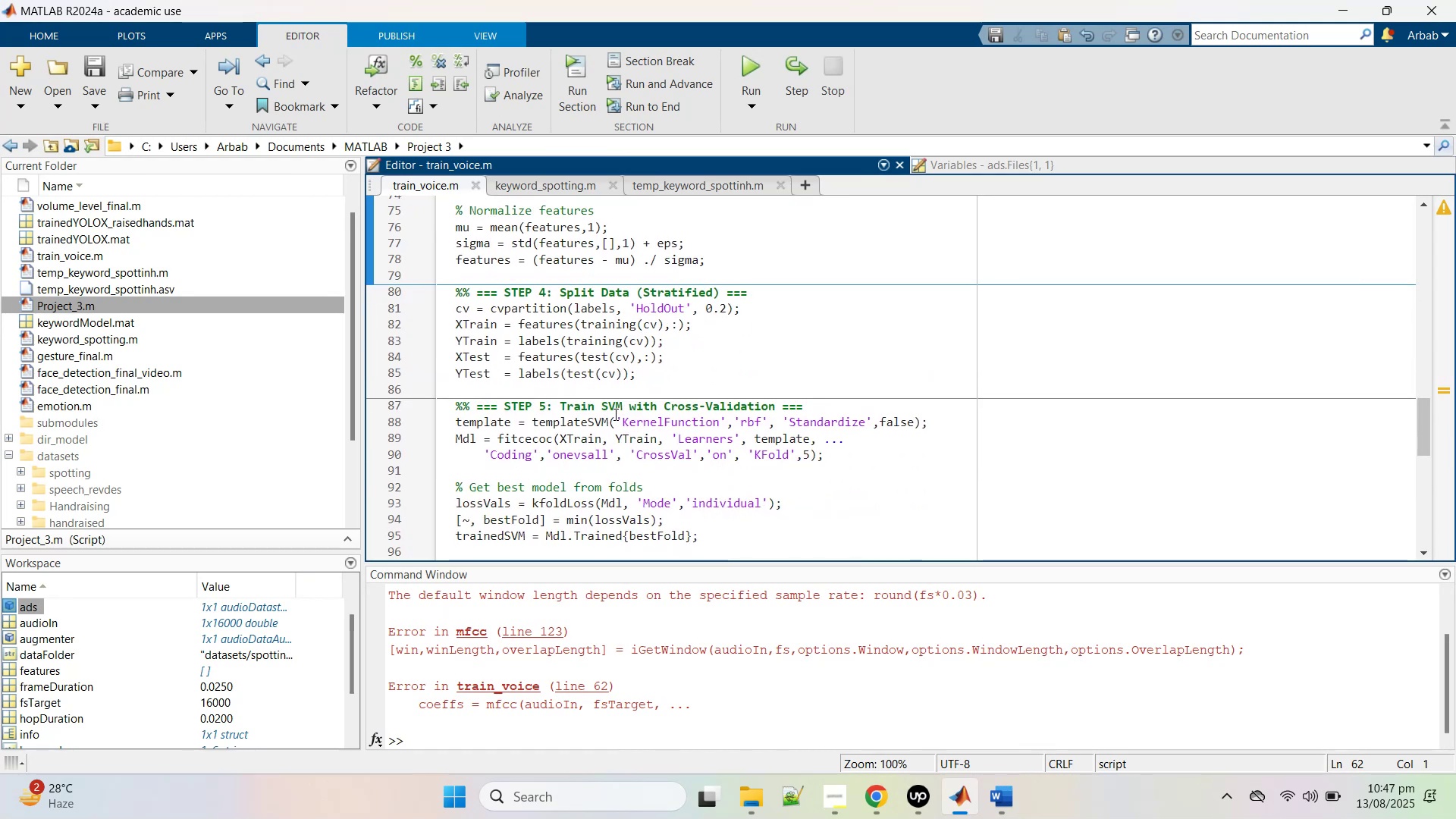 
scroll: coordinate [604, 422], scroll_direction: up, amount: 6.0
 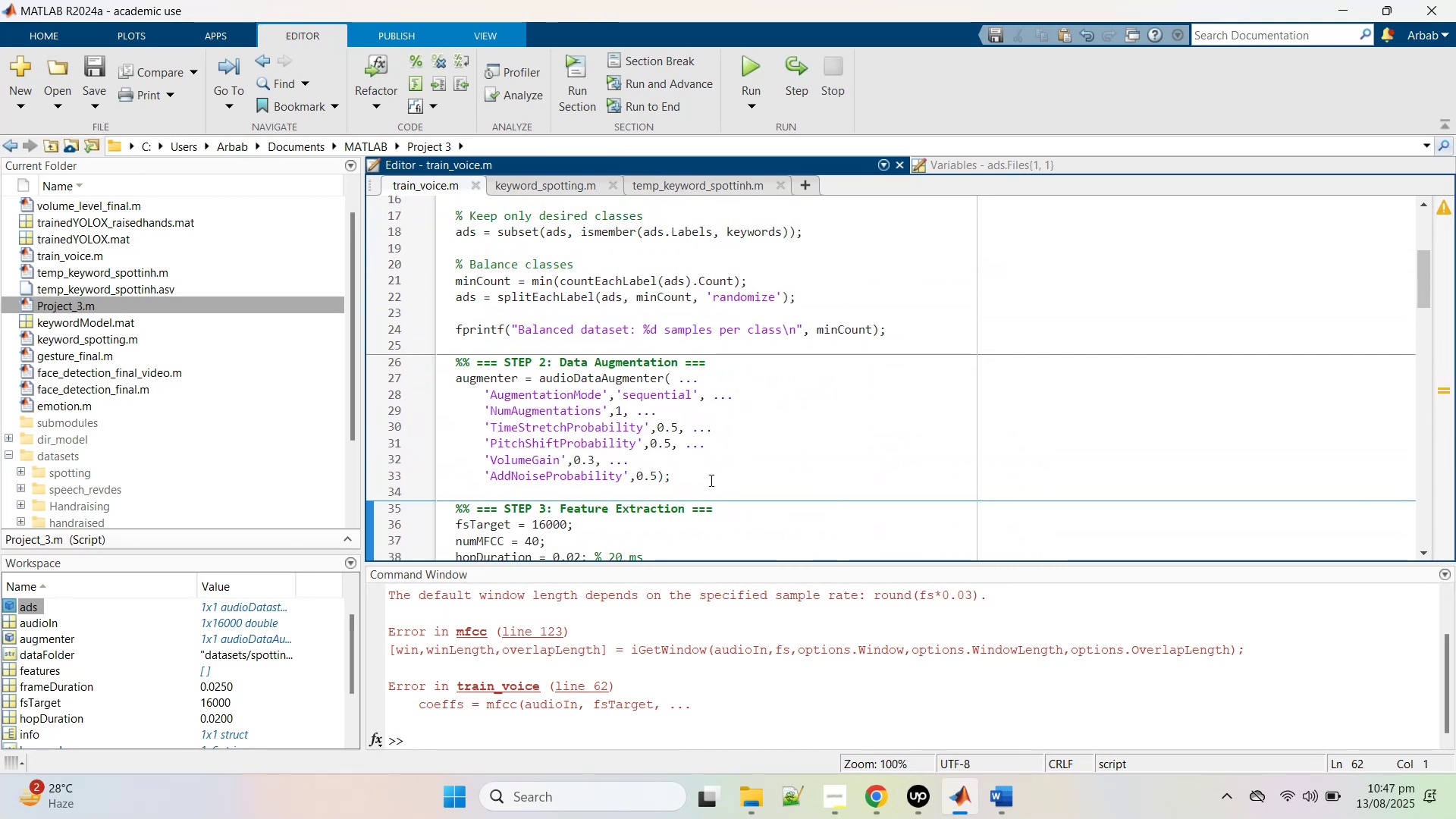 
left_click_drag(start_coordinate=[710, 480], to_coordinate=[447, 378])
 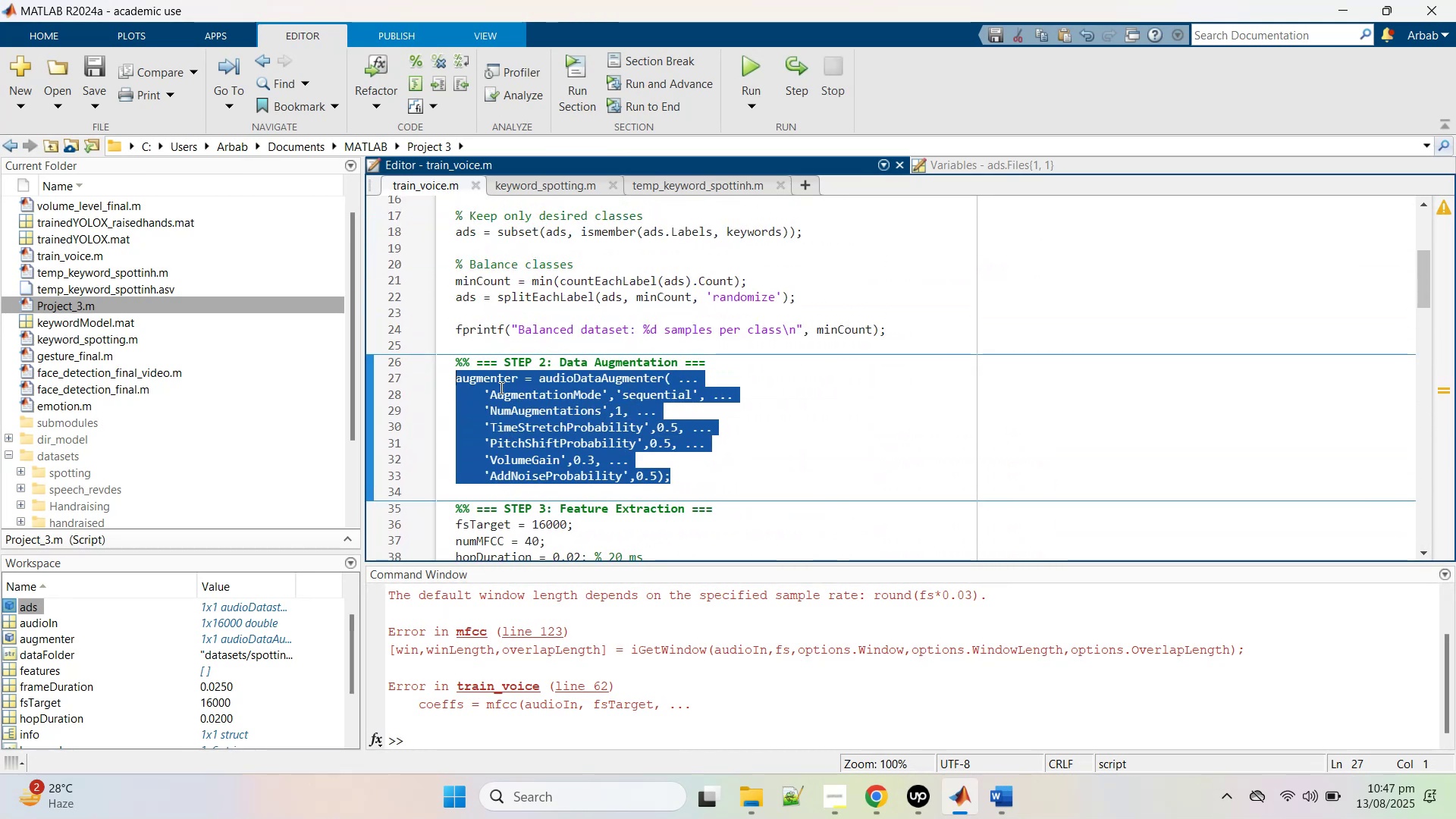 
right_click([500, 388])
 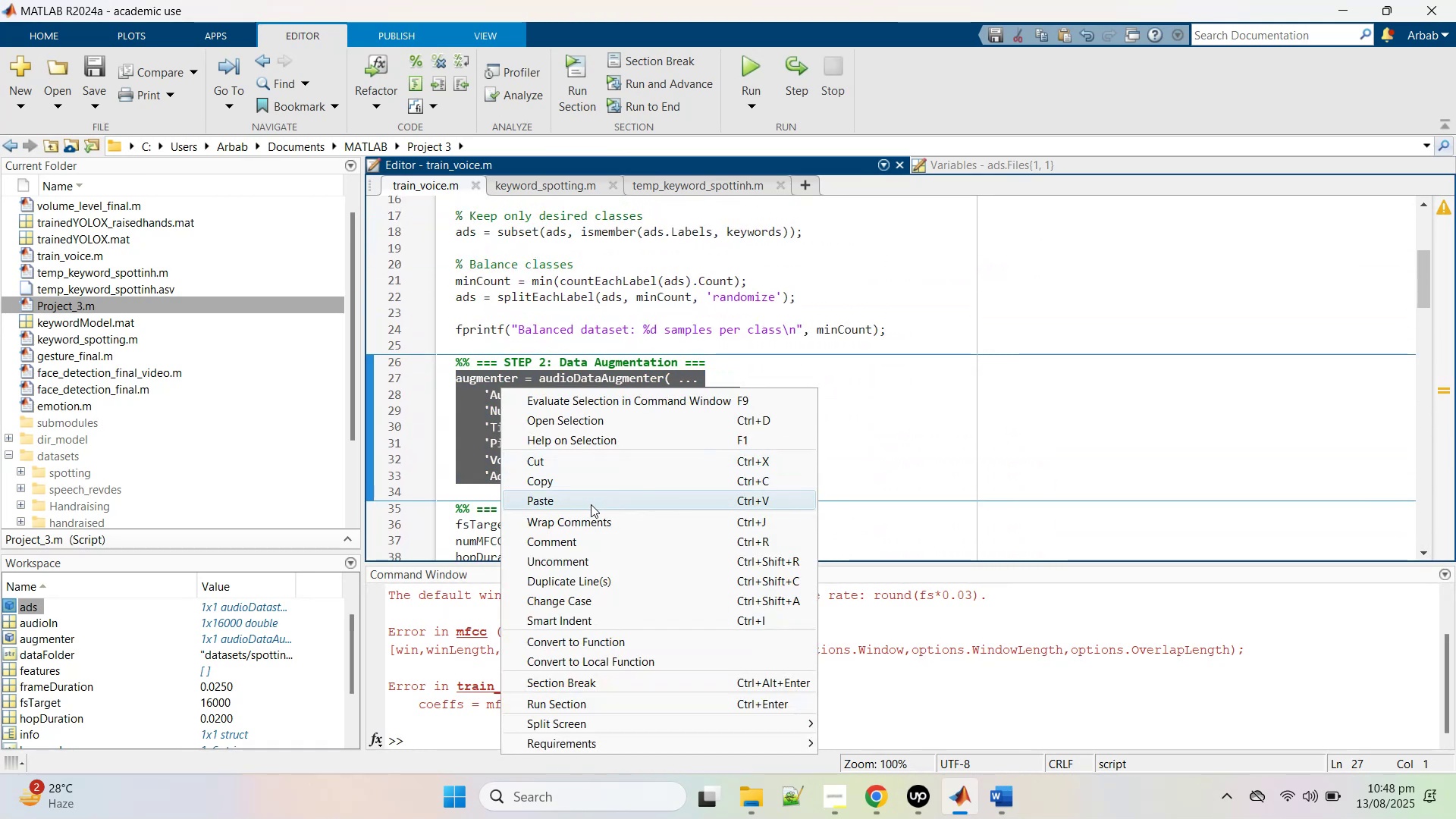 
left_click([591, 504])
 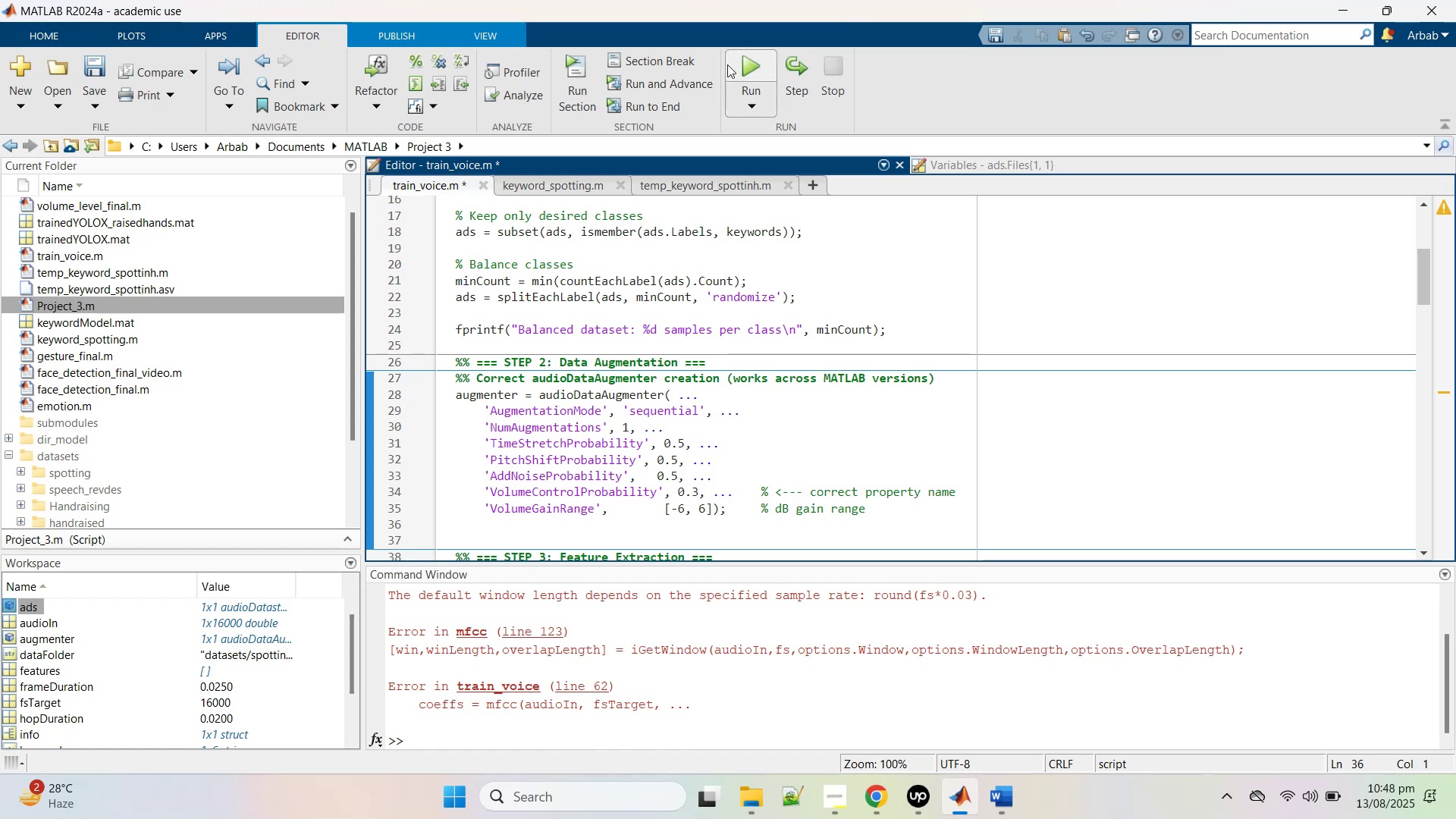 
left_click([744, 71])
 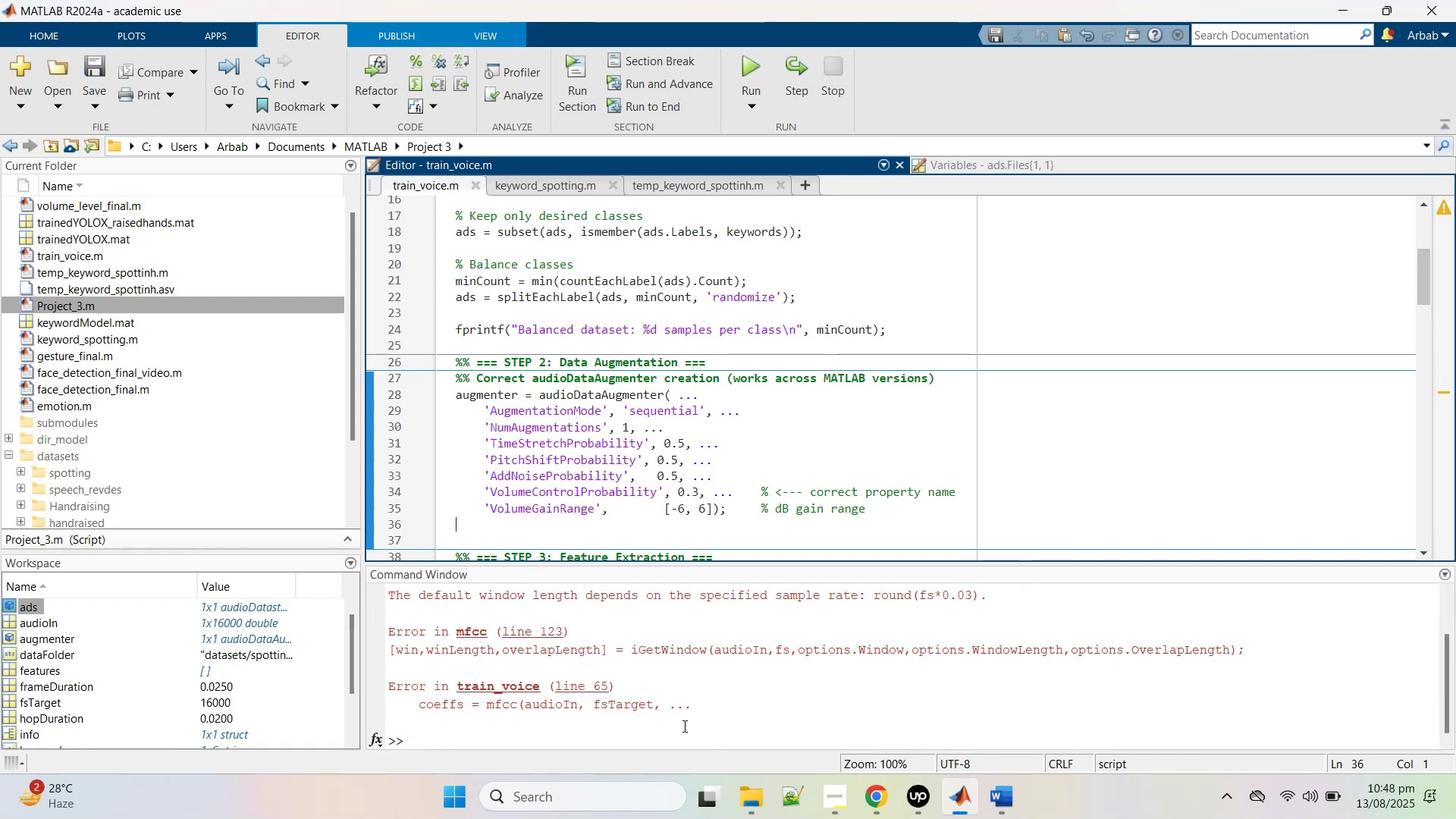 
left_click_drag(start_coordinate=[716, 704], to_coordinate=[384, 607])
 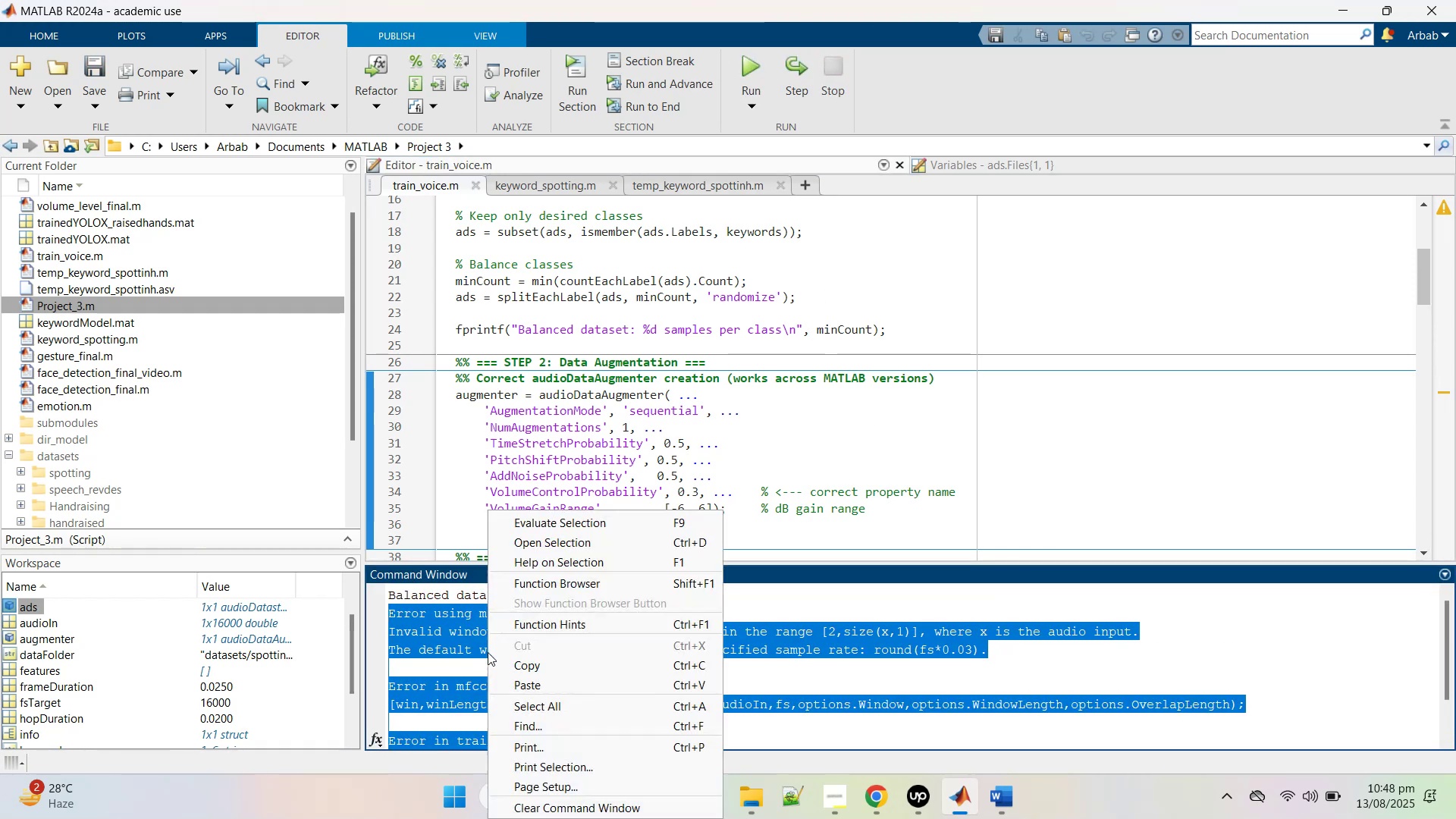 
scroll: coordinate [589, 700], scroll_direction: up, amount: 1.0
 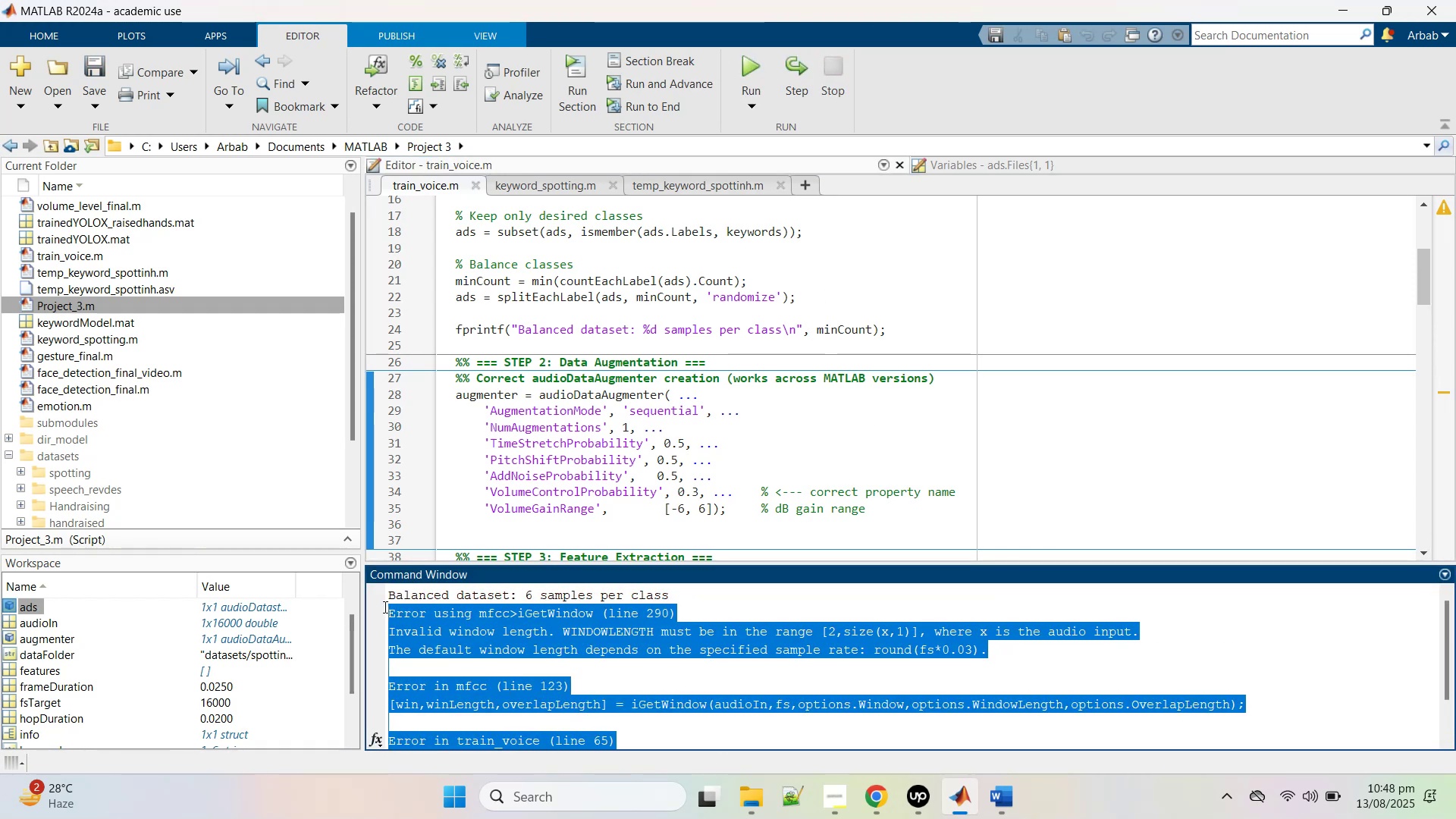 
right_click([488, 652])
 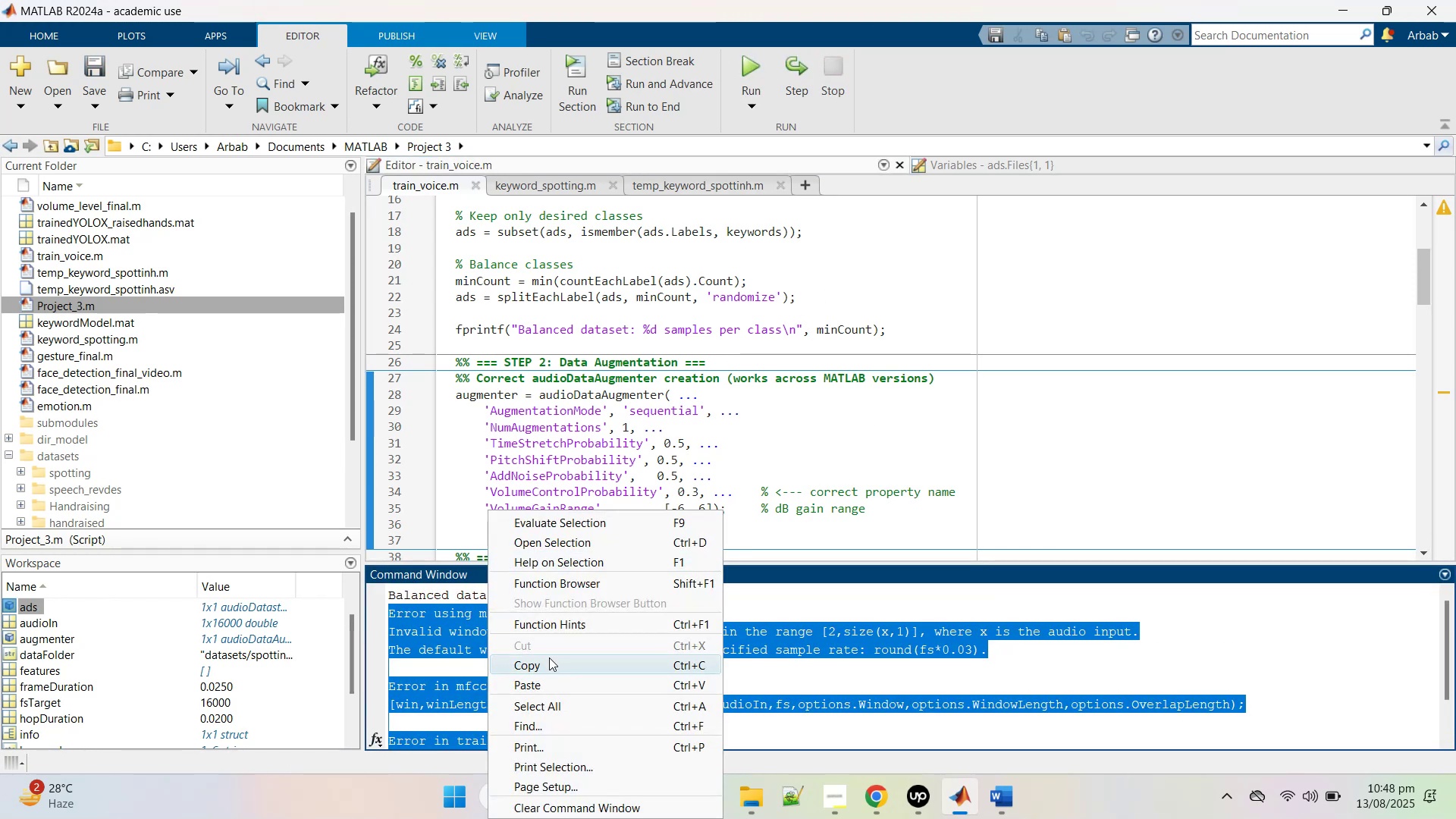 
left_click([549, 661])
 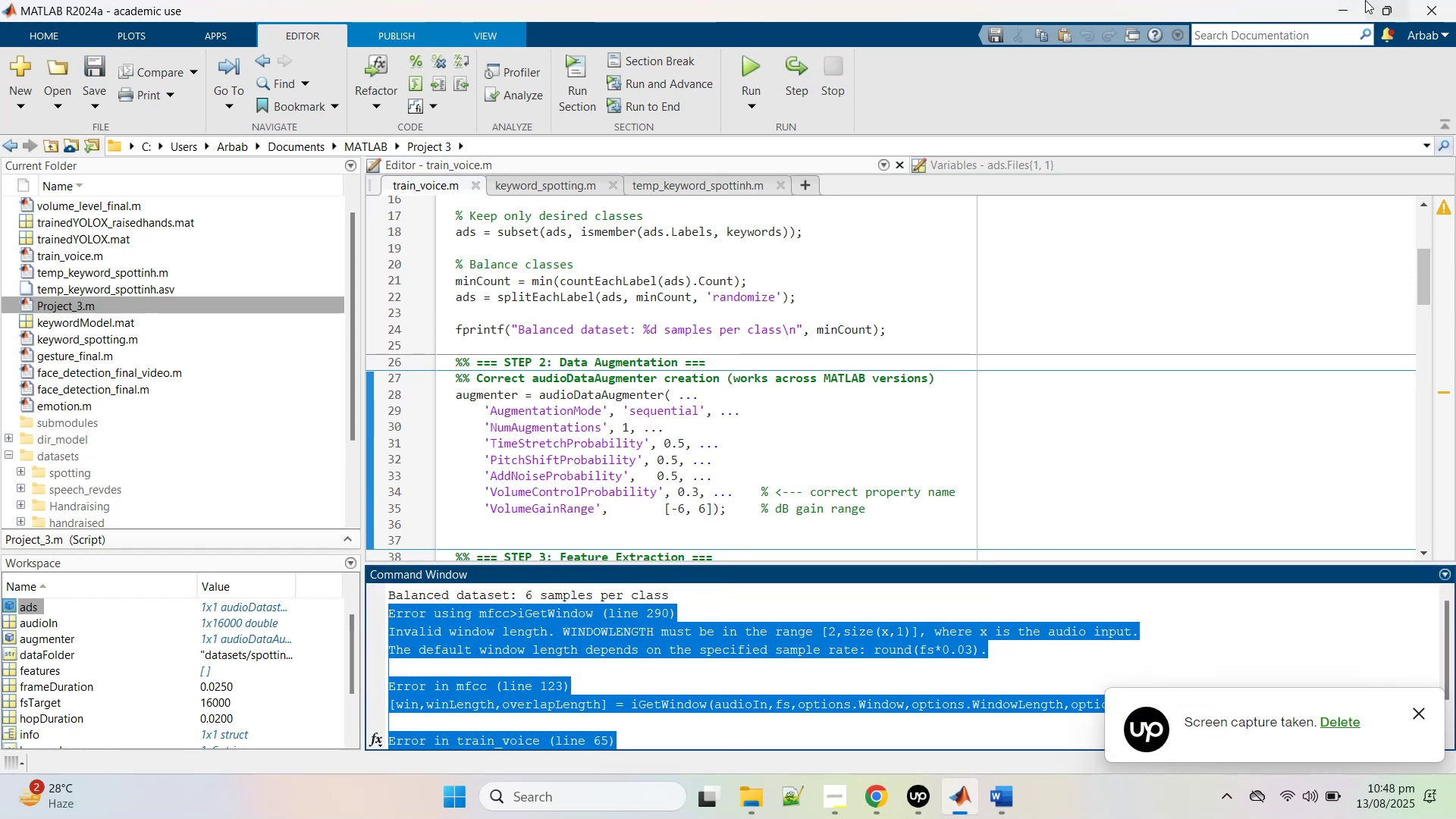 
left_click([1353, 8])
 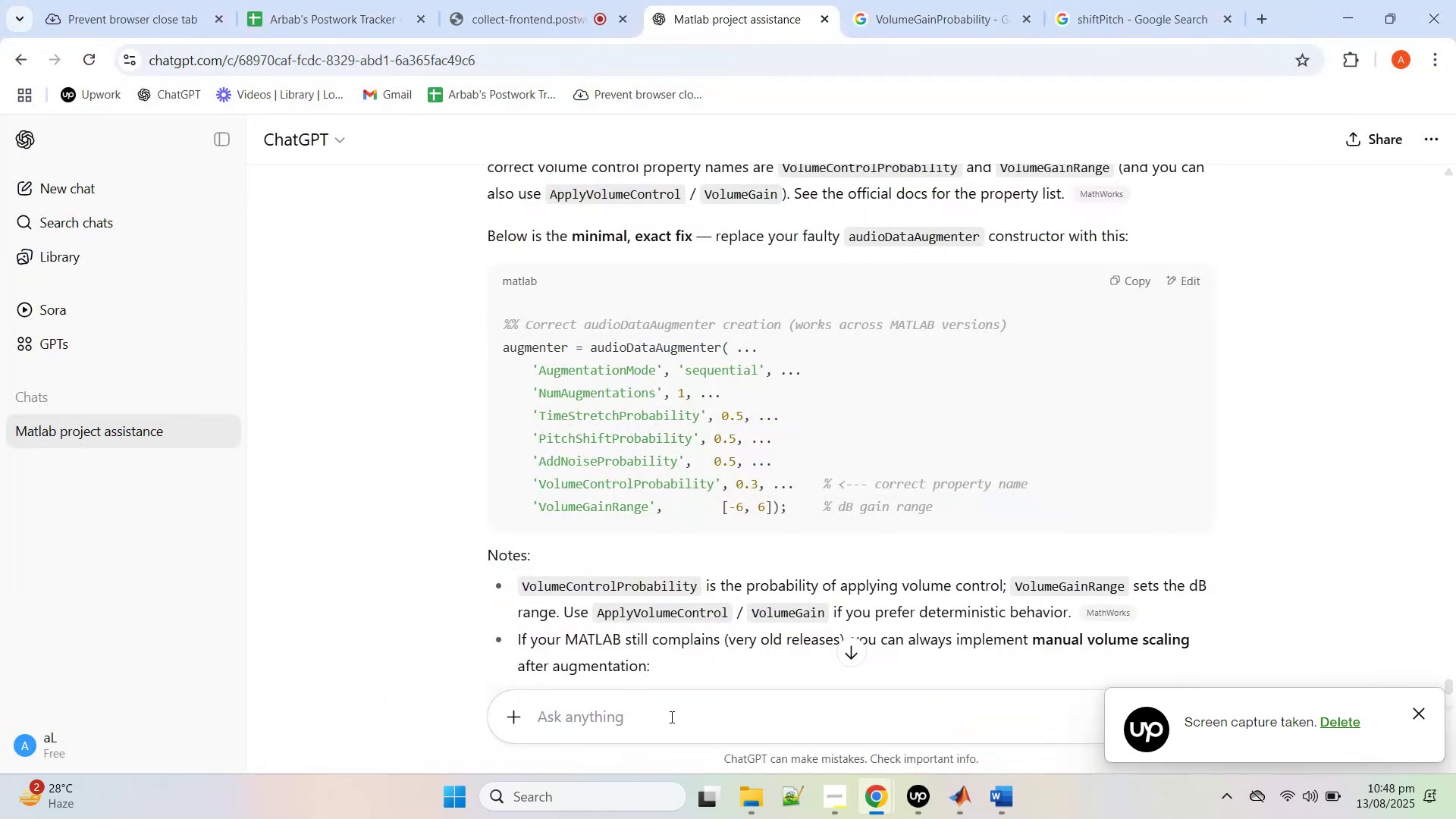 
right_click([670, 717])
 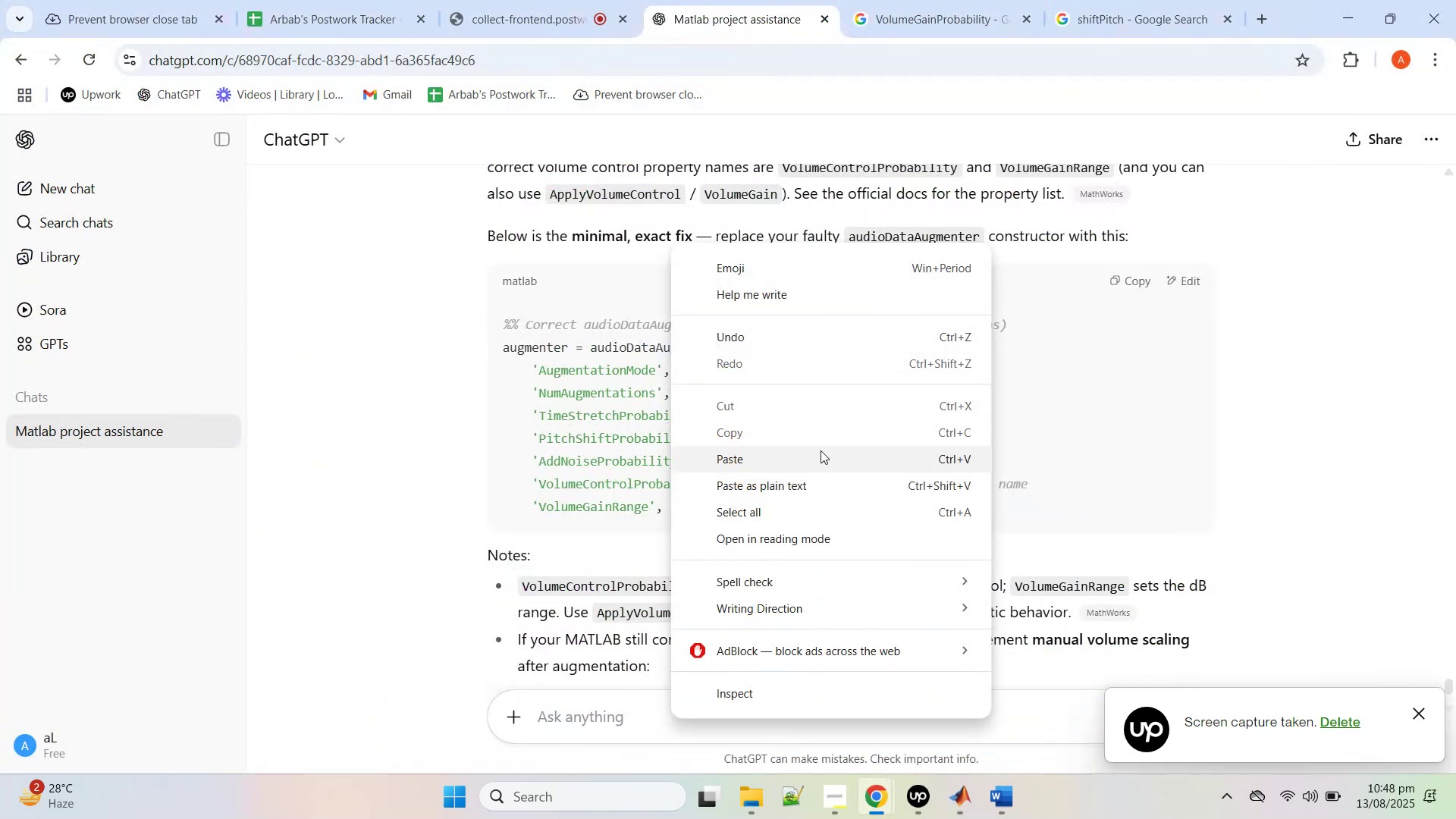 
left_click([821, 450])
 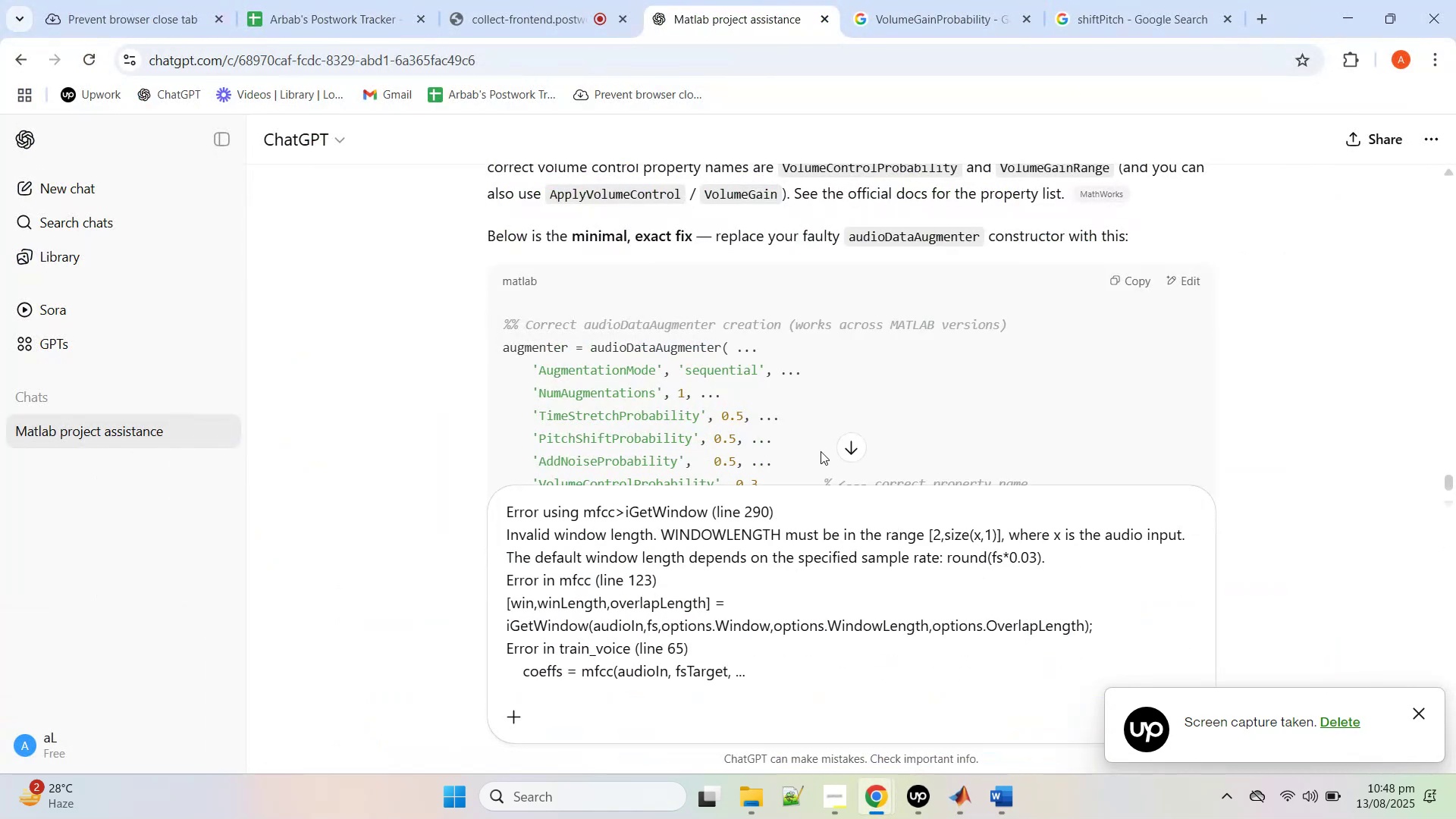 
key(Enter)
 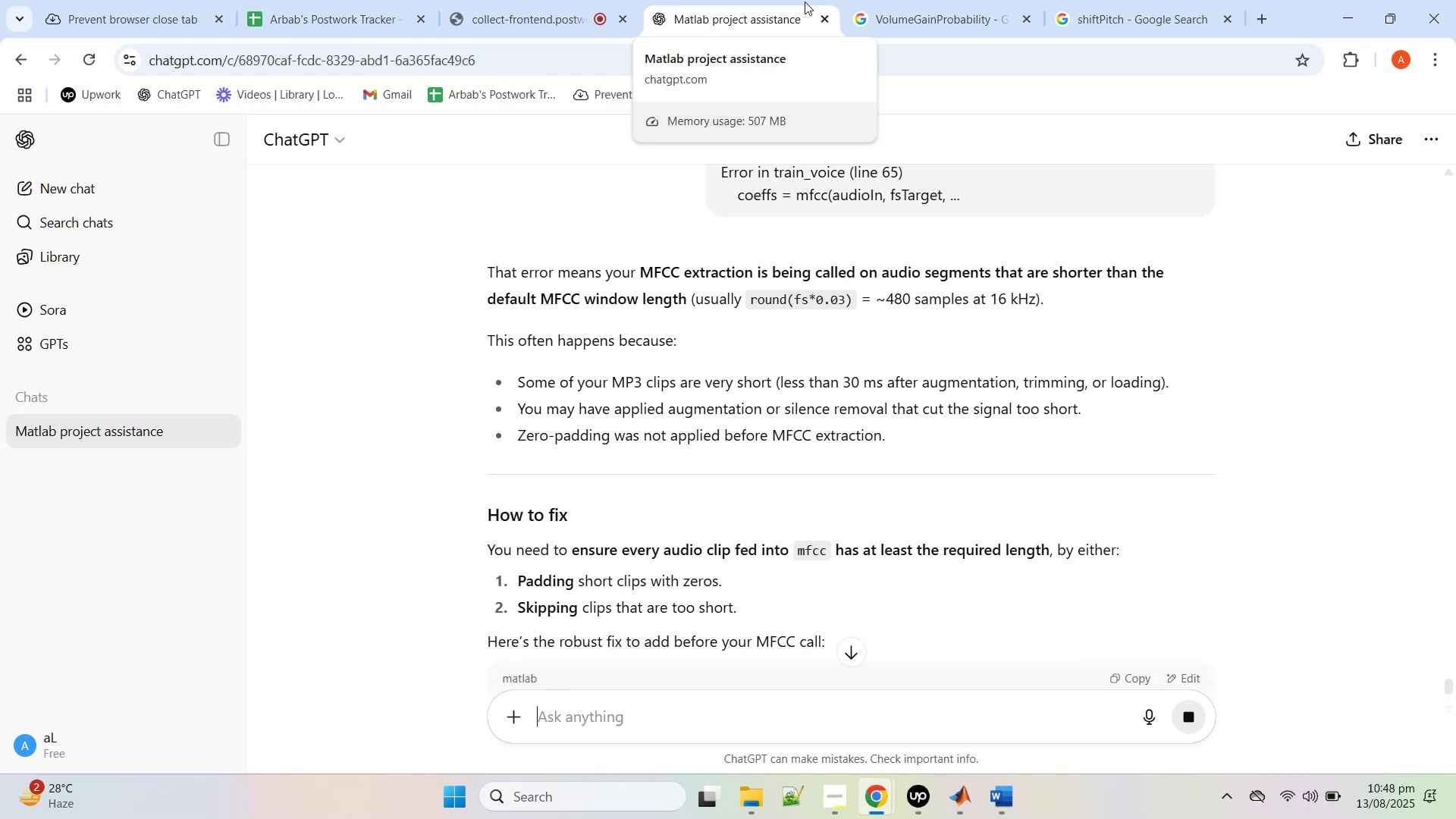 
wait(19.66)
 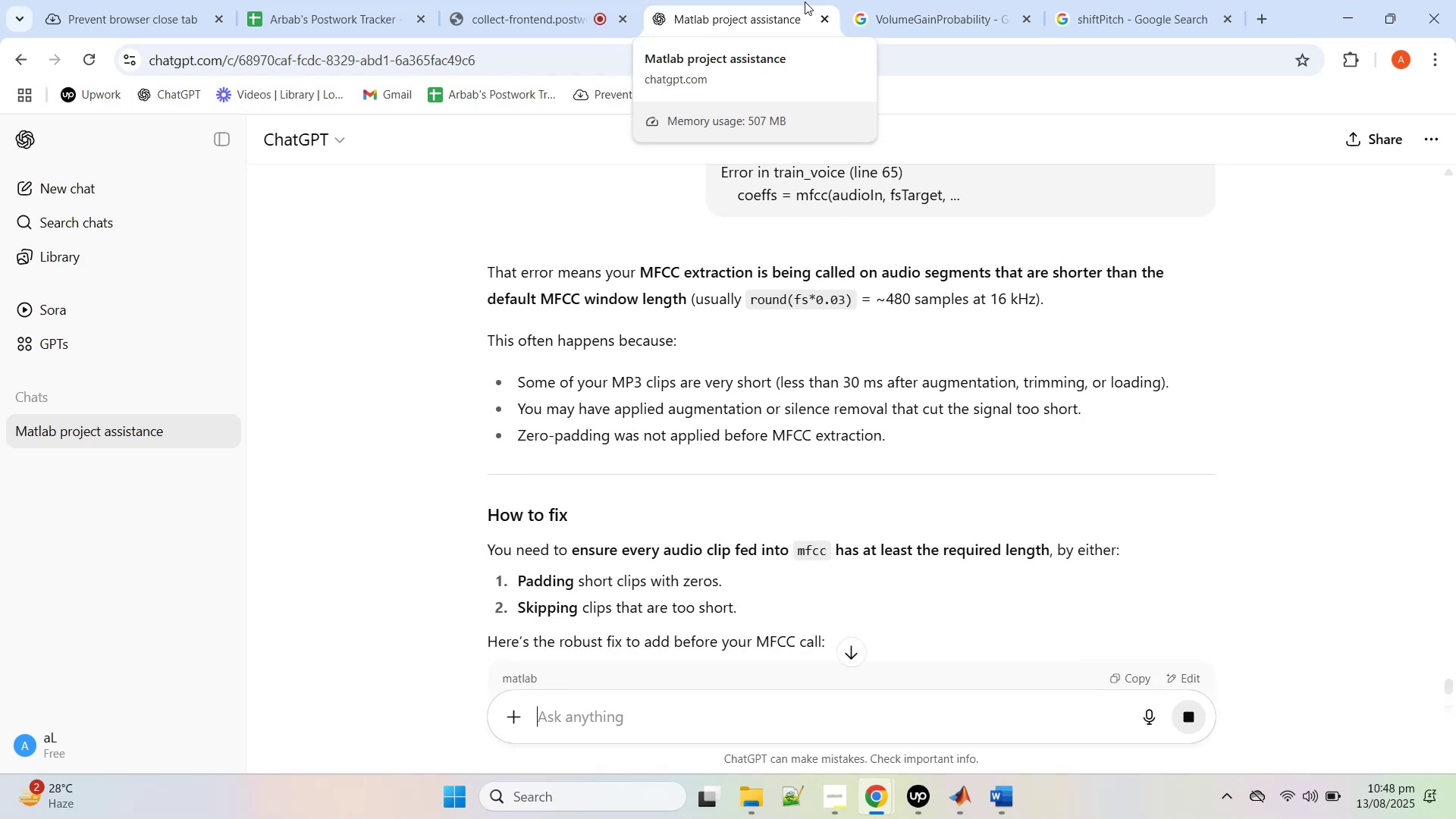 
scroll: coordinate [943, 504], scroll_direction: down, amount: 6.0
 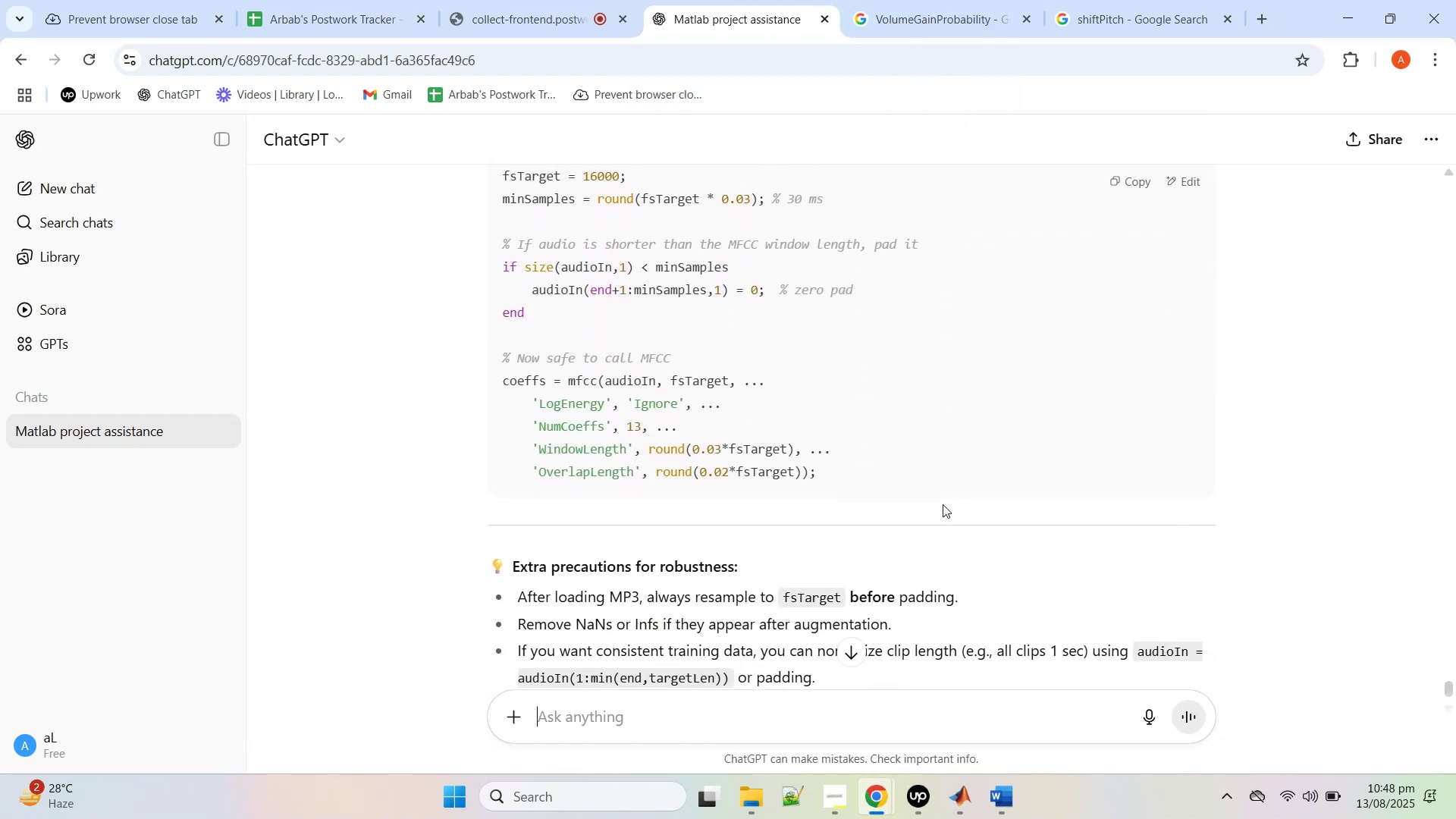 
scroll: coordinate [943, 504], scroll_direction: none, amount: 0.0
 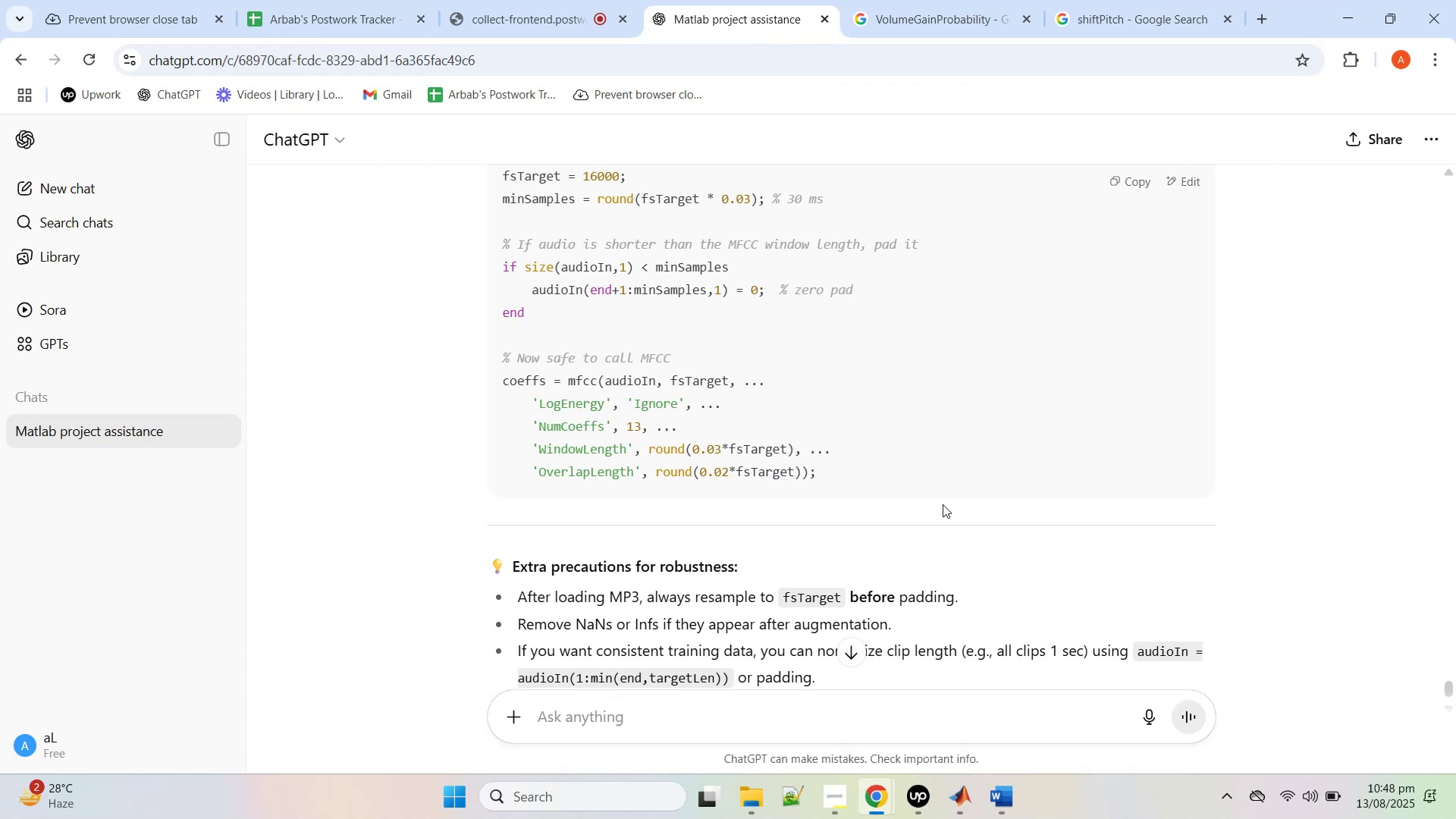 
scroll: coordinate [943, 504], scroll_direction: up, amount: 1.0
 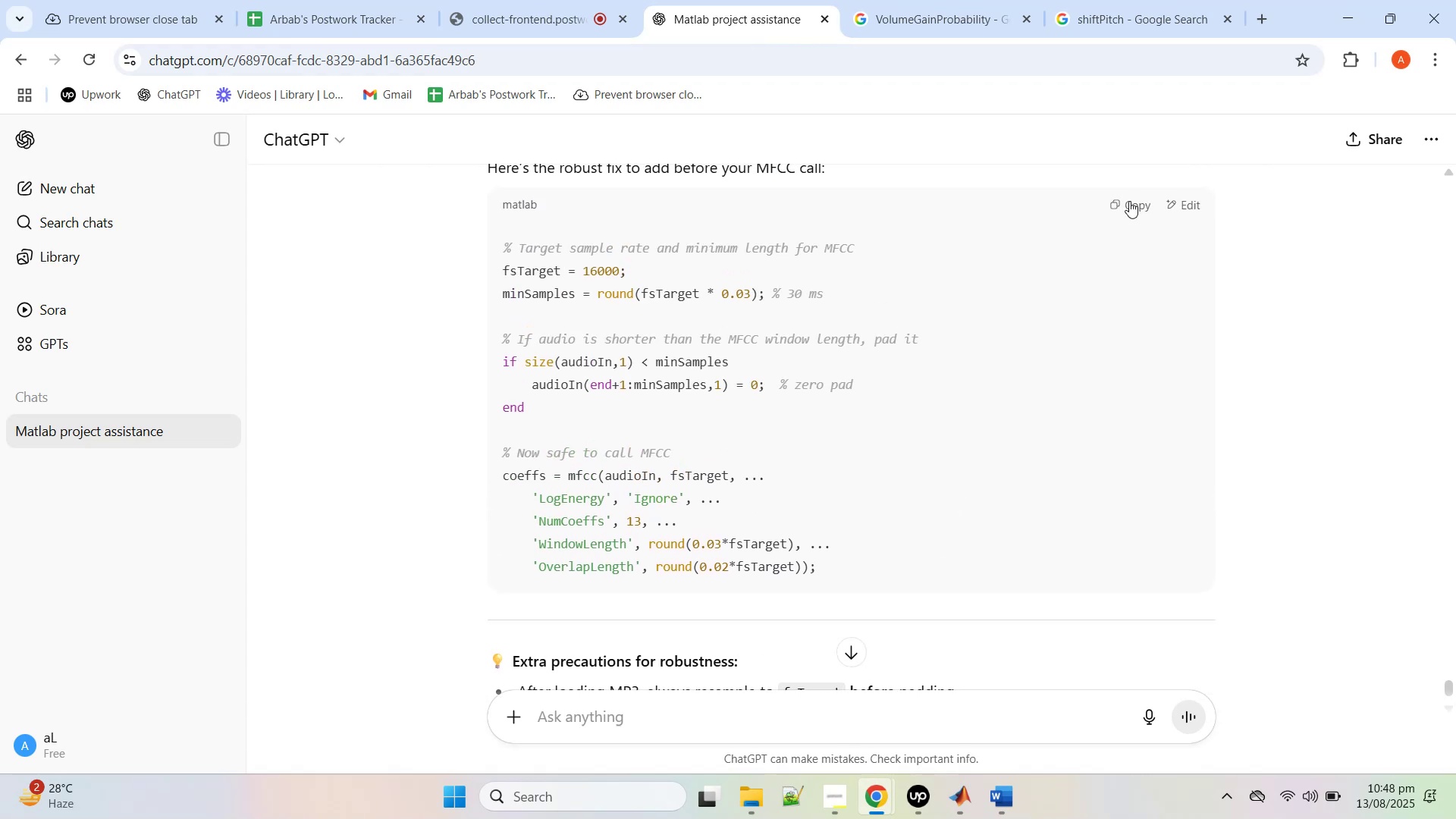 
wait(5.23)
 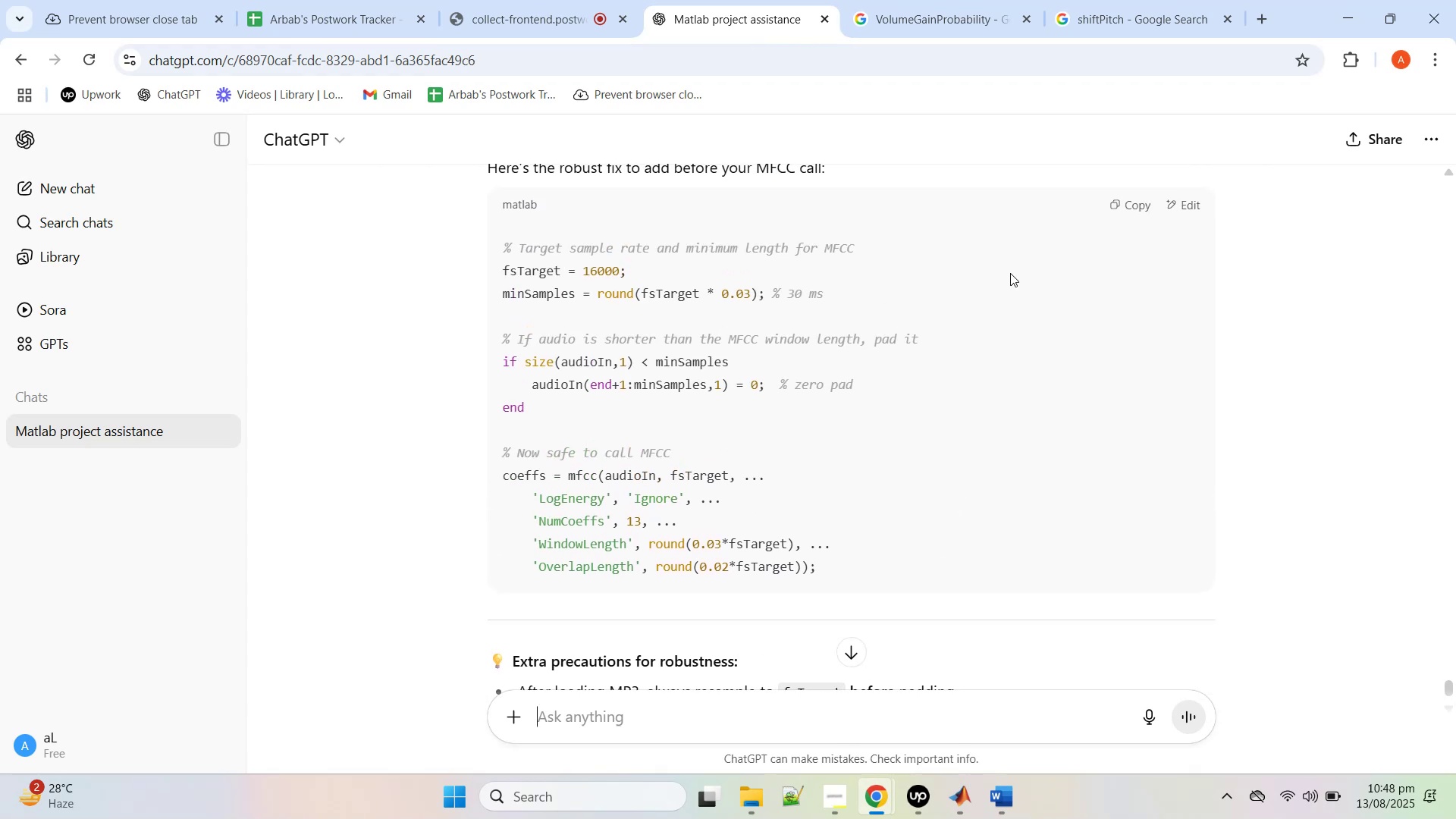 
left_click_drag(start_coordinate=[1129, 201], to_coordinate=[787, 714])
 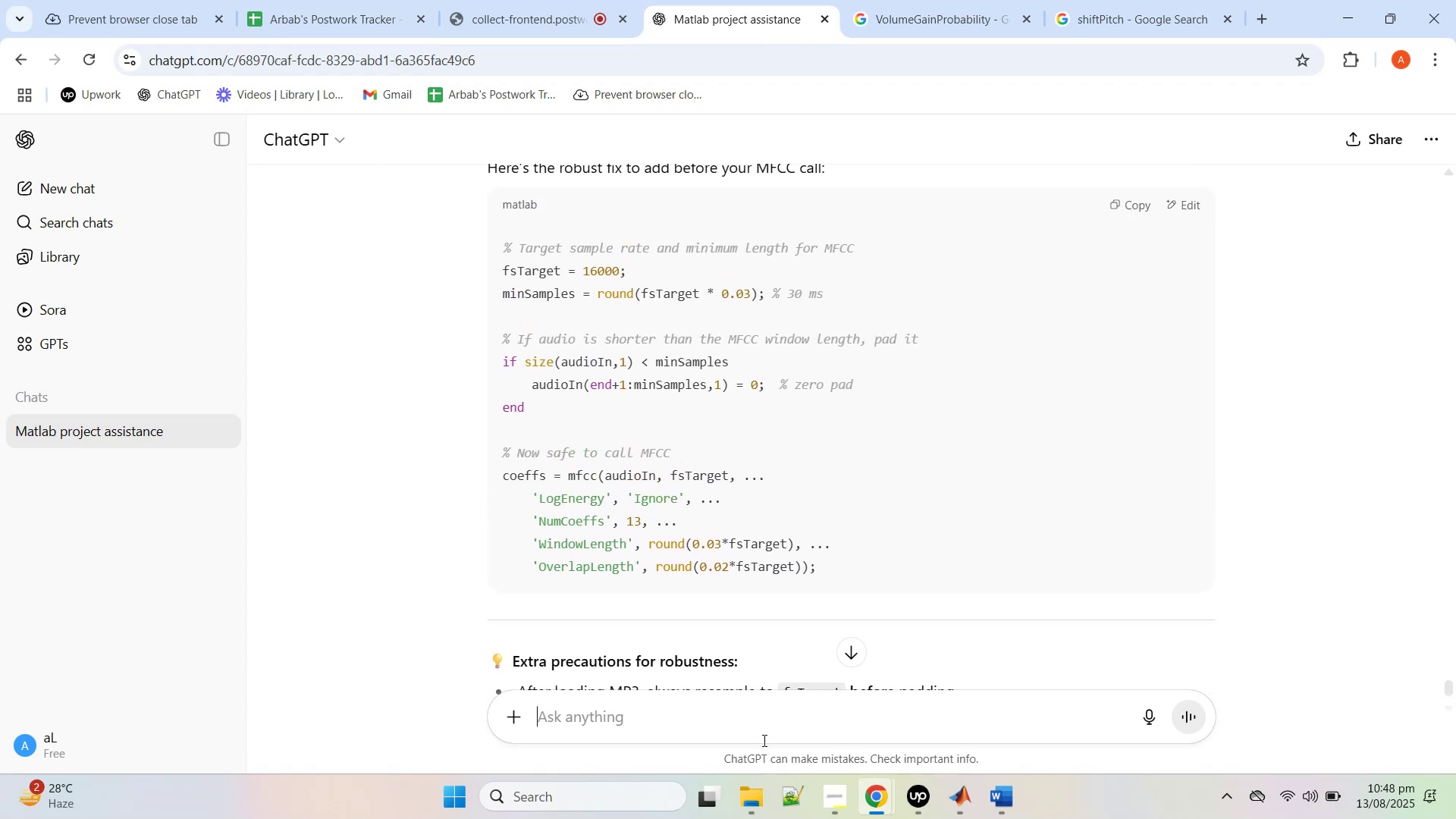 
left_click([763, 740])
 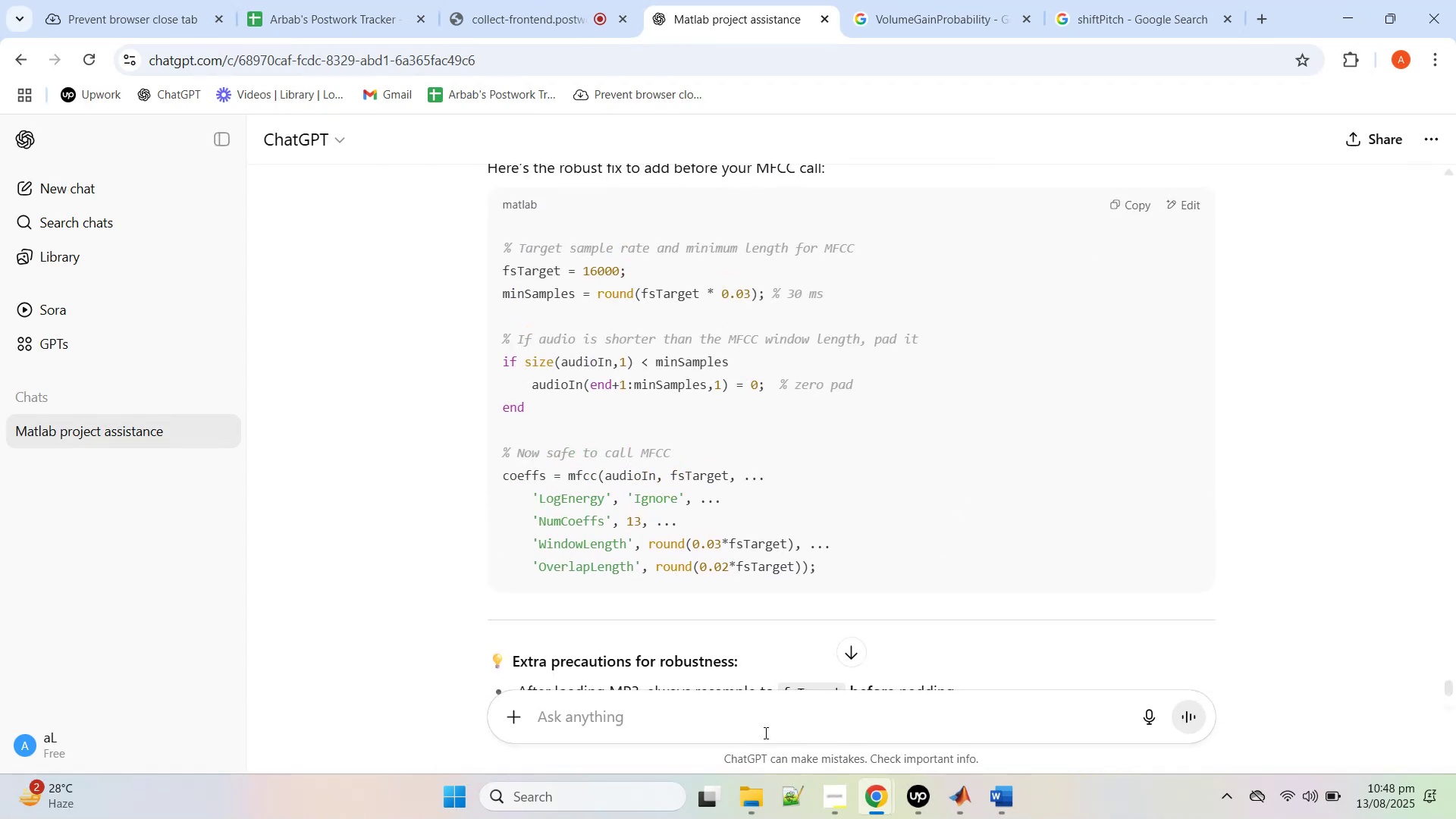 
type(we can skip those as someo )
key(Backspace)
key(Backspace)
type( of the aus)
key(Backspace)
type(dios are silence)
 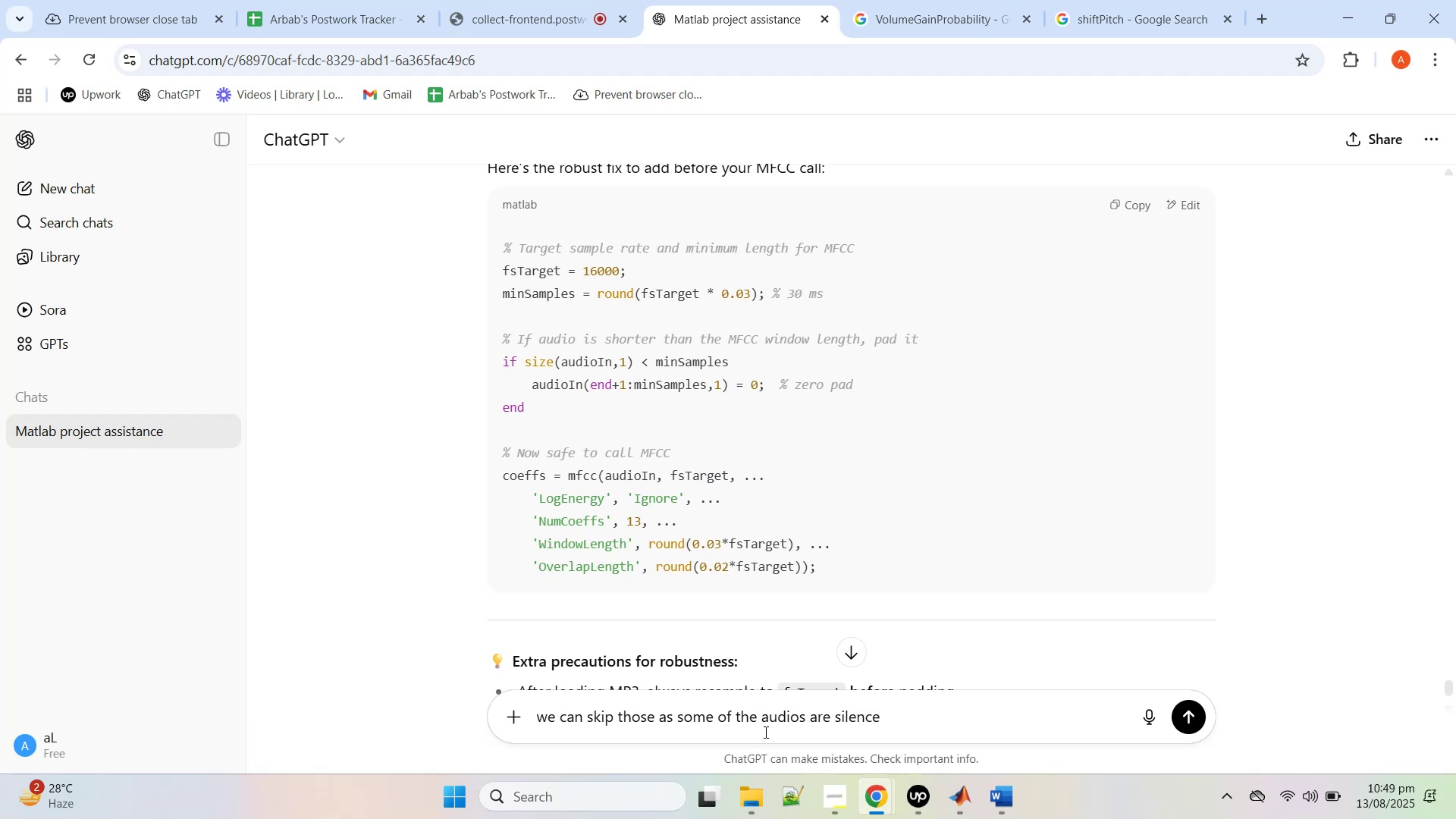 
key(Enter)
 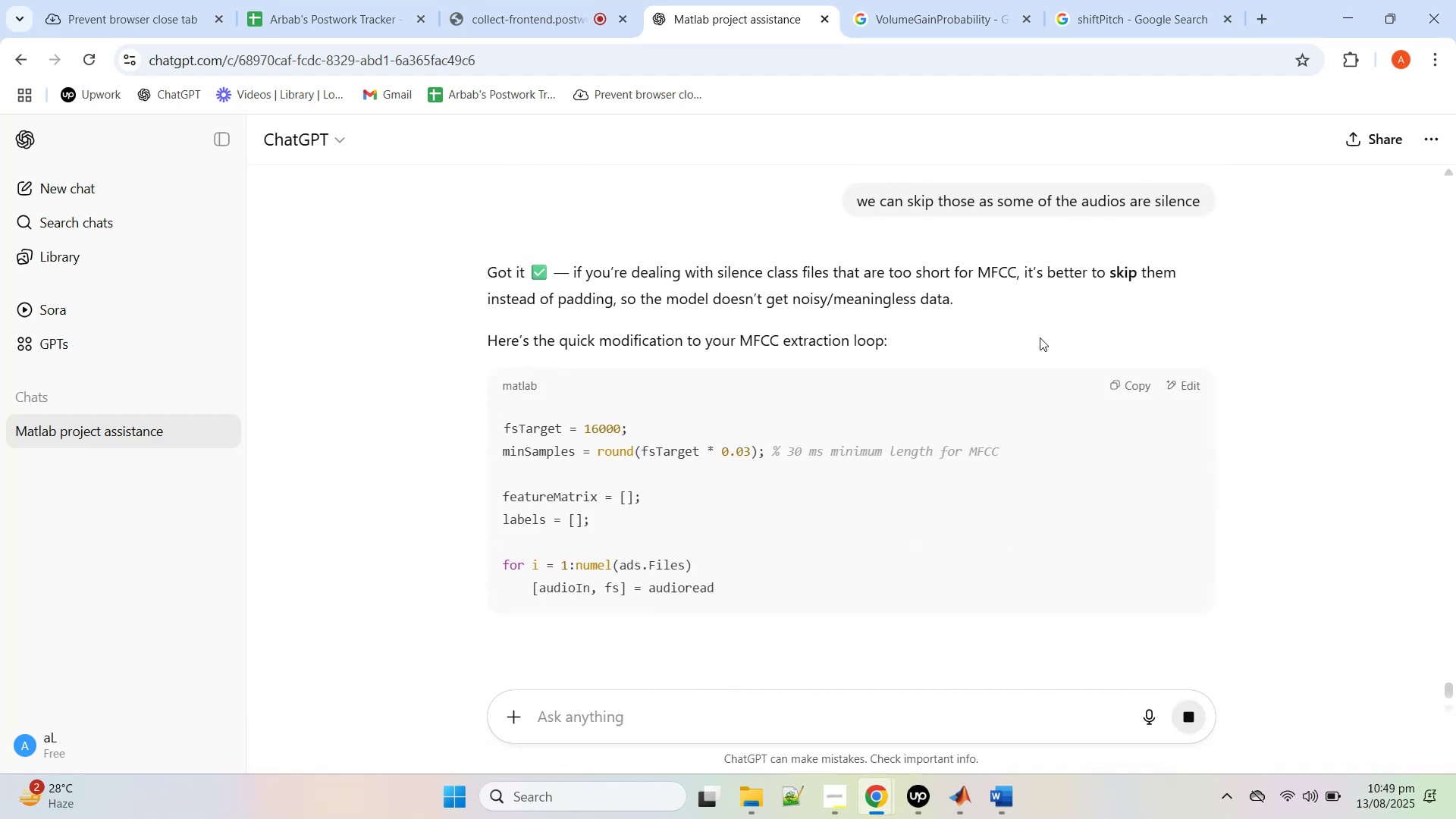 
wait(7.42)
 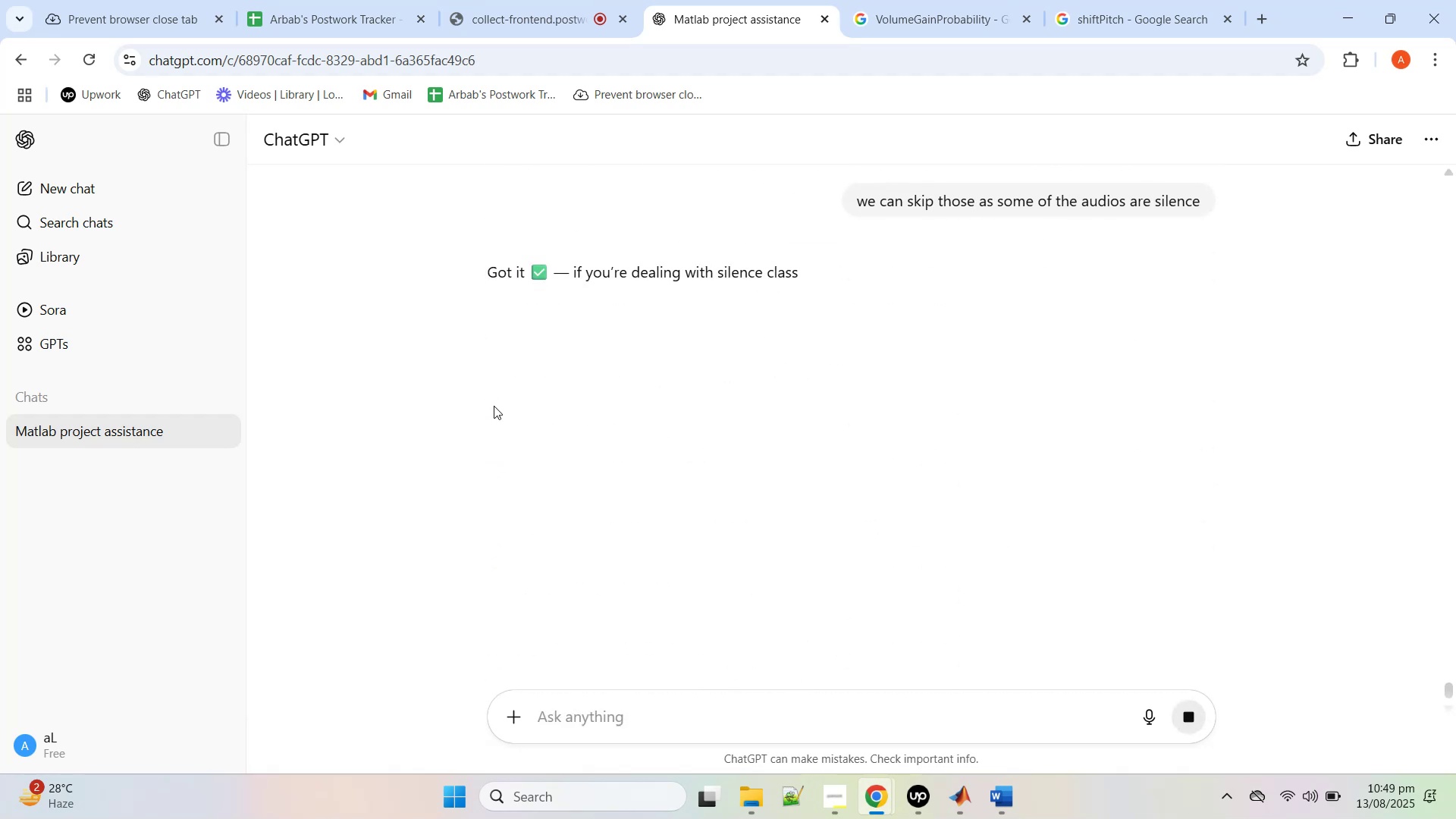 
scroll: coordinate [897, 485], scroll_direction: down, amount: 5.0
 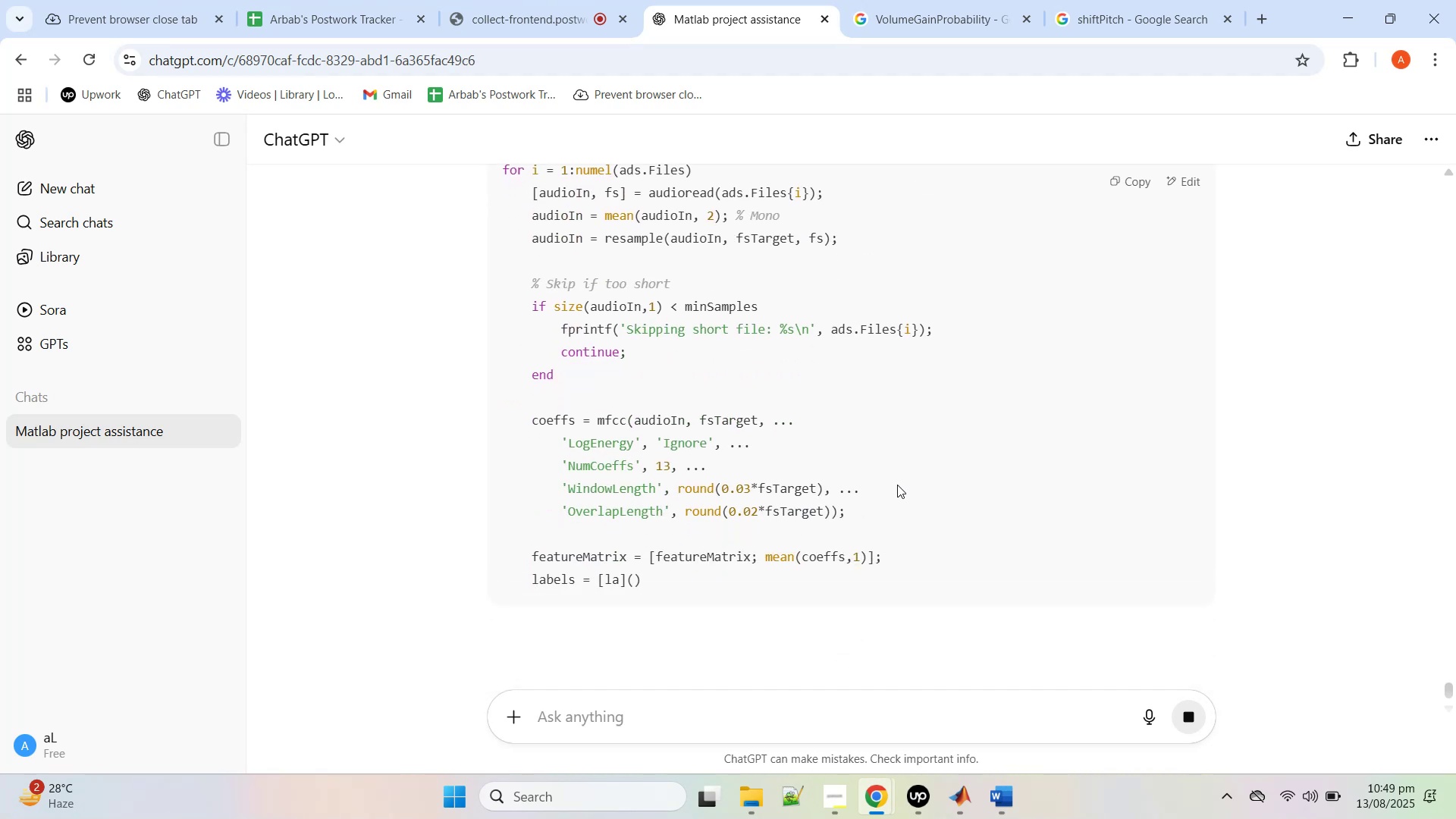 
scroll: coordinate [897, 485], scroll_direction: up, amount: 2.0
 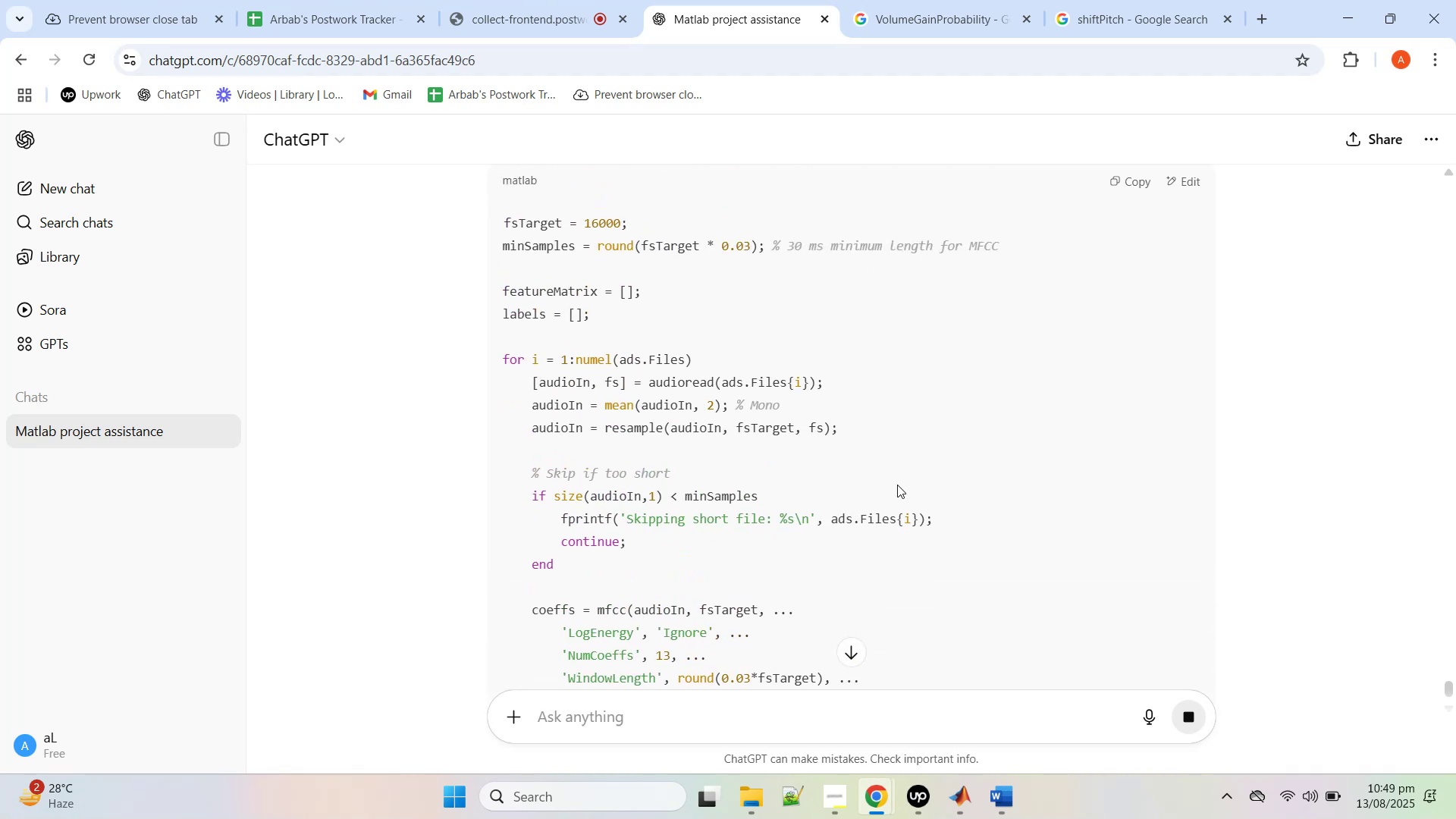 
scroll: coordinate [897, 485], scroll_direction: down, amount: 5.0
 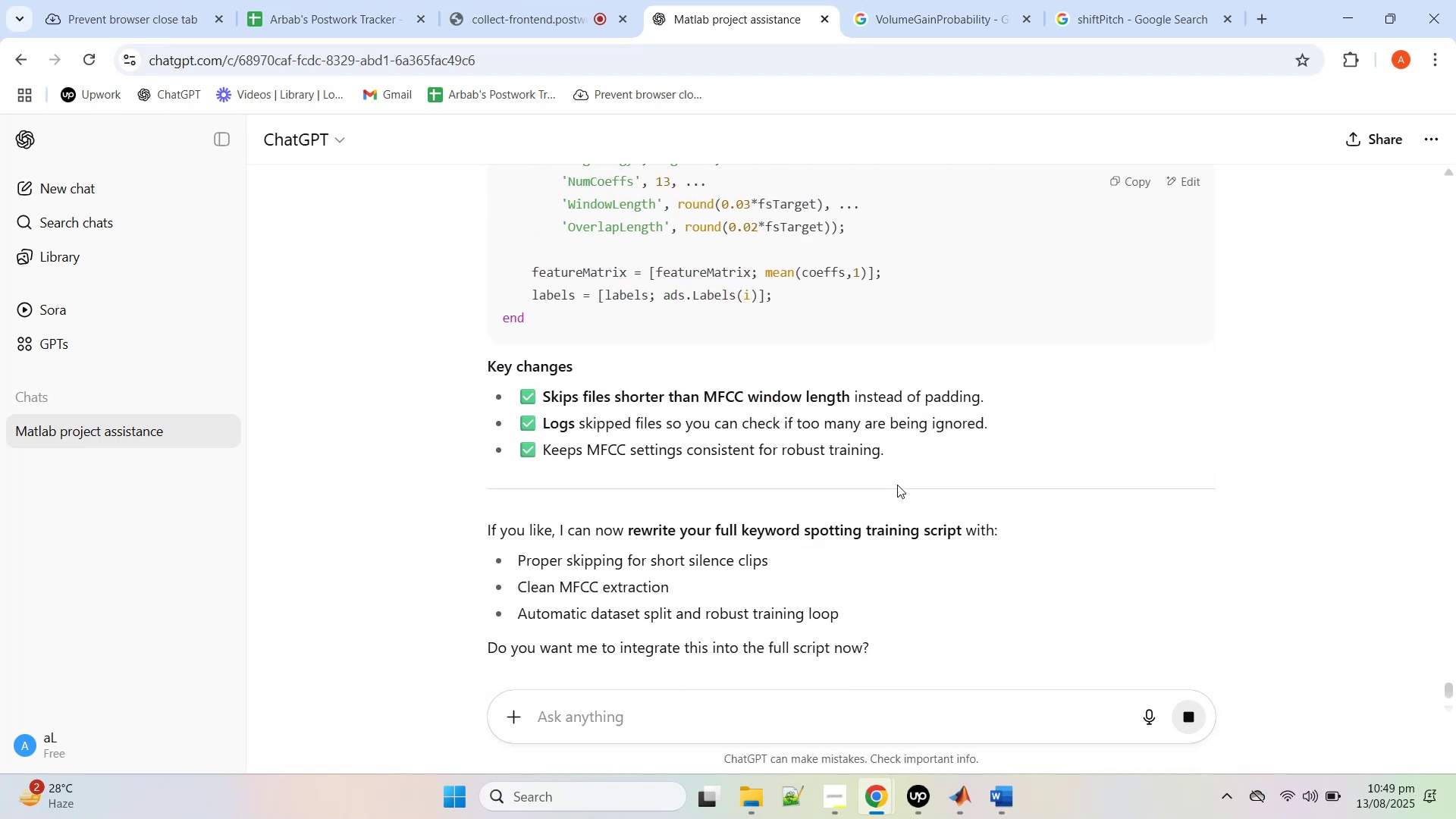 
scroll: coordinate [897, 485], scroll_direction: up, amount: 5.0
 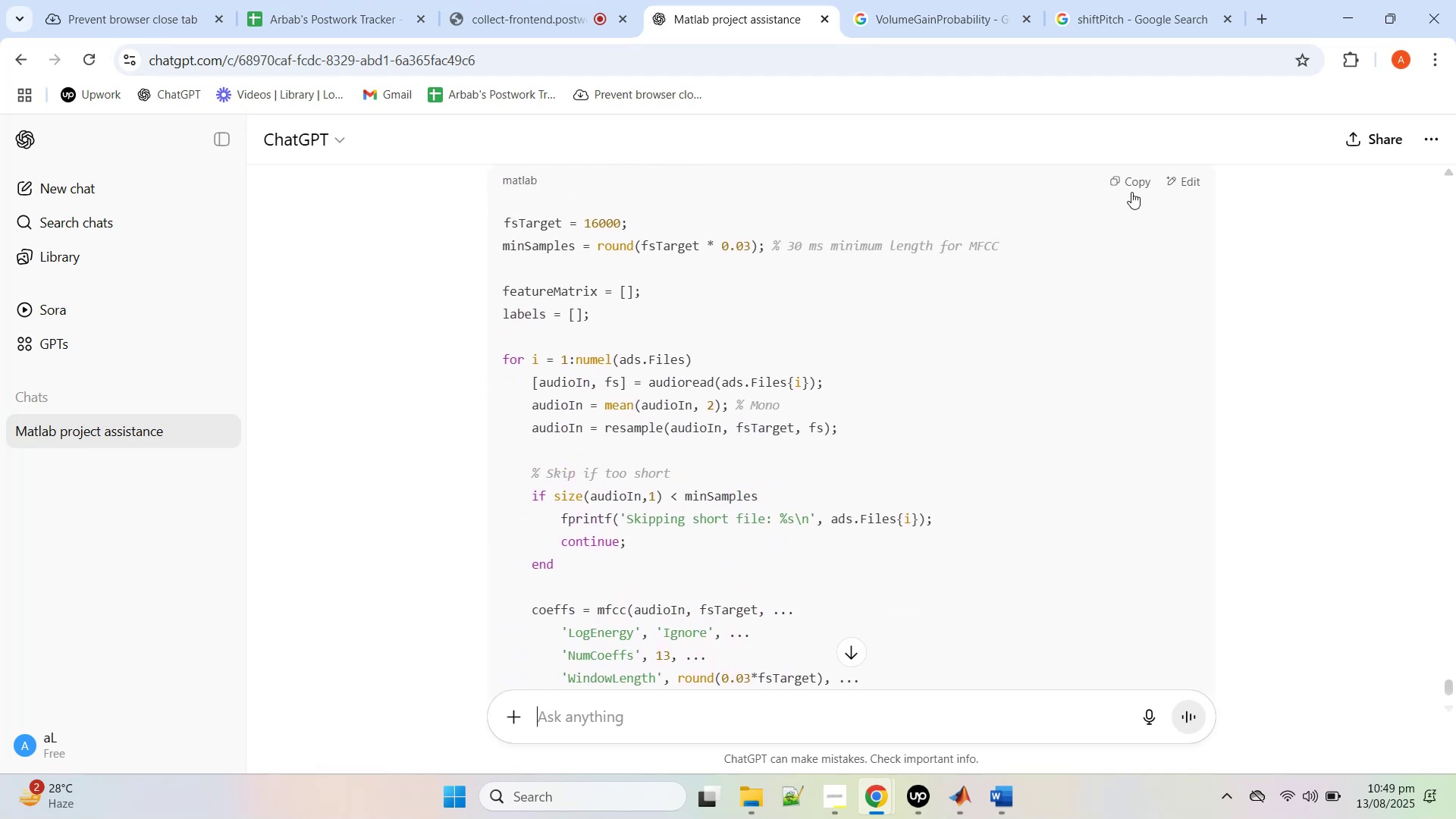 
left_click([1130, 187])
 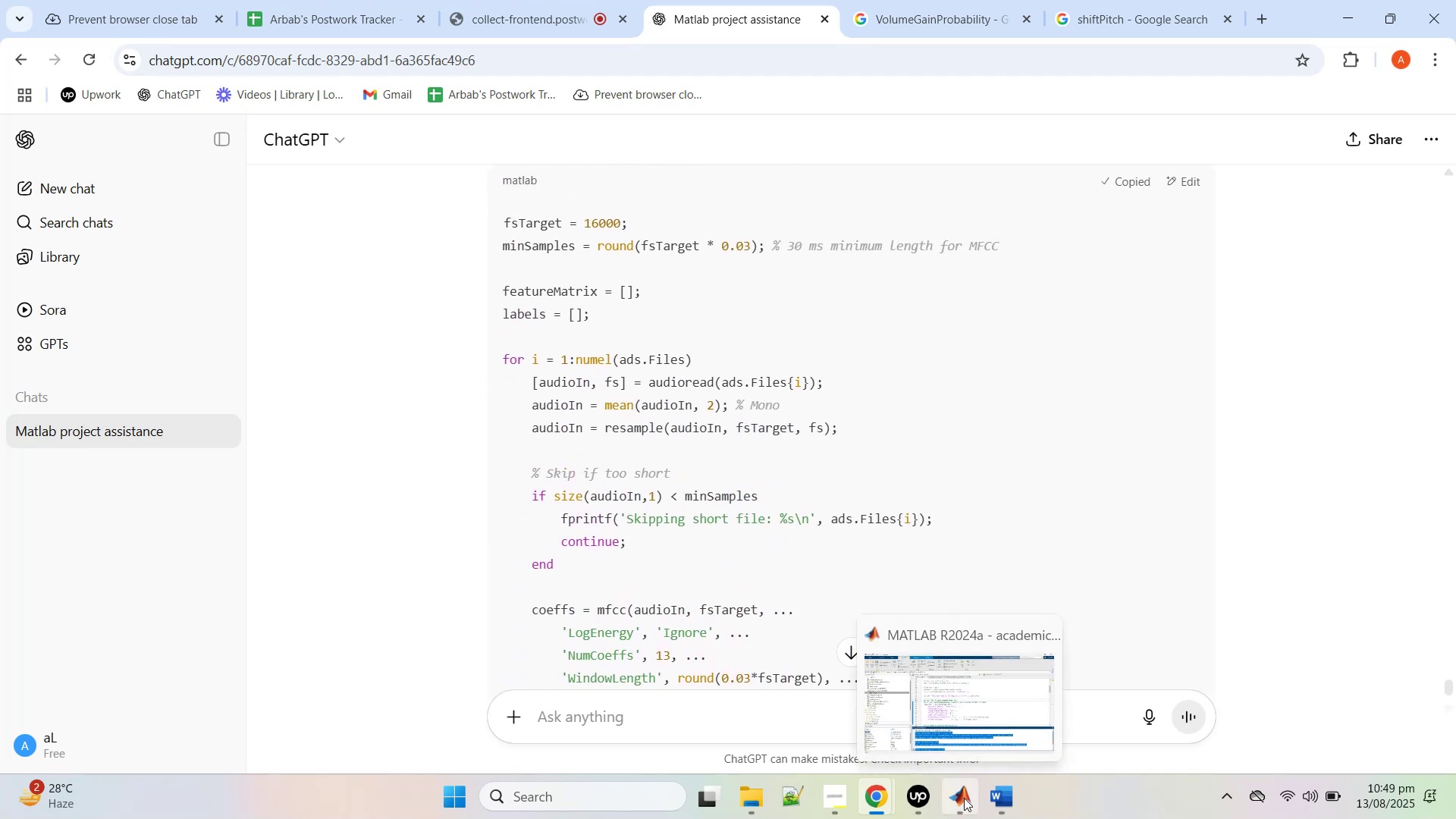 
left_click([964, 798])
 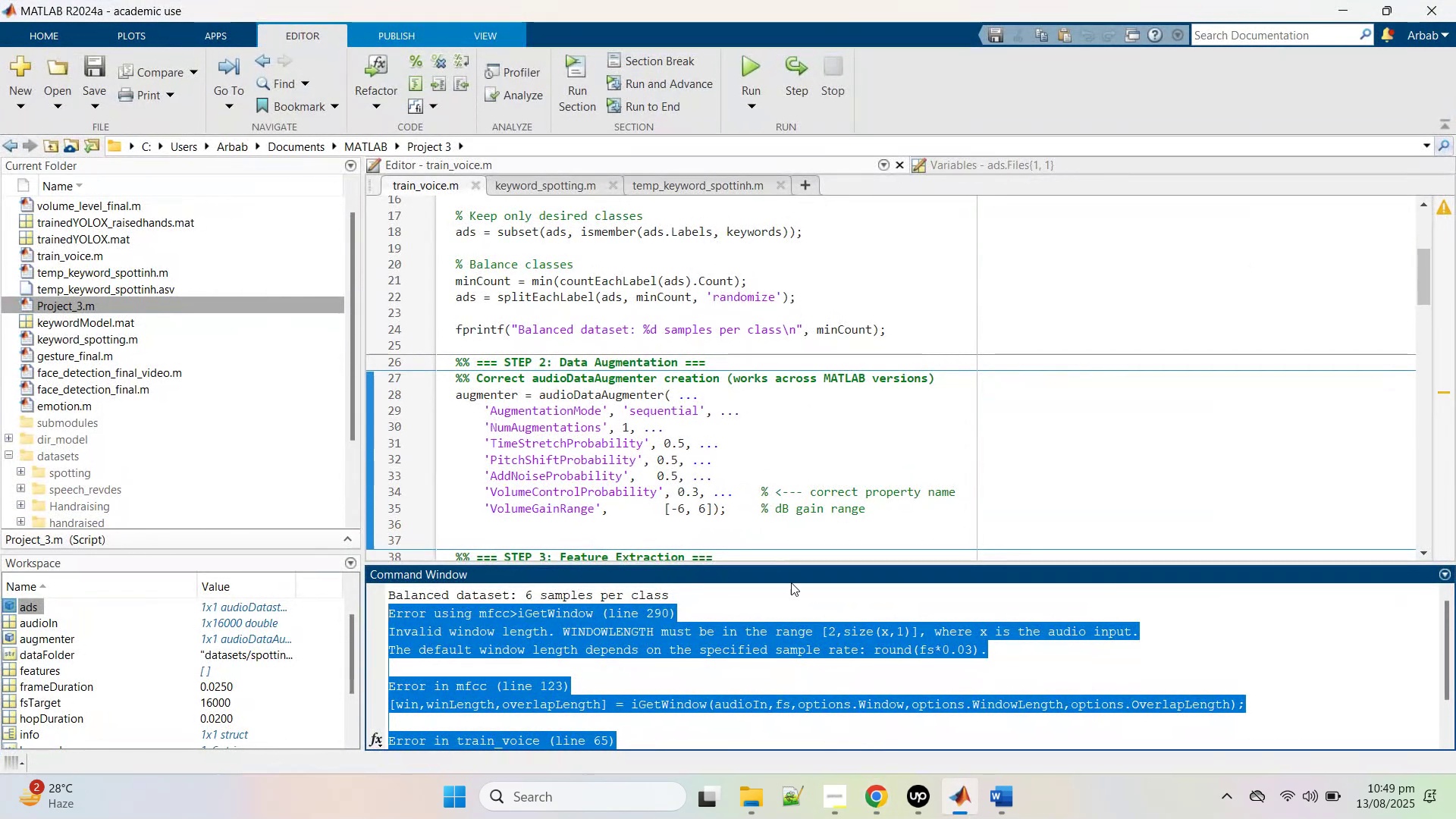 
scroll: coordinate [698, 416], scroll_direction: up, amount: 9.0
 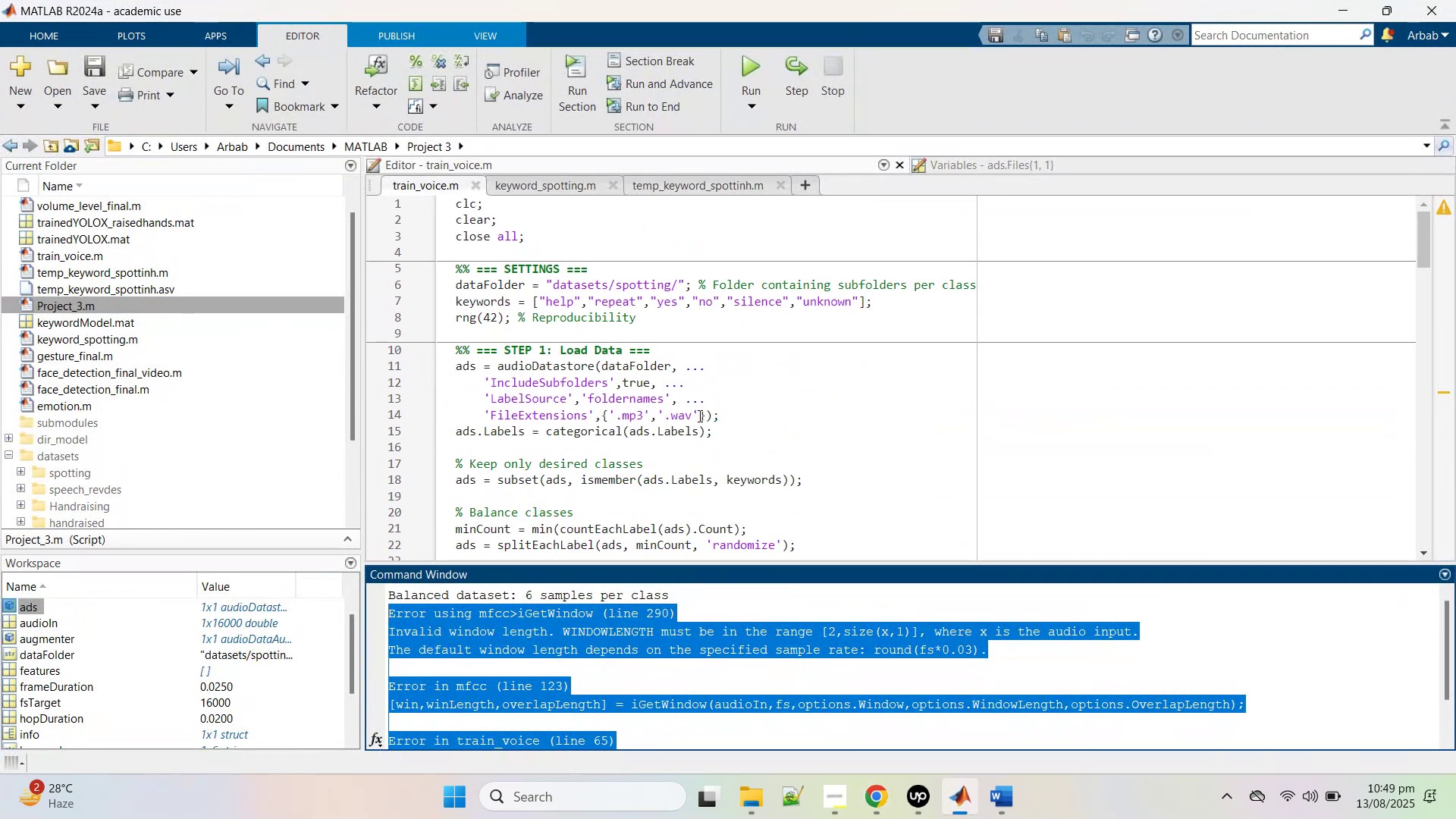 
scroll: coordinate [697, 416], scroll_direction: down, amount: 3.0
 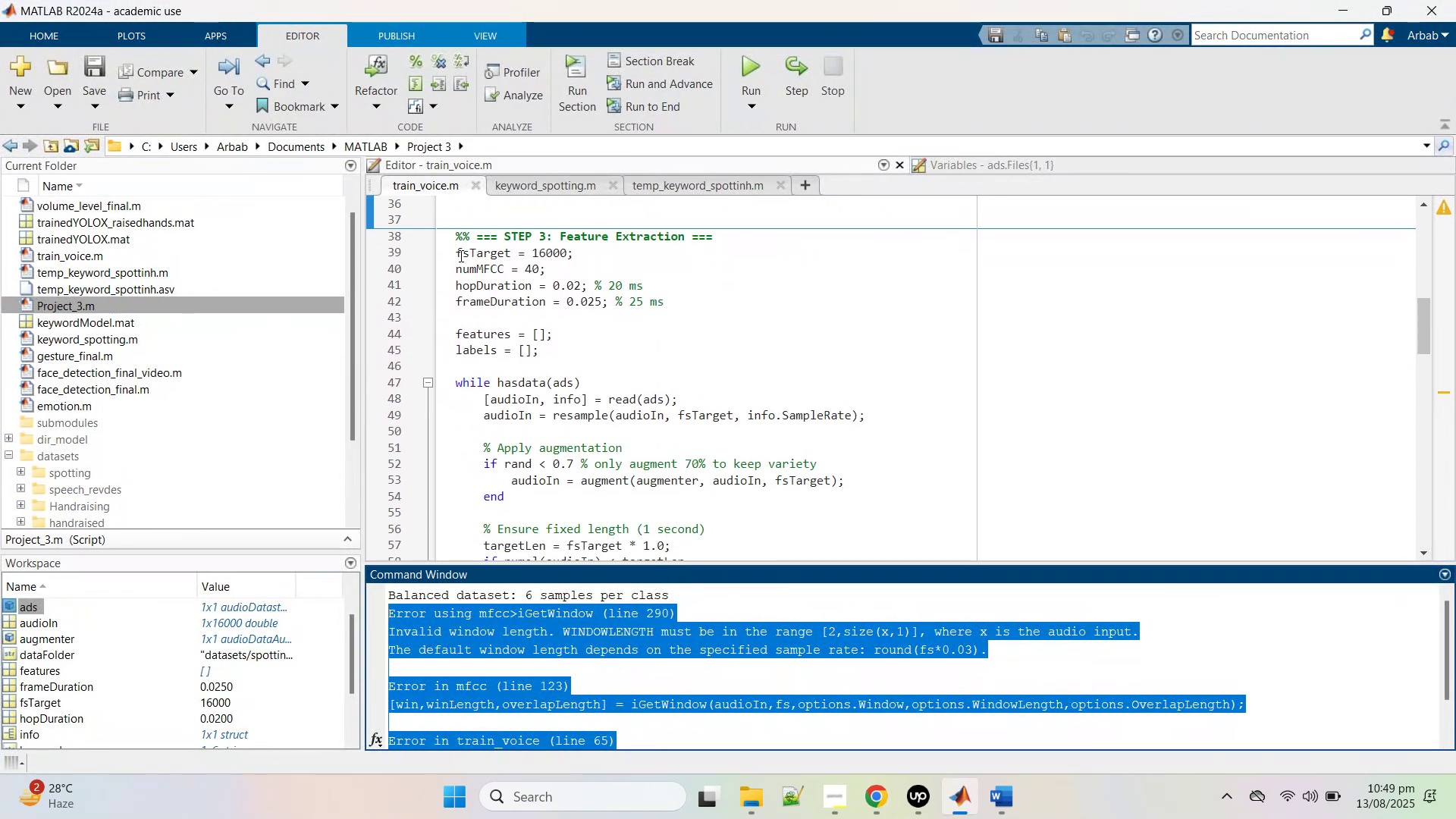 
left_click_drag(start_coordinate=[454, 256], to_coordinate=[702, 335])
 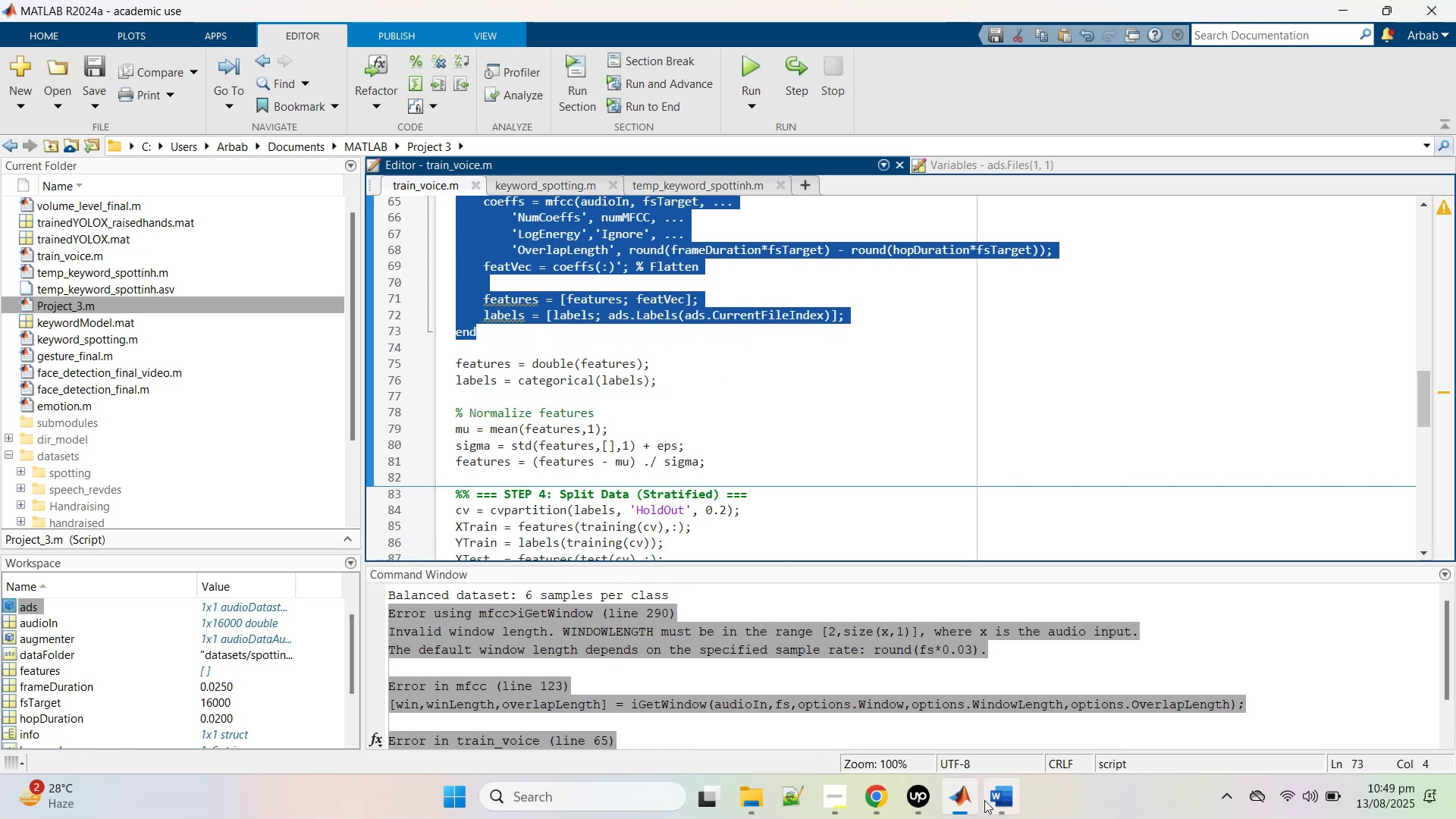 
scroll: coordinate [671, 382], scroll_direction: down, amount: 4.0
 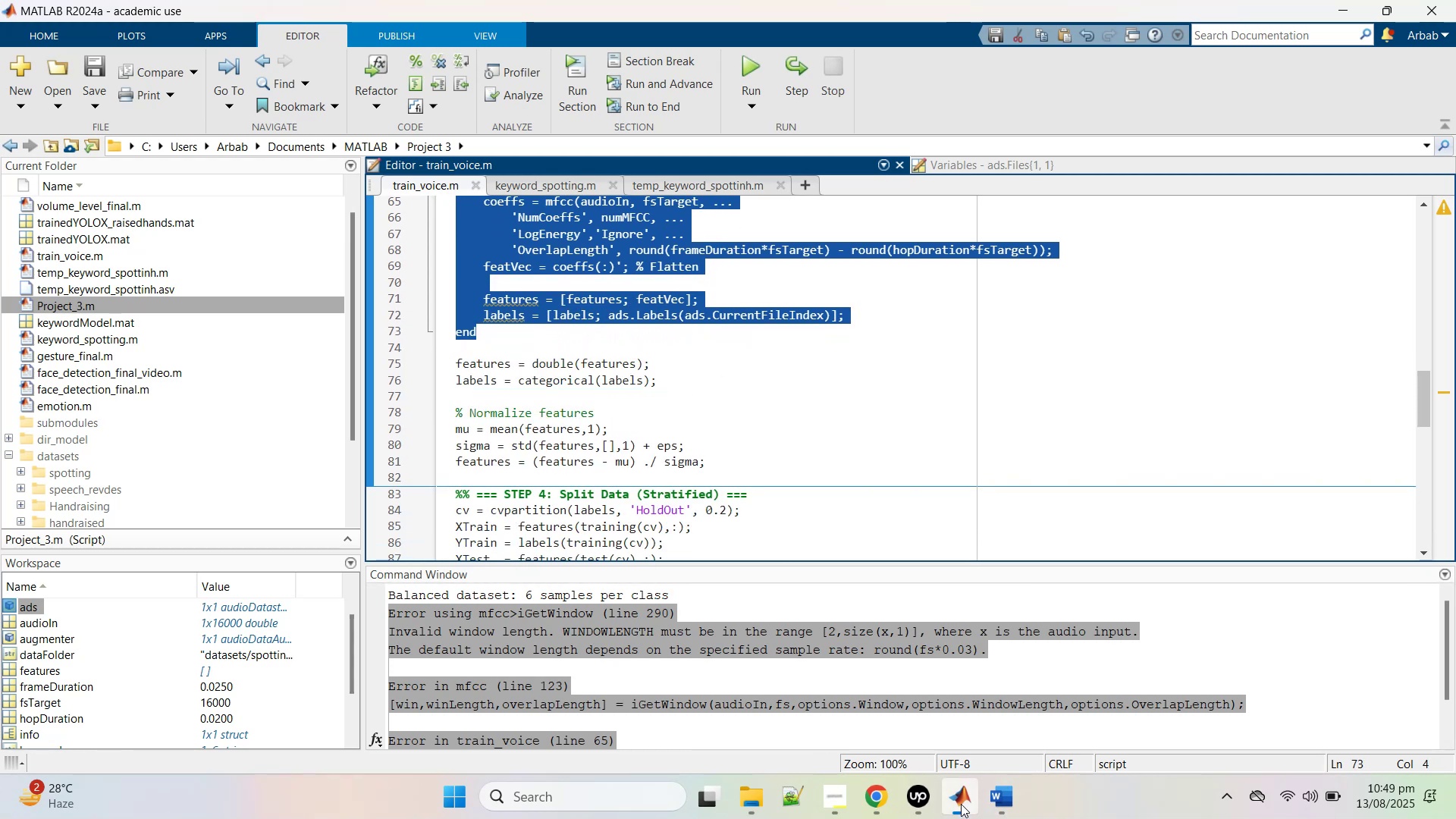 
left_click([880, 809])
 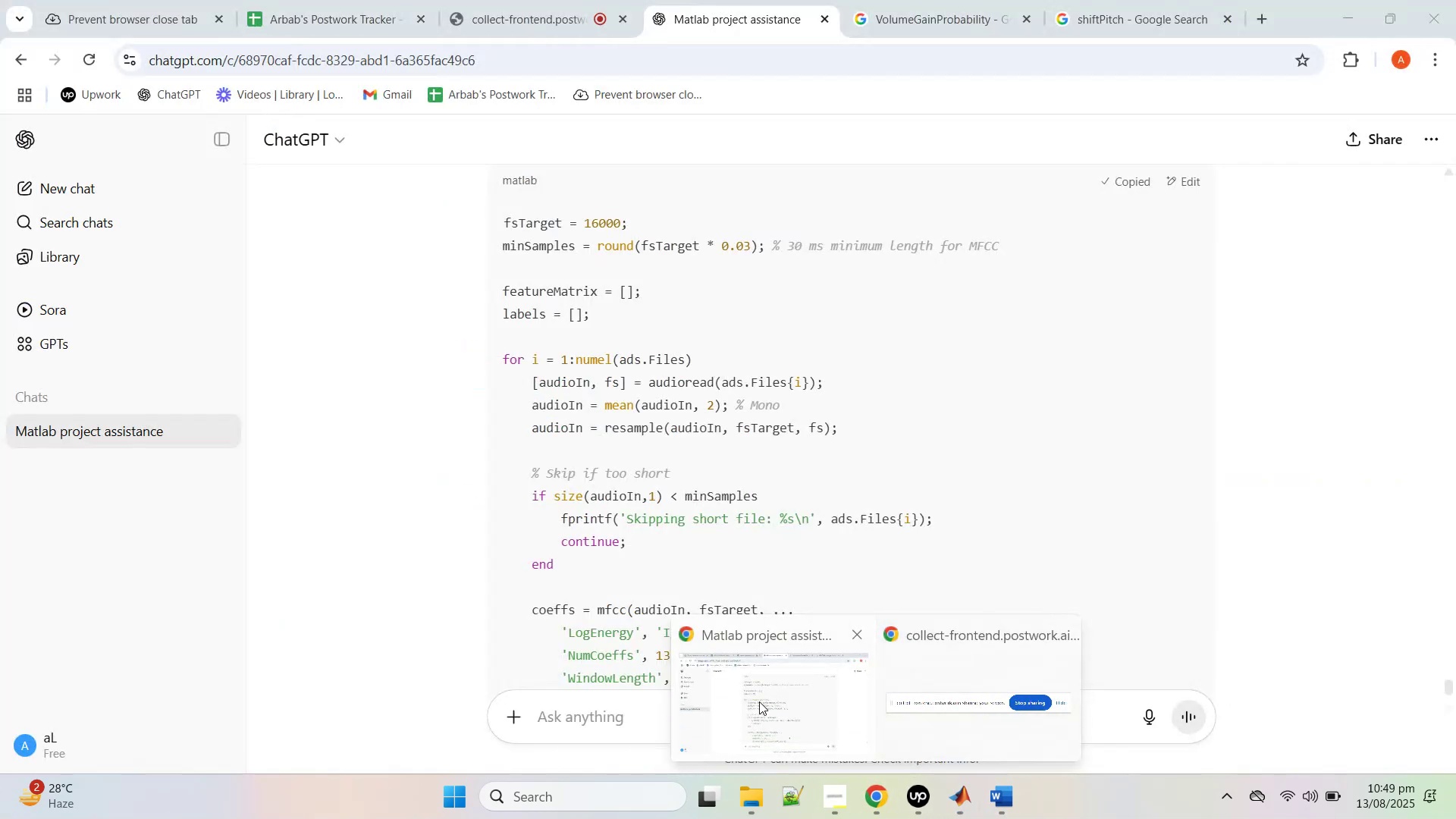 
left_click([759, 701])
 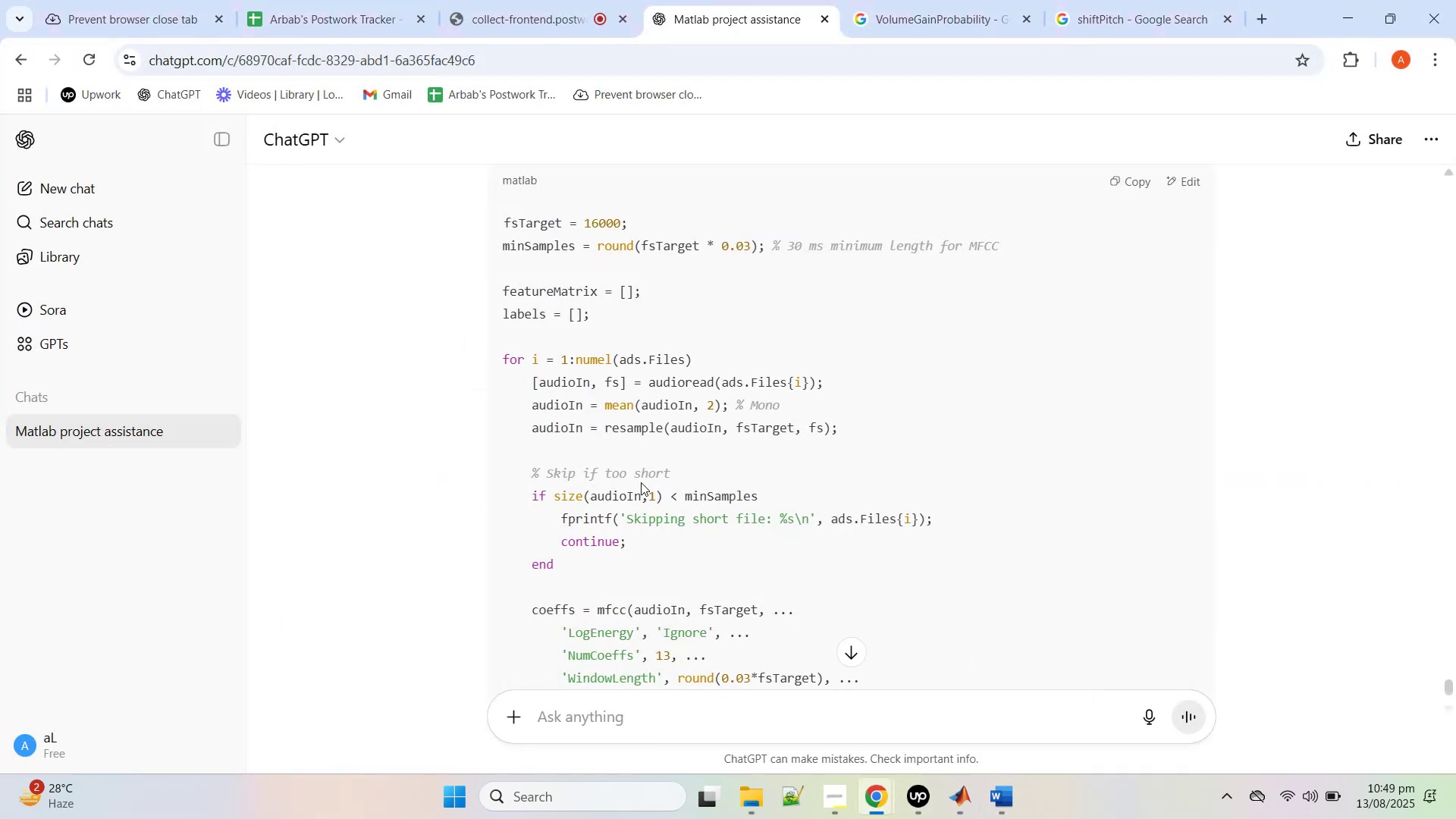 
scroll: coordinate [641, 482], scroll_direction: down, amount: 3.0
 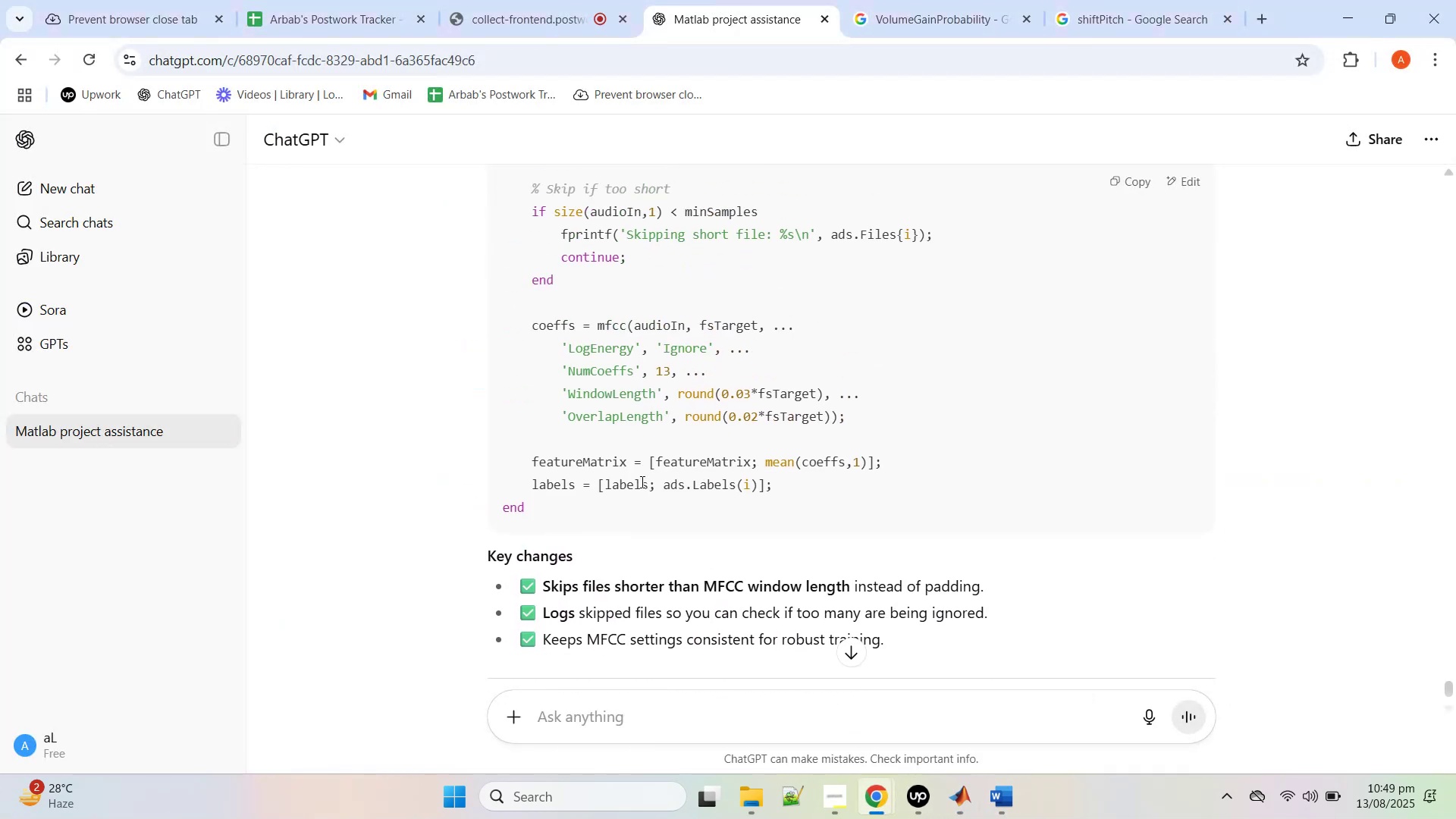 
scroll: coordinate [641, 482], scroll_direction: up, amount: 3.0
 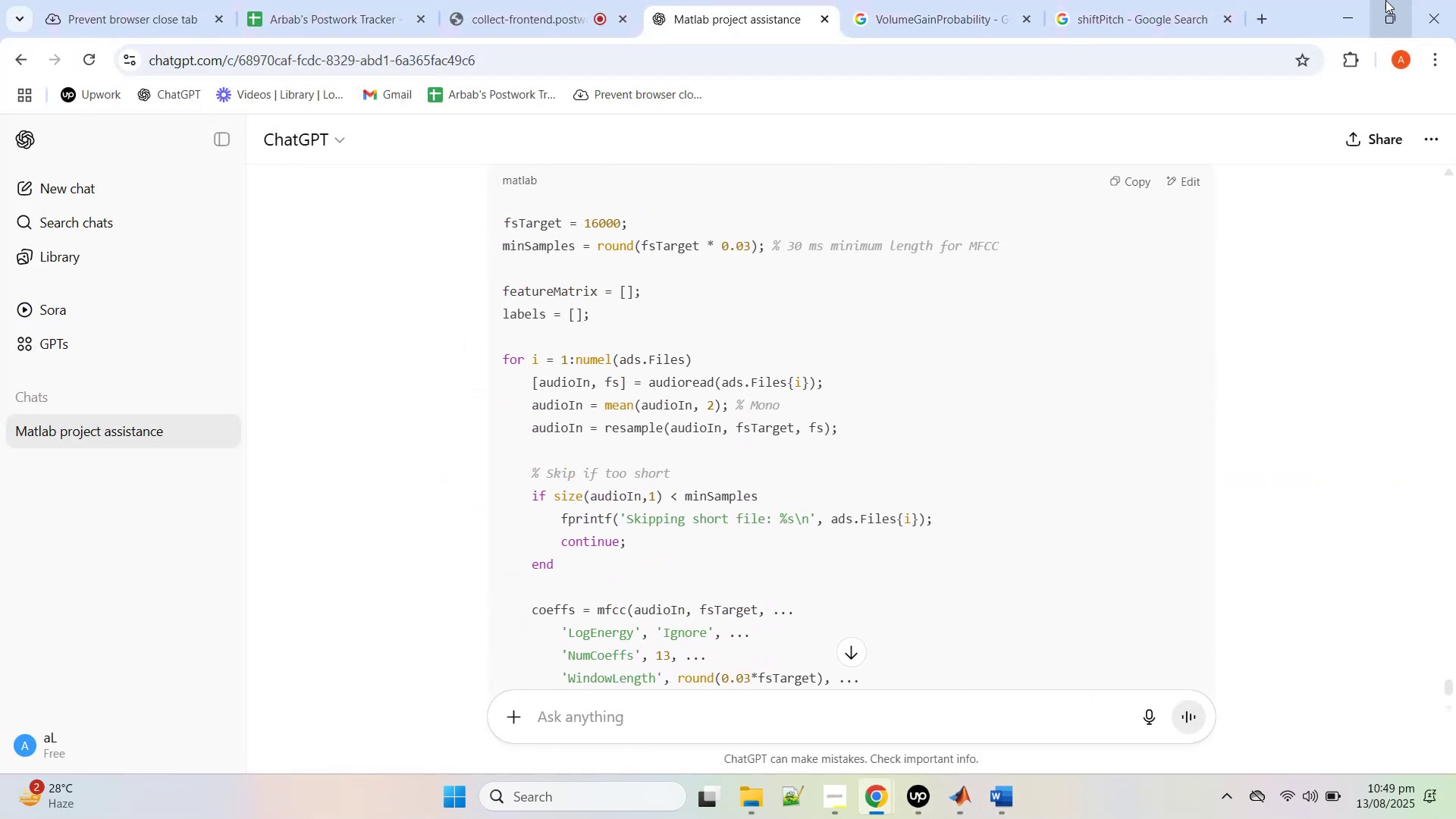 
left_click([1348, 10])
 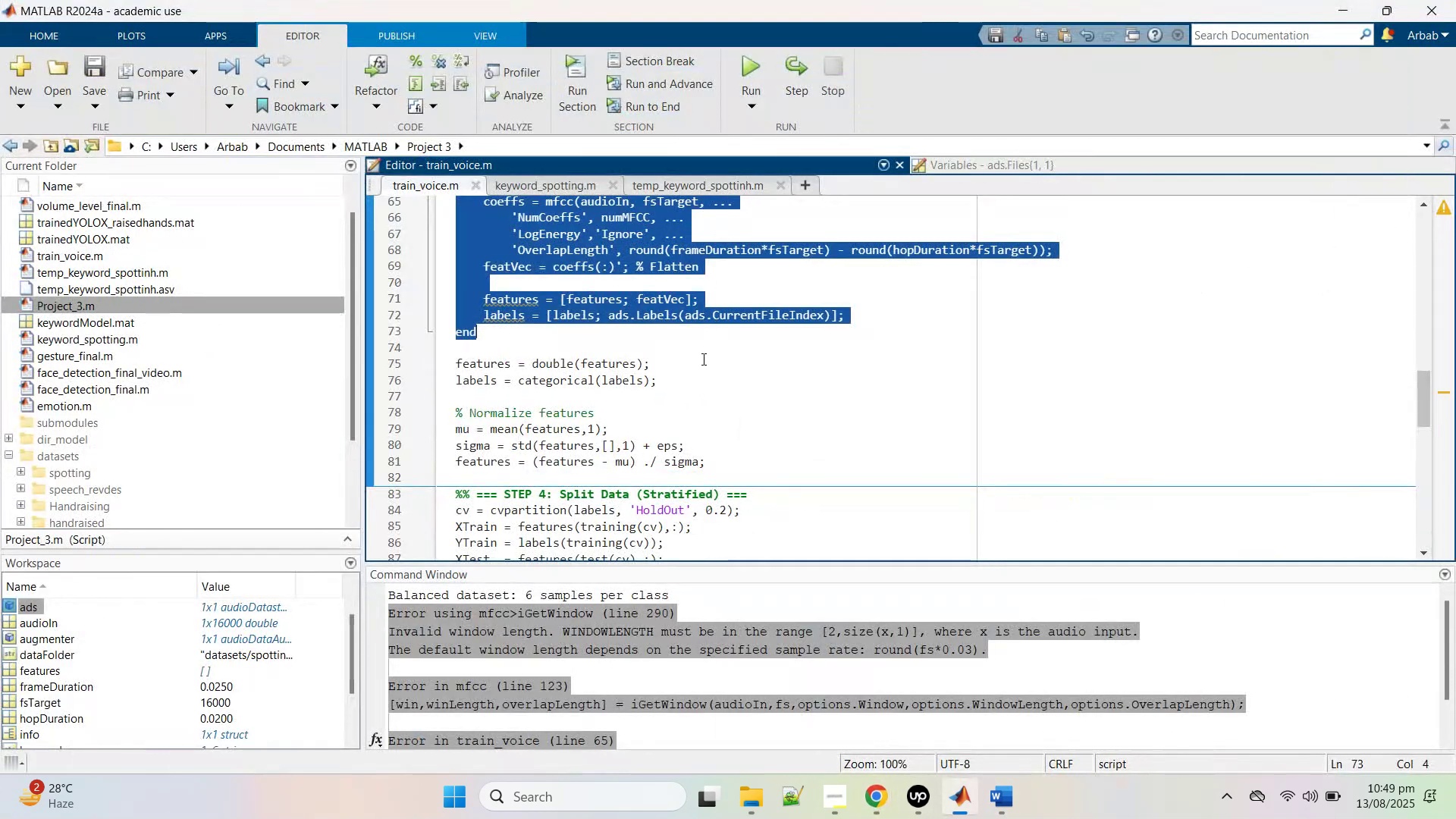 
scroll: coordinate [670, 382], scroll_direction: up, amount: 5.0
 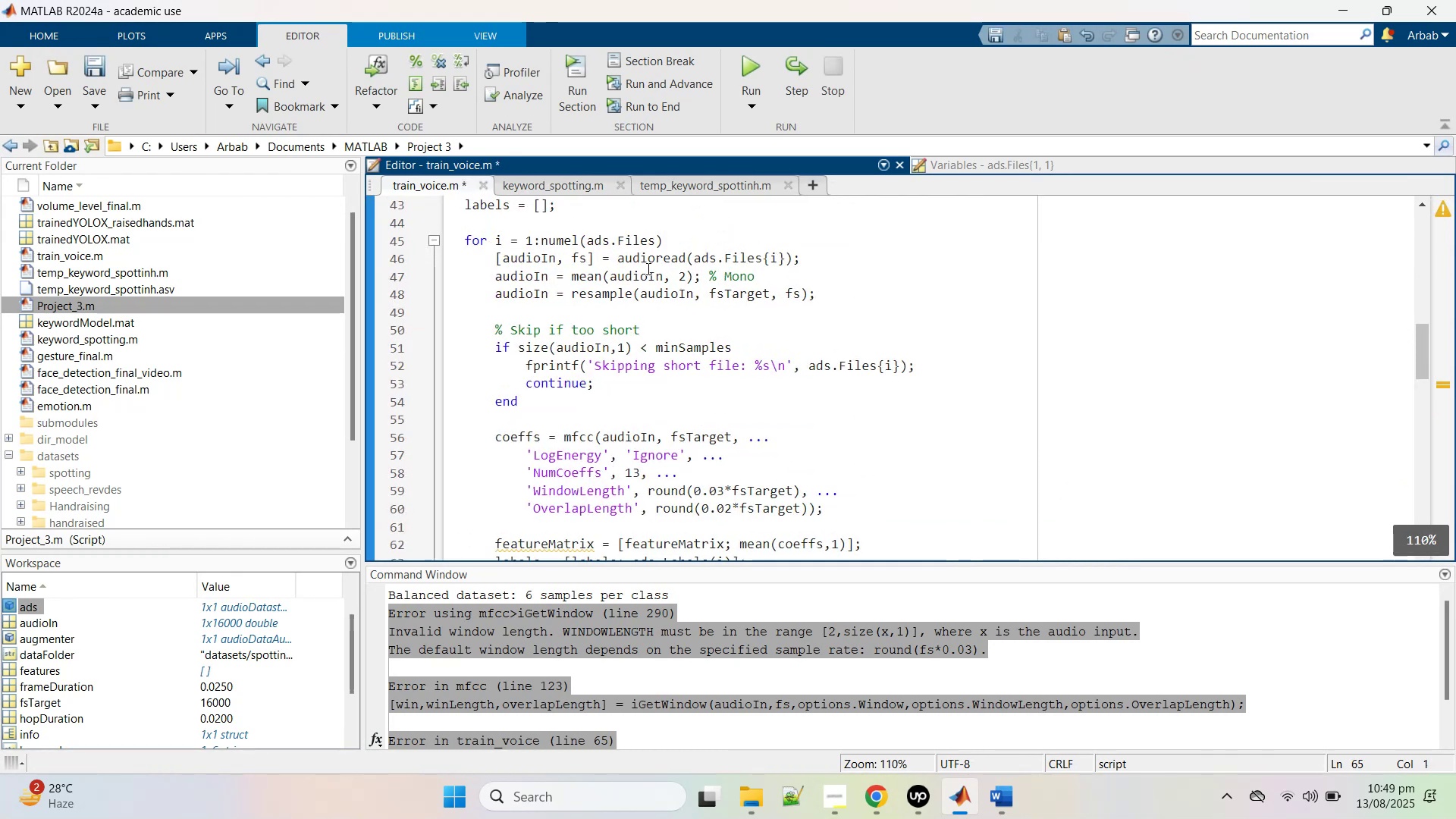 
key(Control+V)
 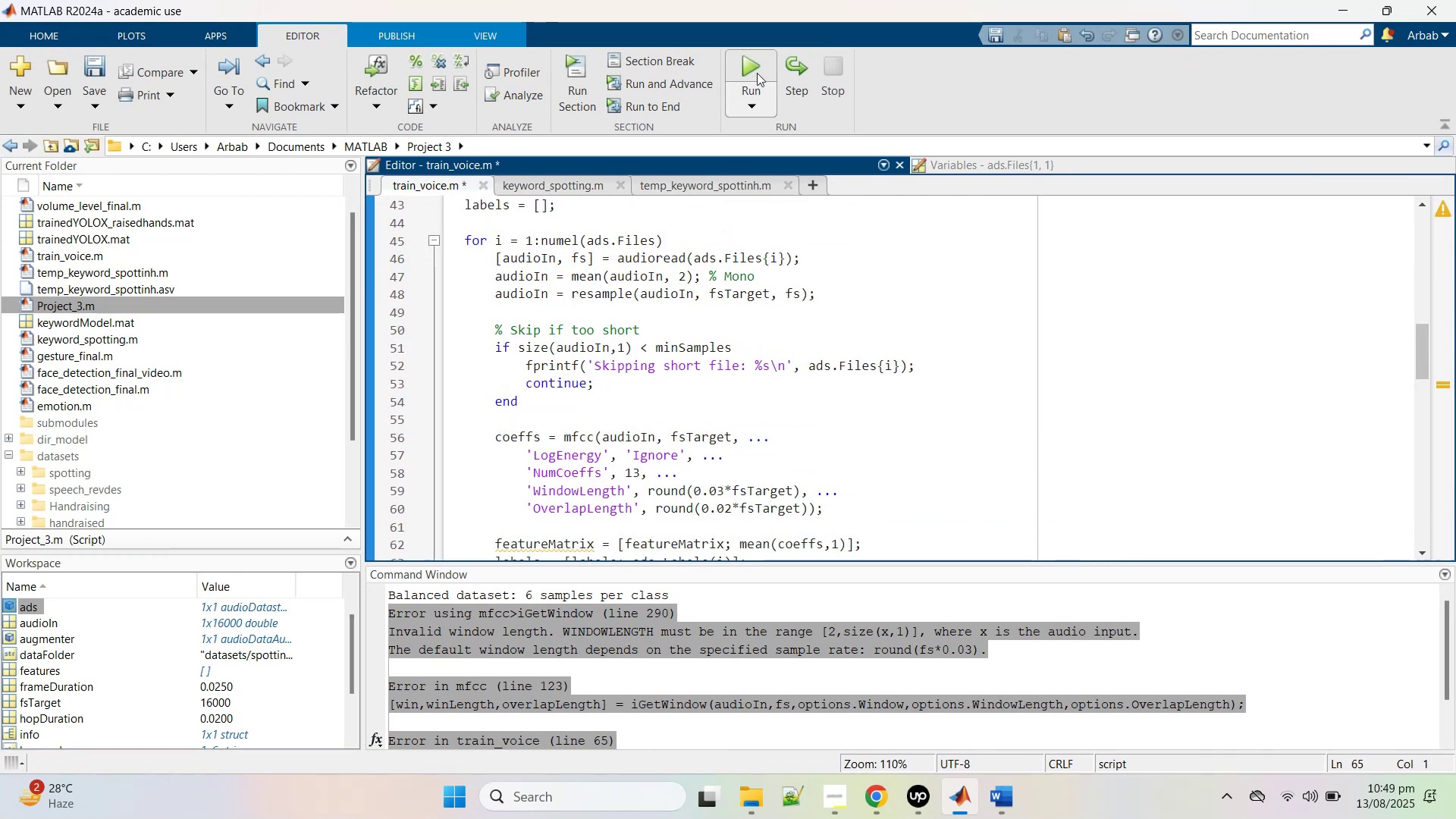 
left_click([761, 58])
 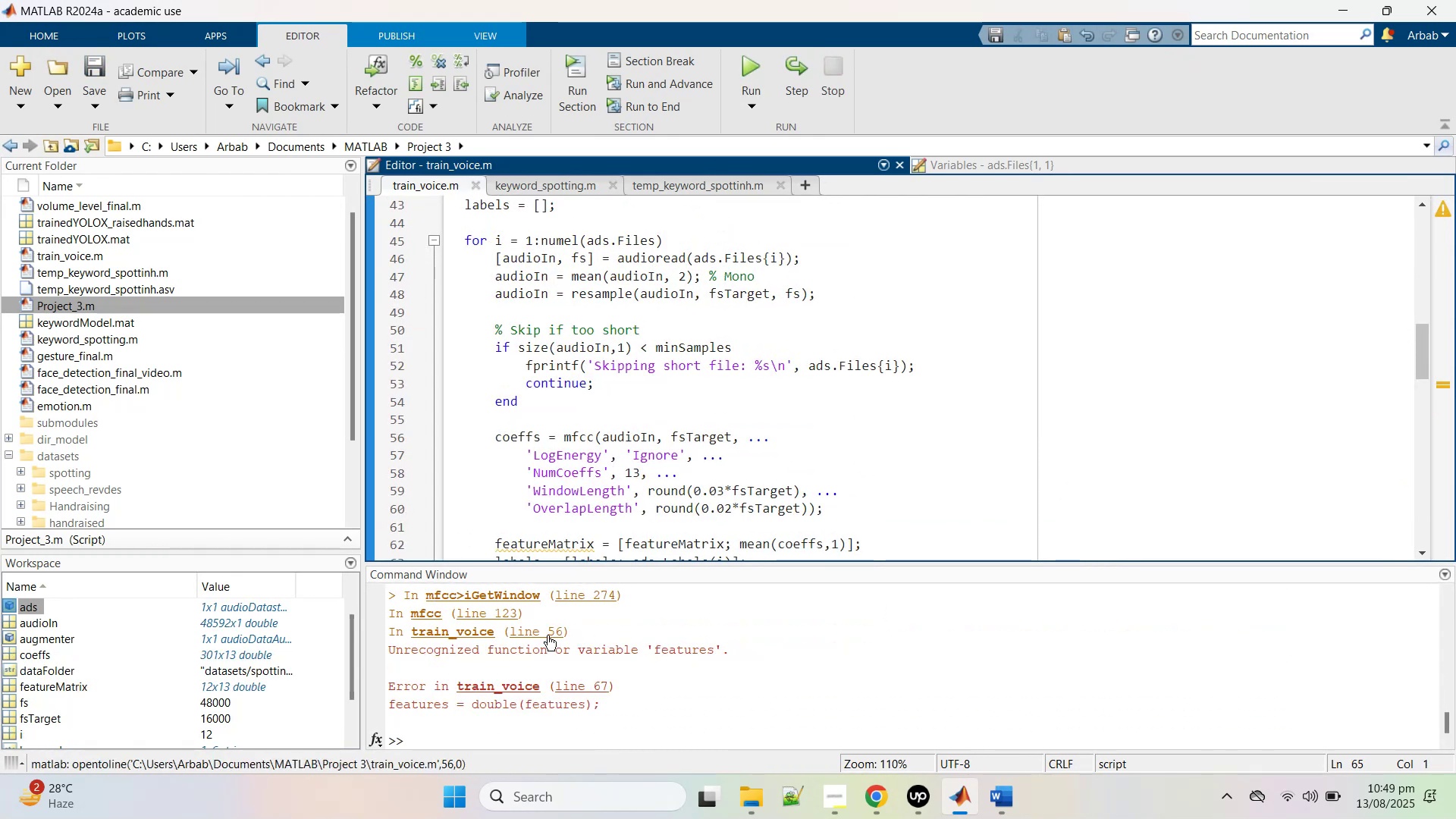 
wait(5.66)
 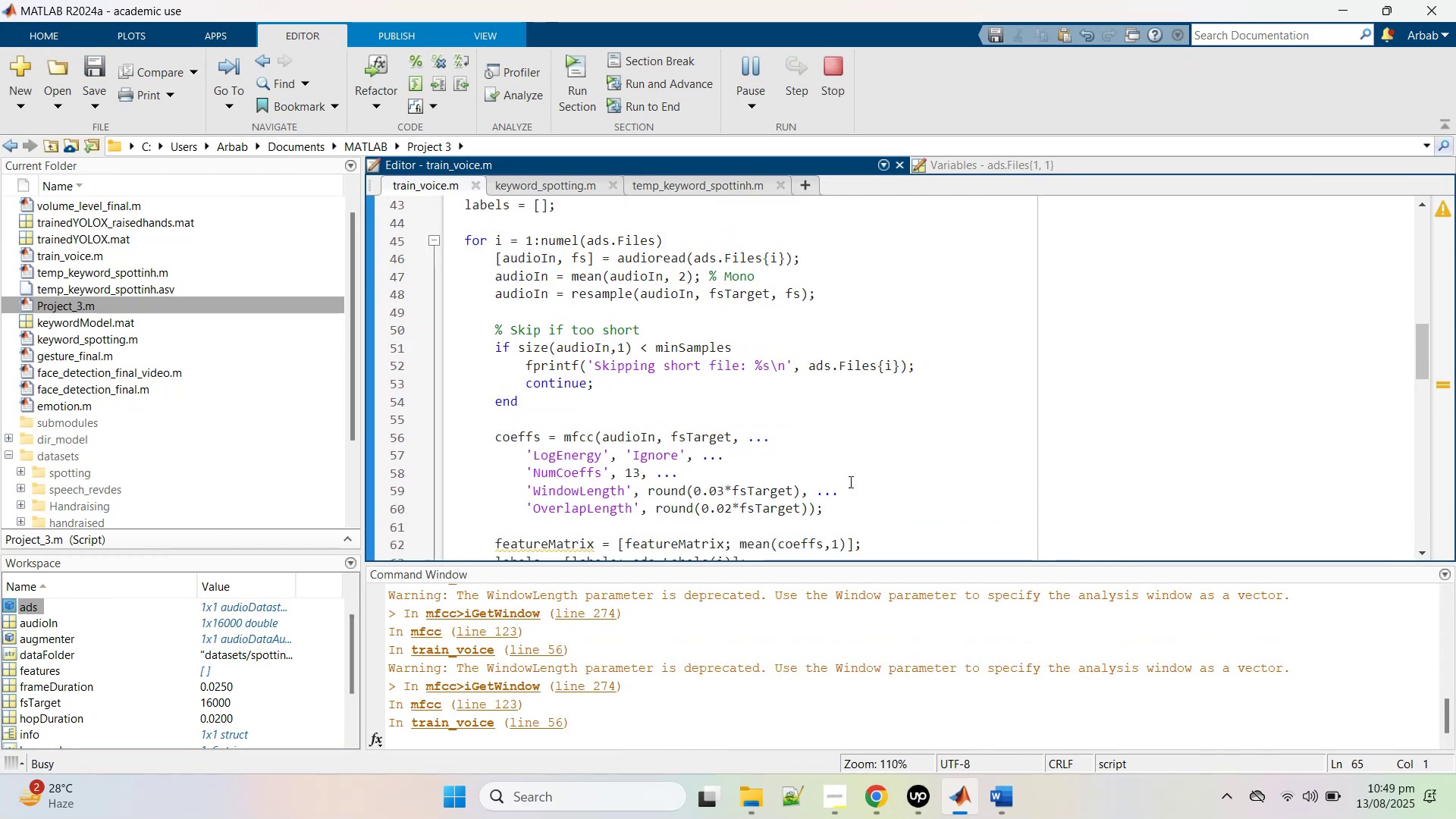 
left_click([579, 689])
 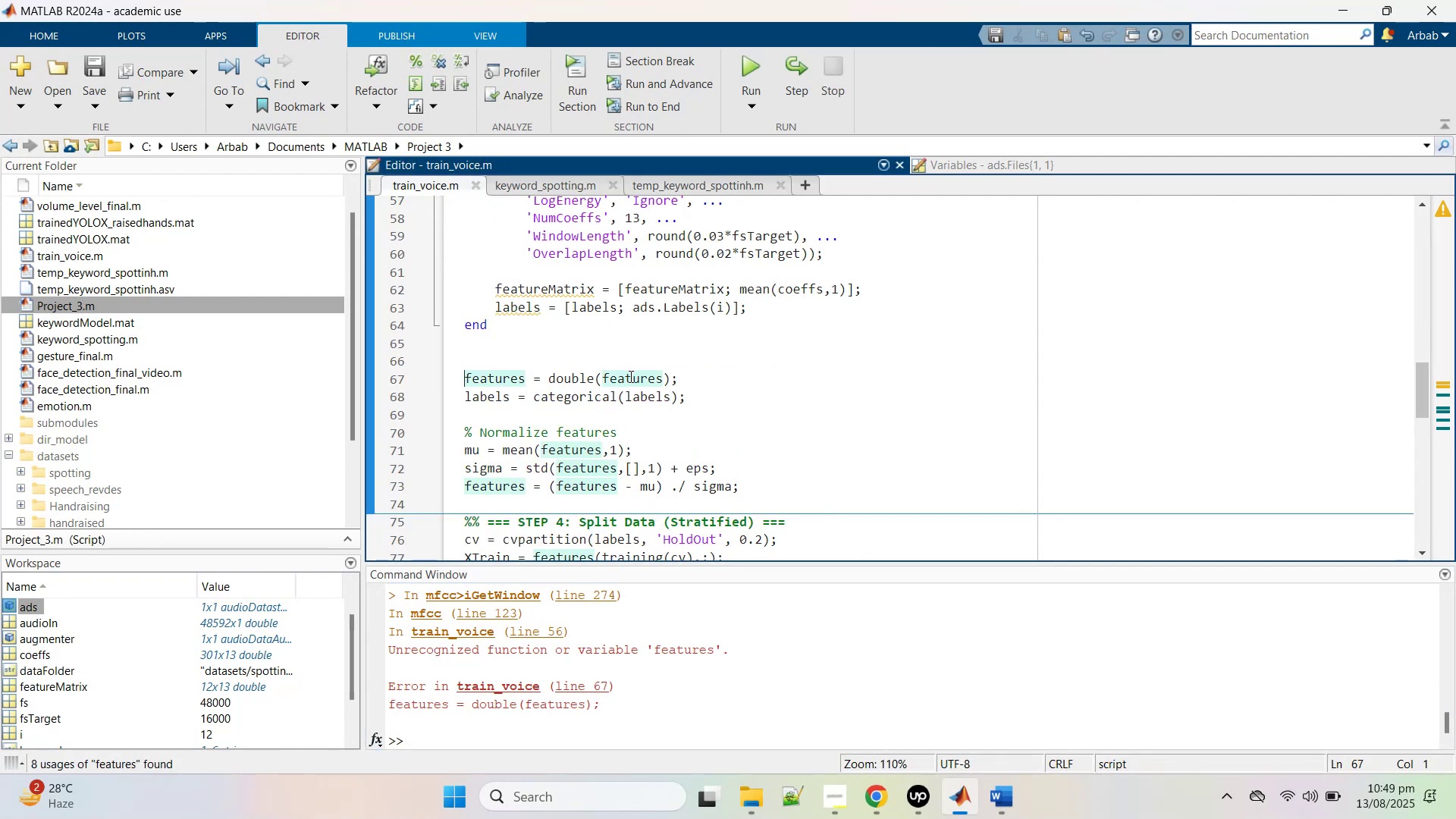 
double_click([629, 376])
 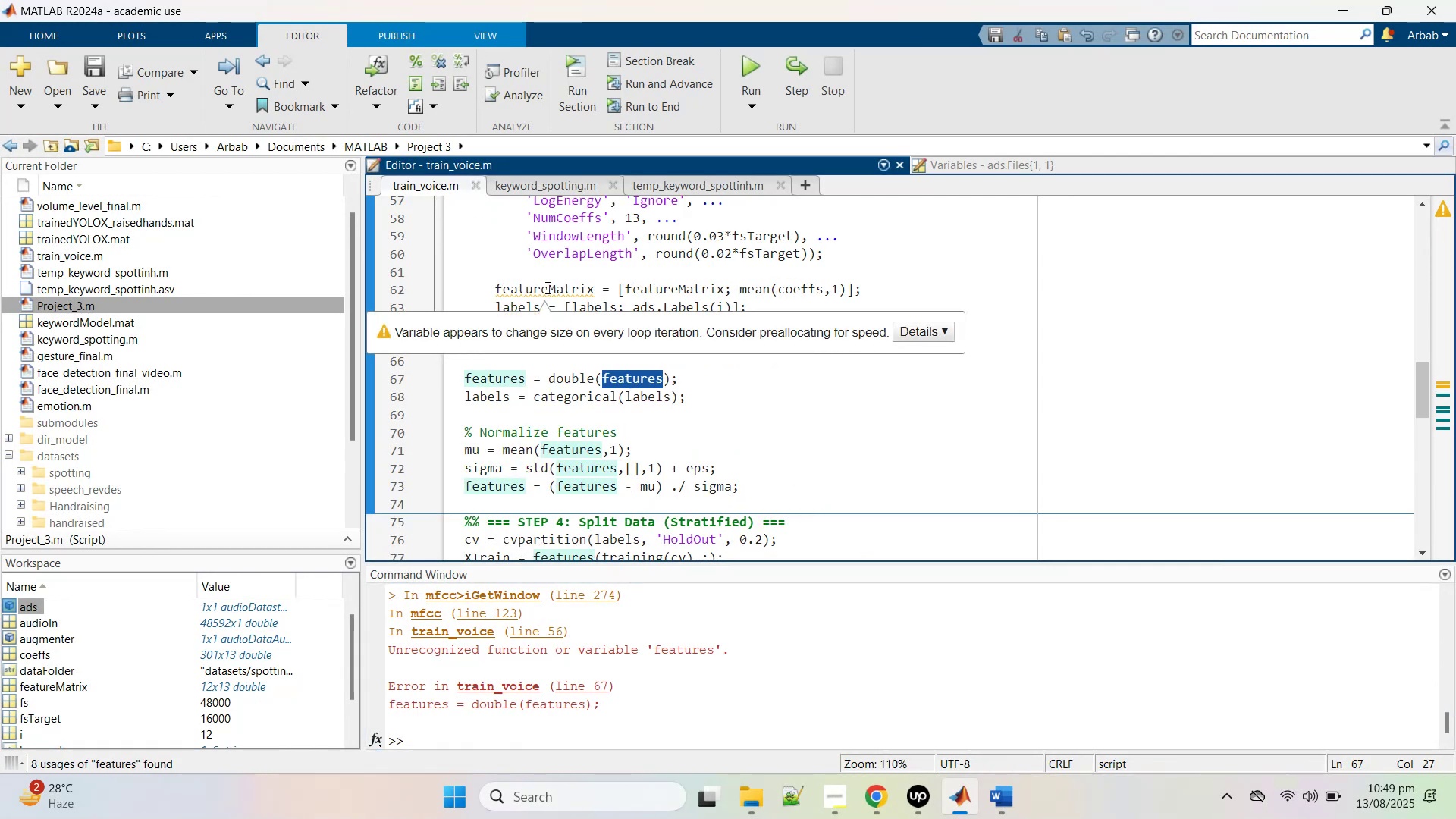 
double_click([546, 287])
 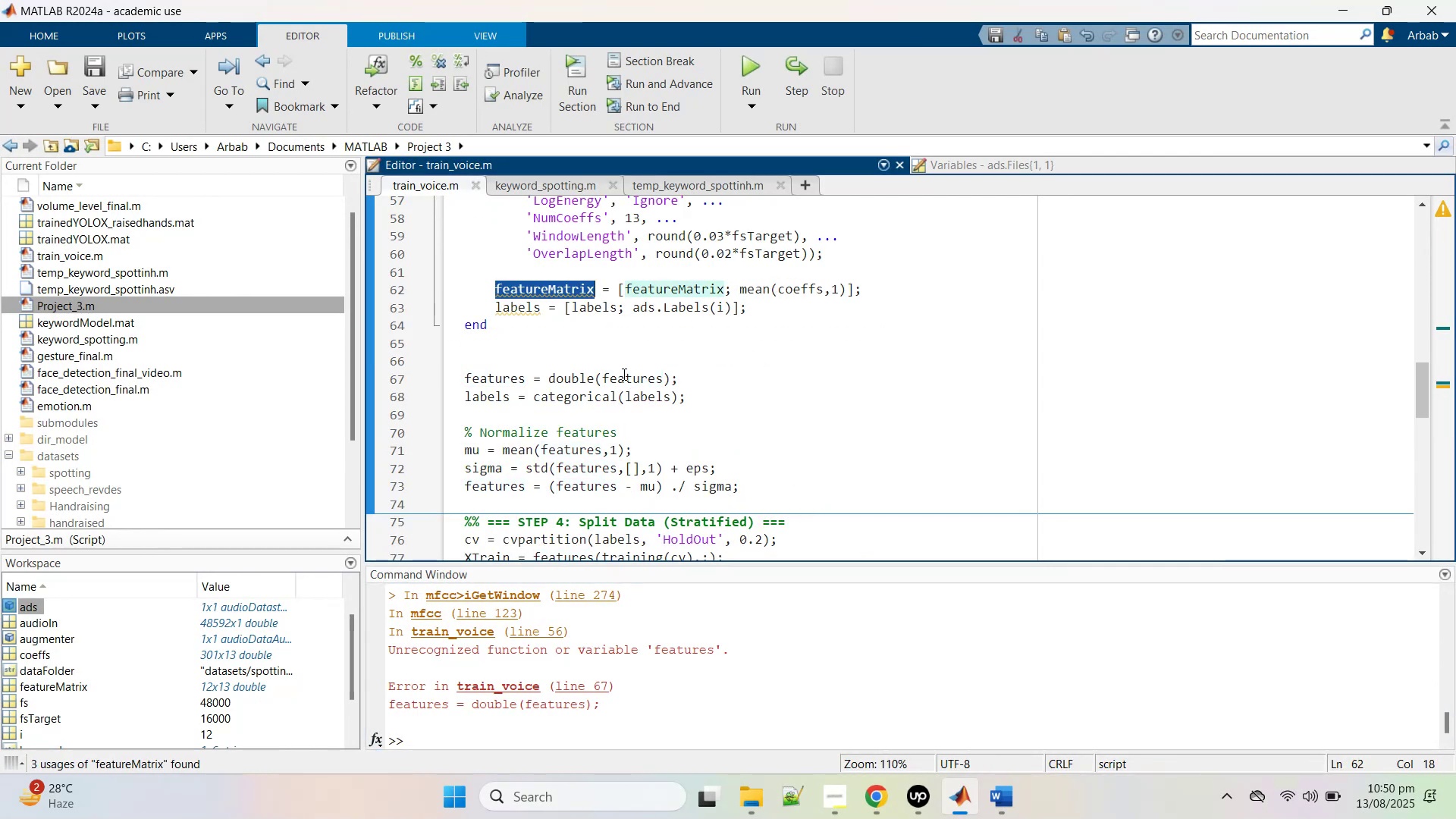 
double_click([623, 375])
 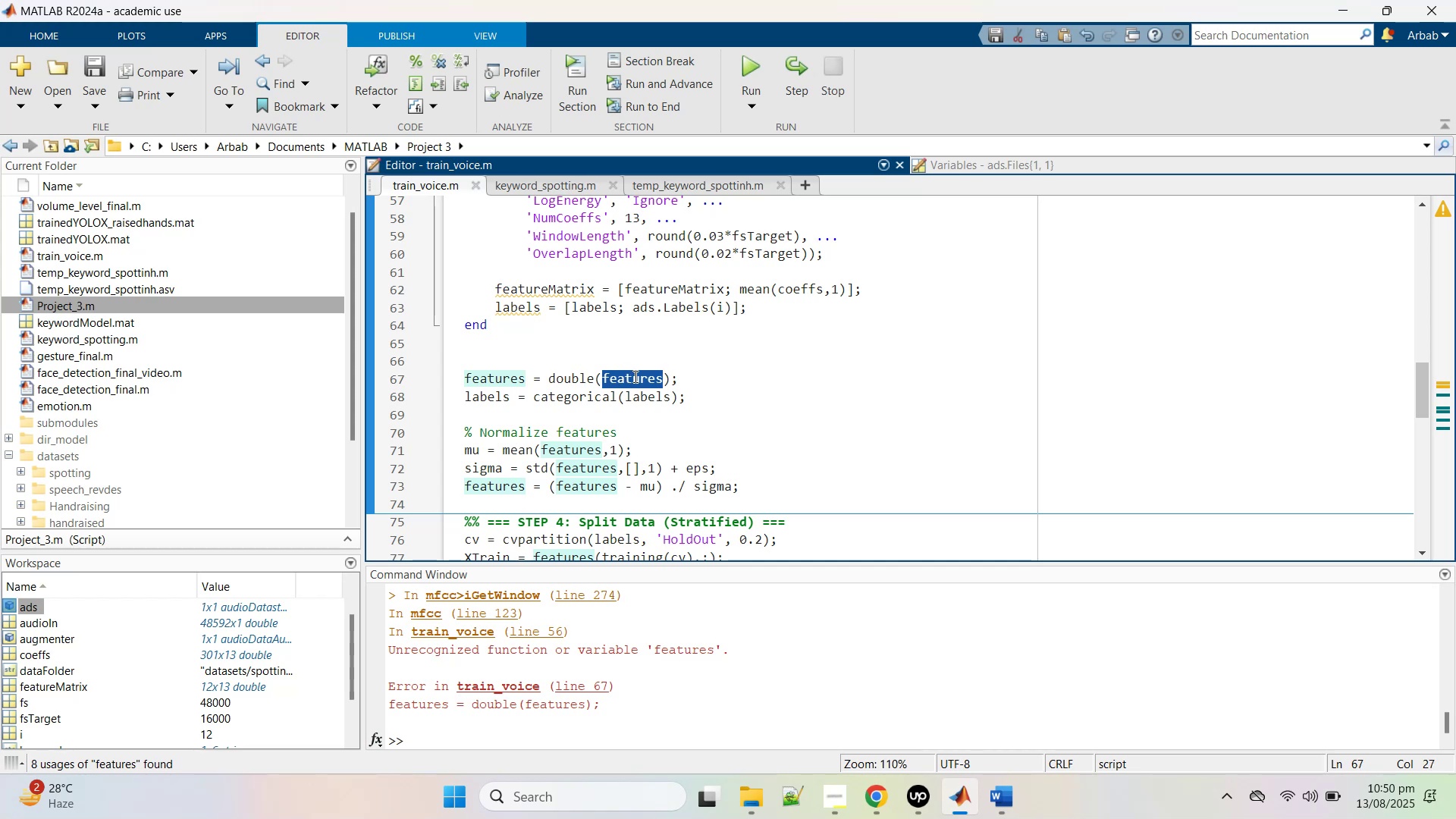 
key(Control+V)
 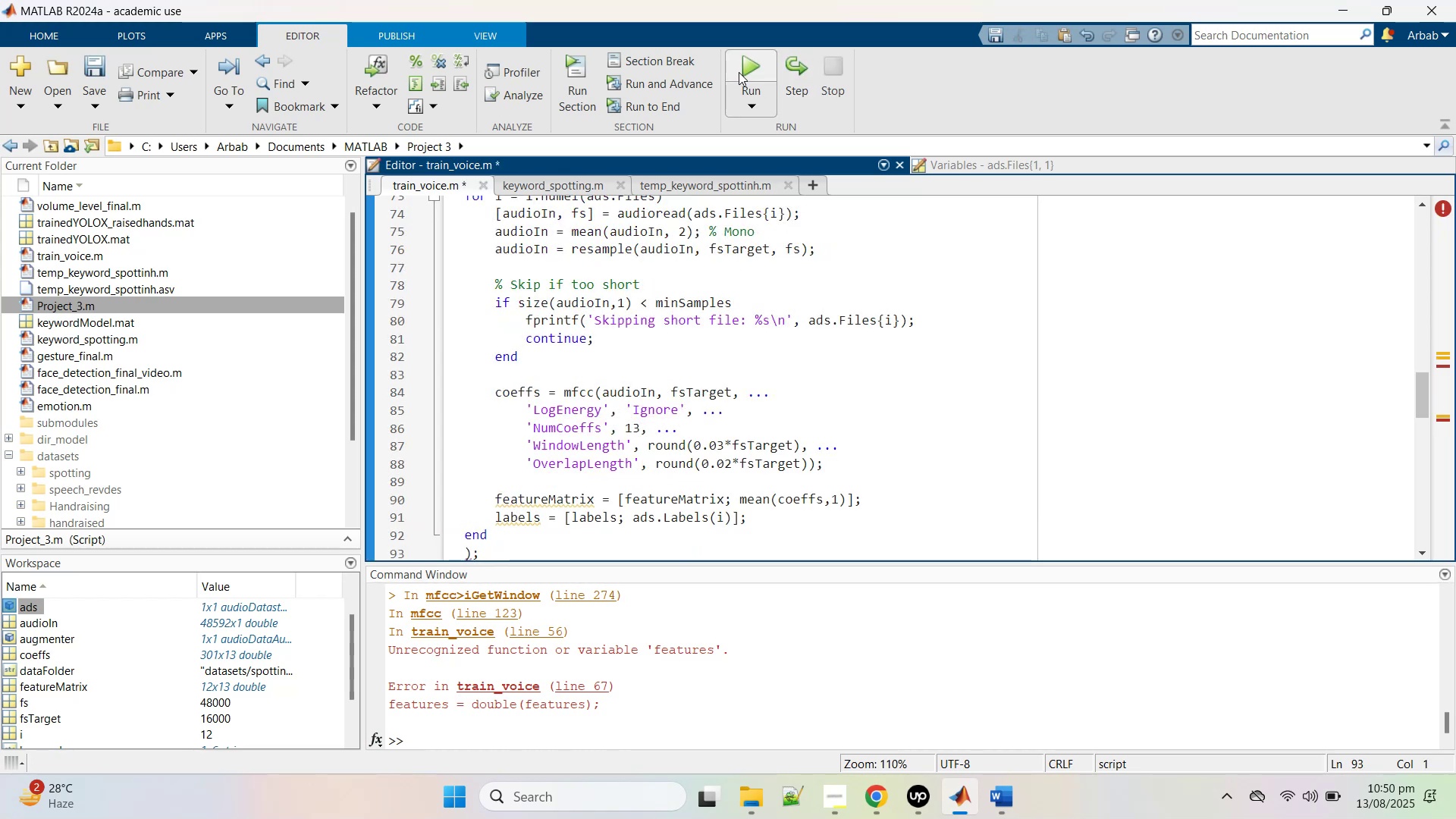 
left_click([739, 71])
 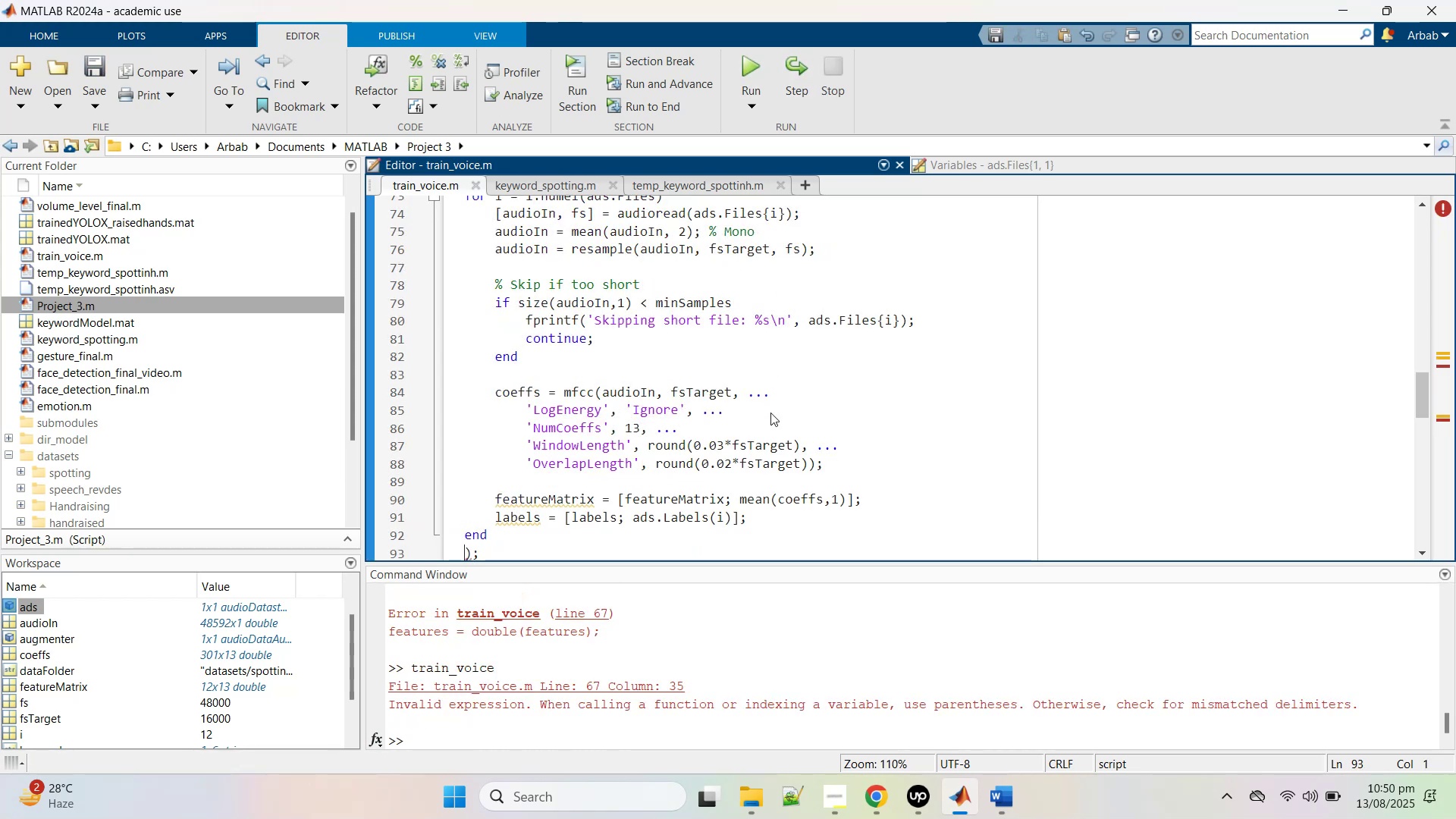 
left_click([778, 384])
 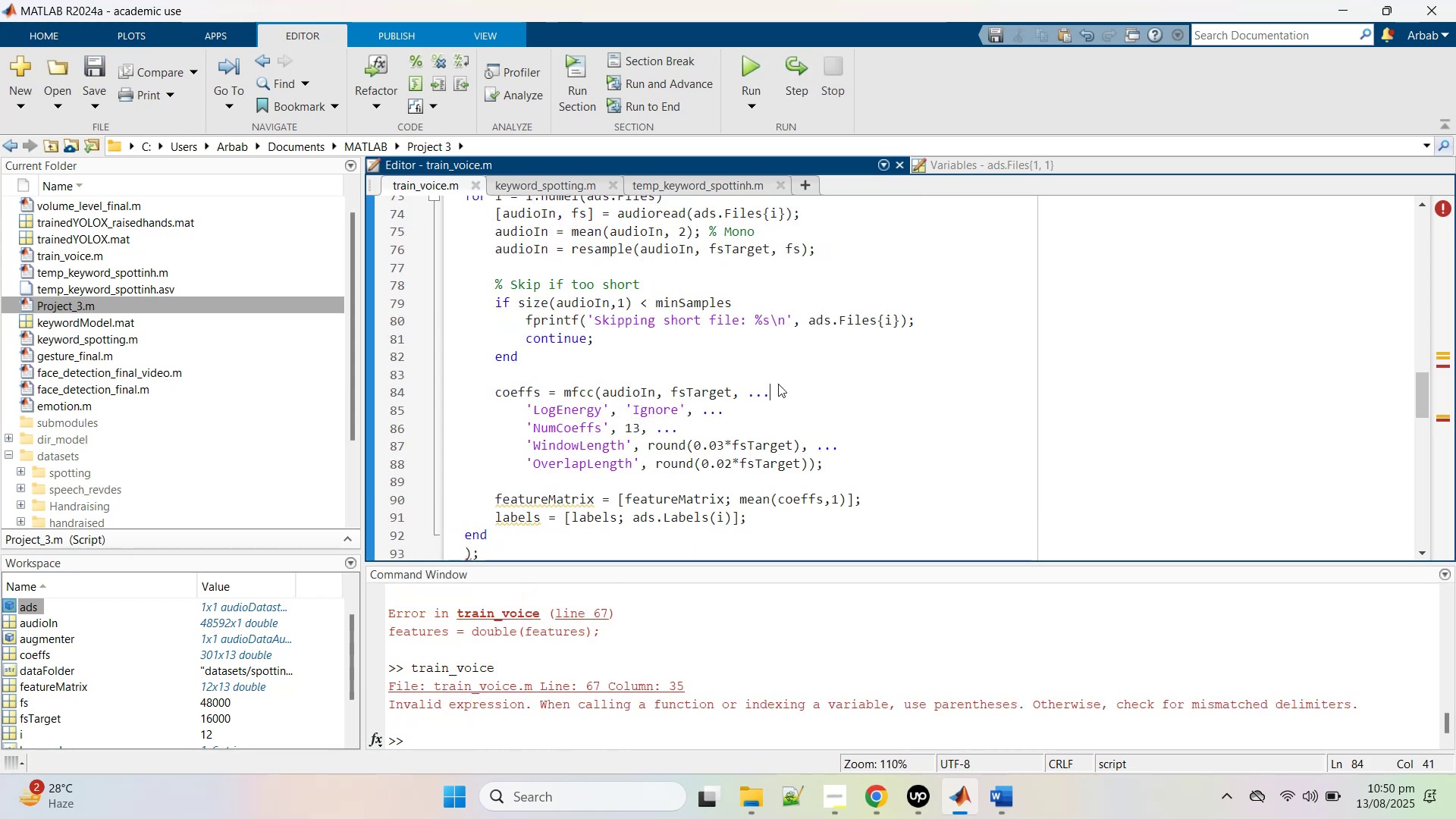 
scroll: coordinate [778, 384], scroll_direction: down, amount: 3.0
 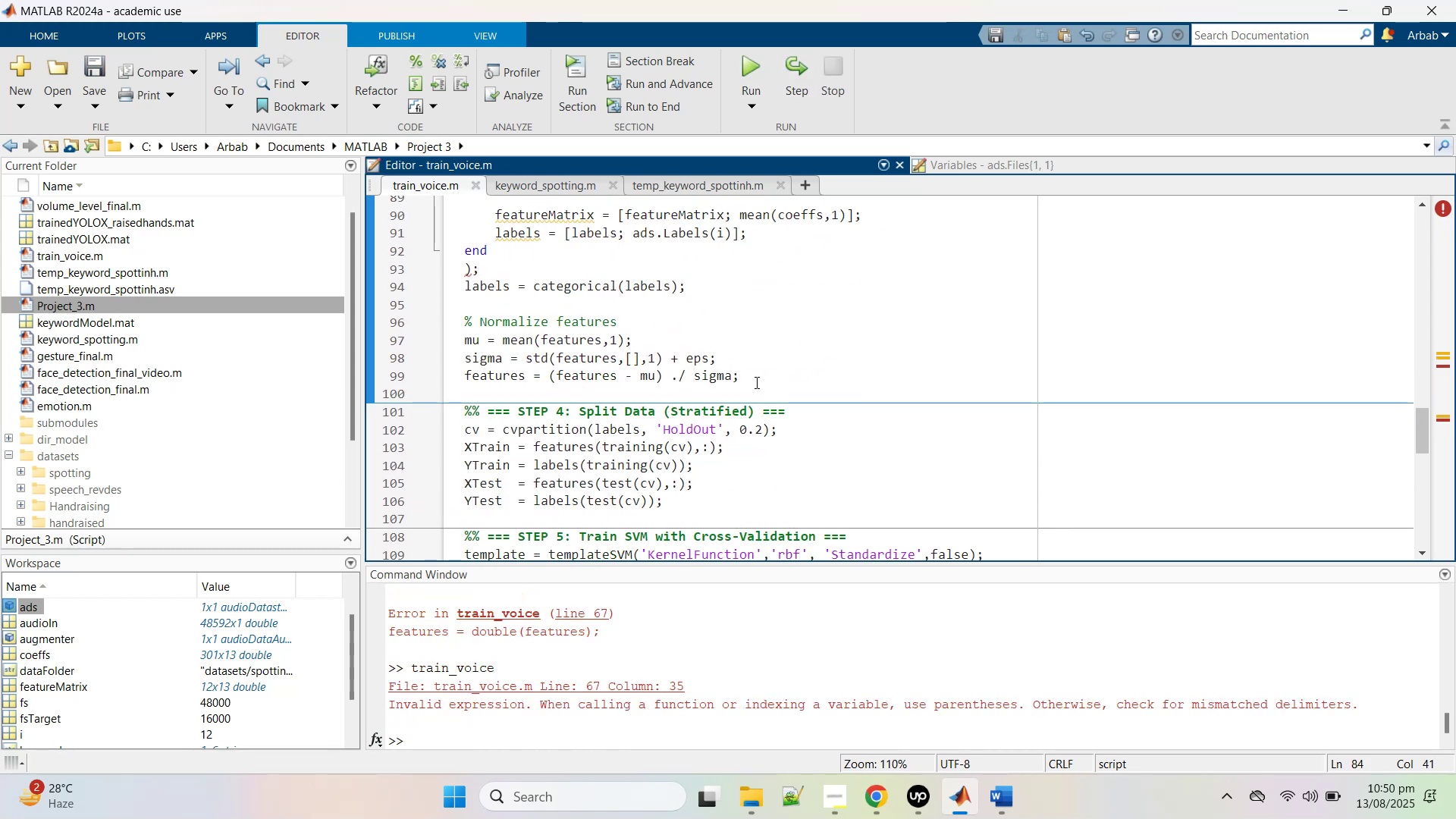 
scroll: coordinate [755, 382], scroll_direction: up, amount: 1.0
 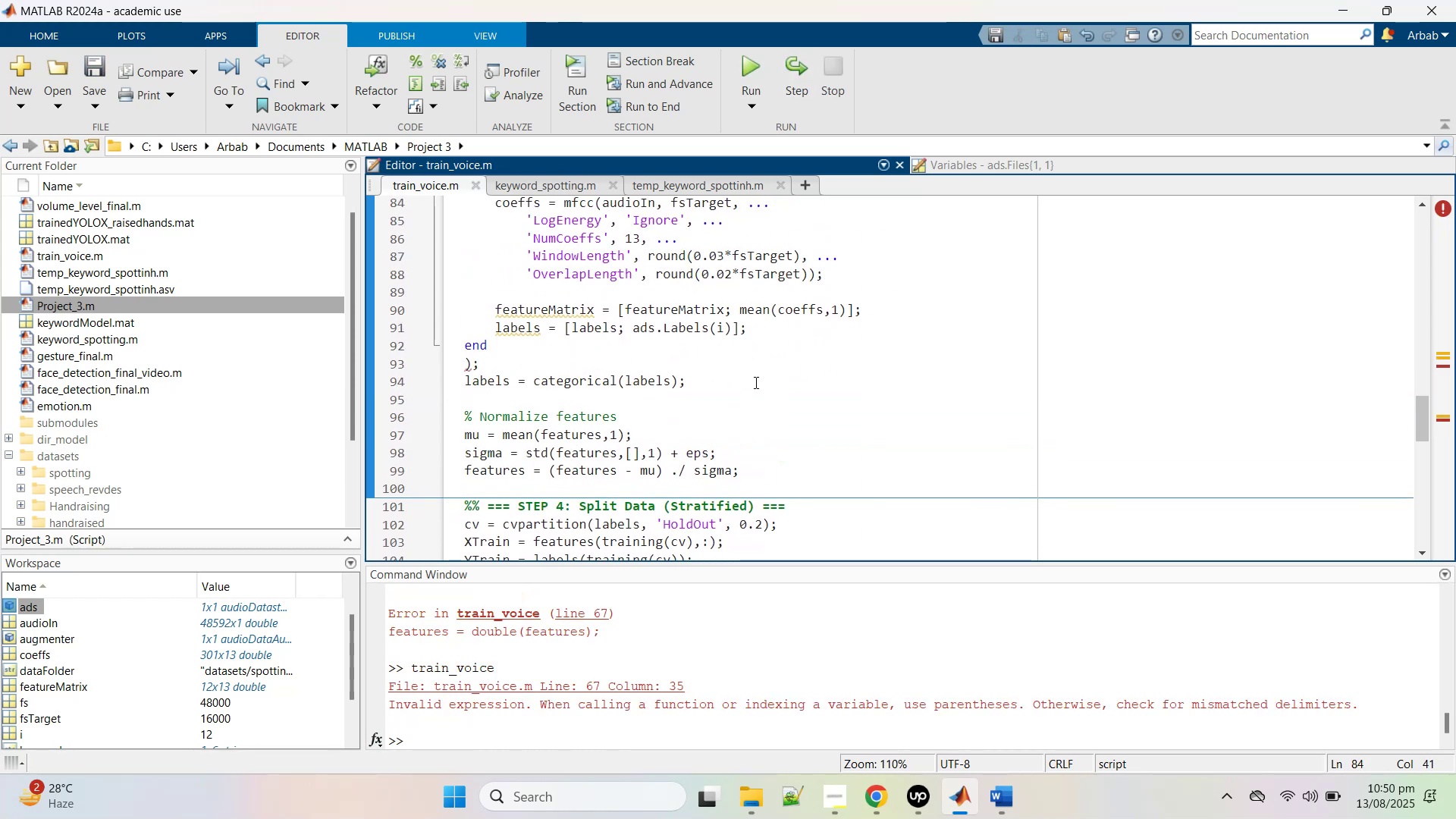 
key(Control+Z)
 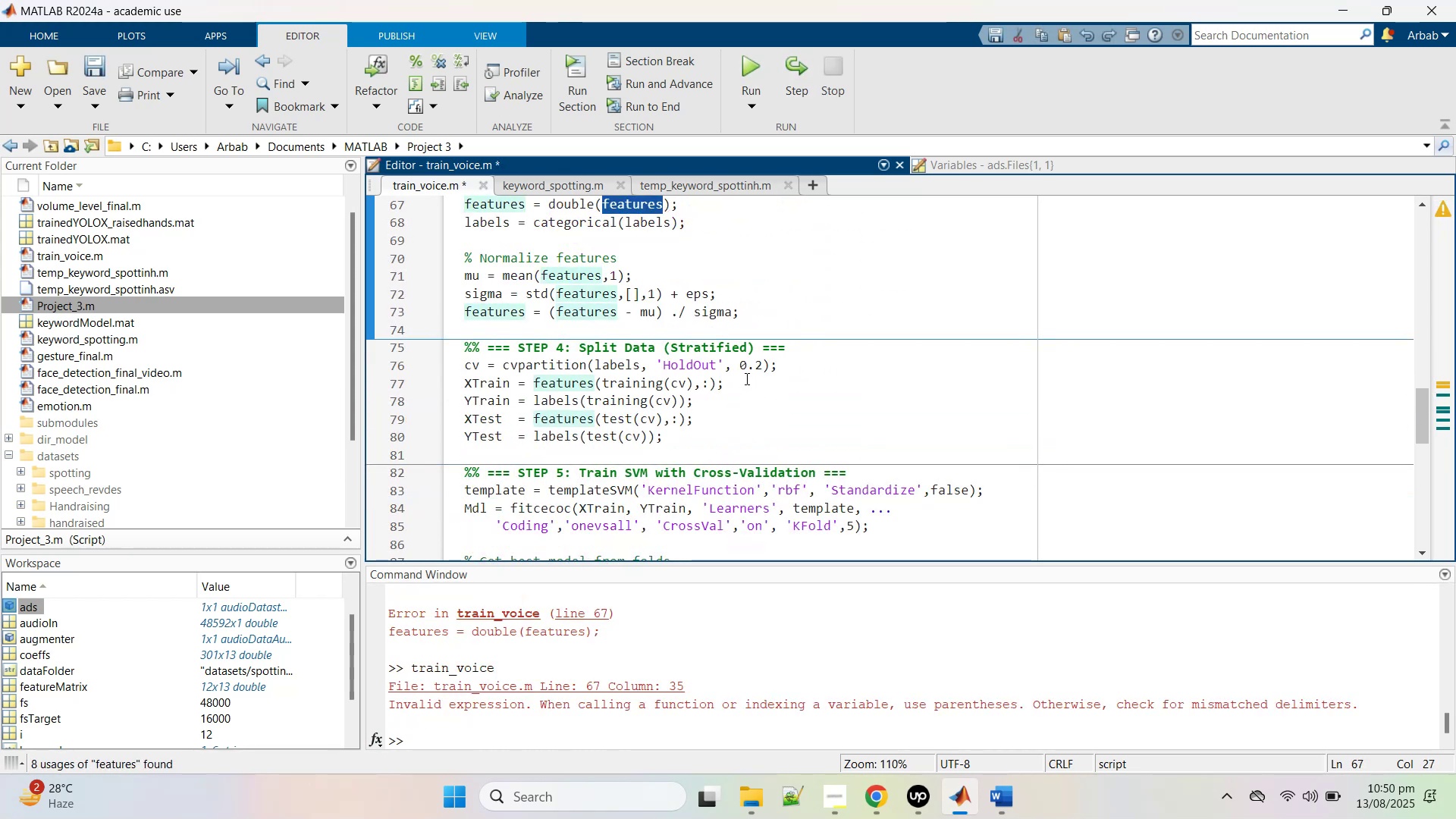 
scroll: coordinate [692, 350], scroll_direction: up, amount: 2.0
 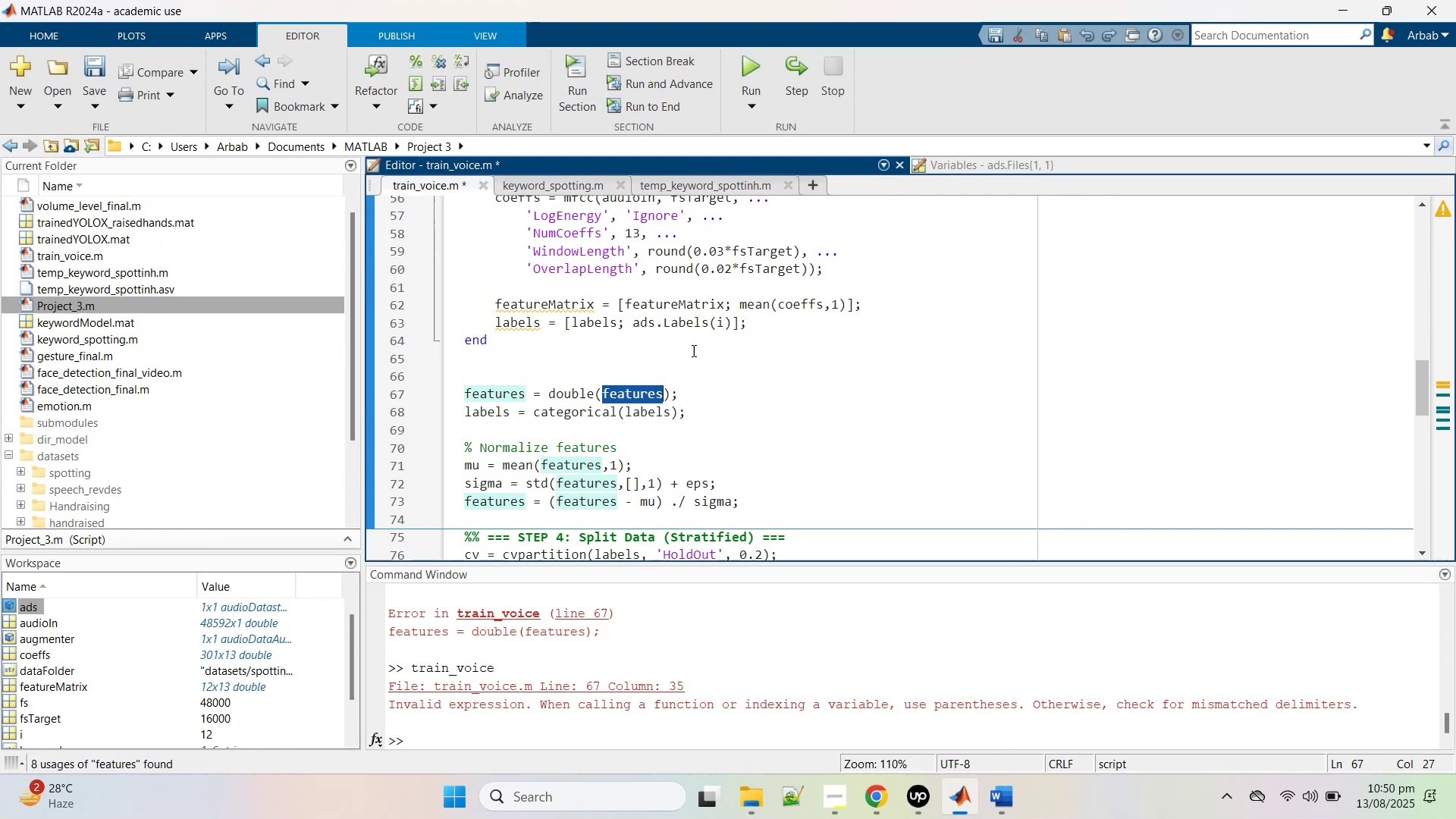 
hold_key(key=ControlLeft, duration=0.67)
 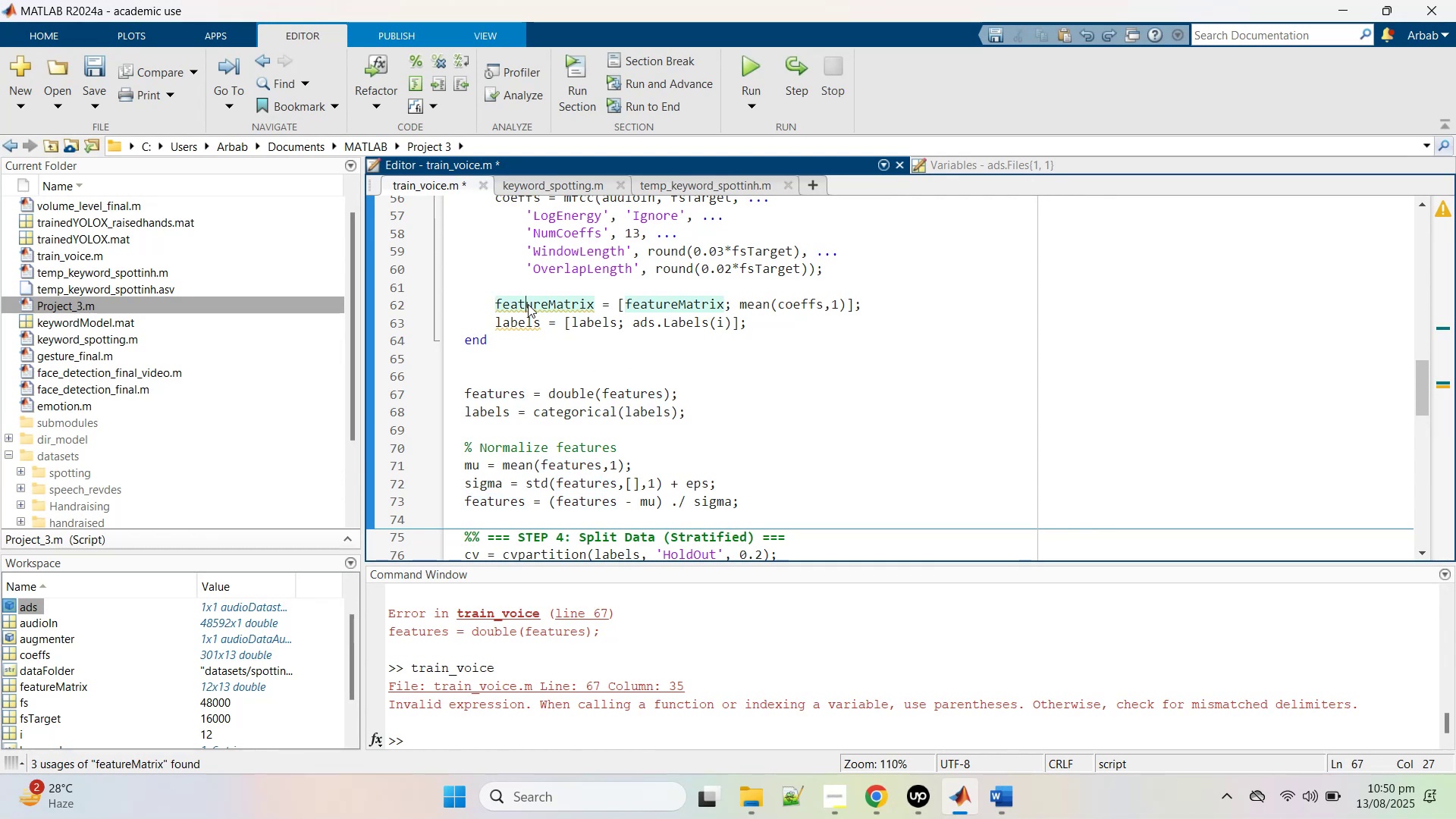 
double_click([528, 304])
 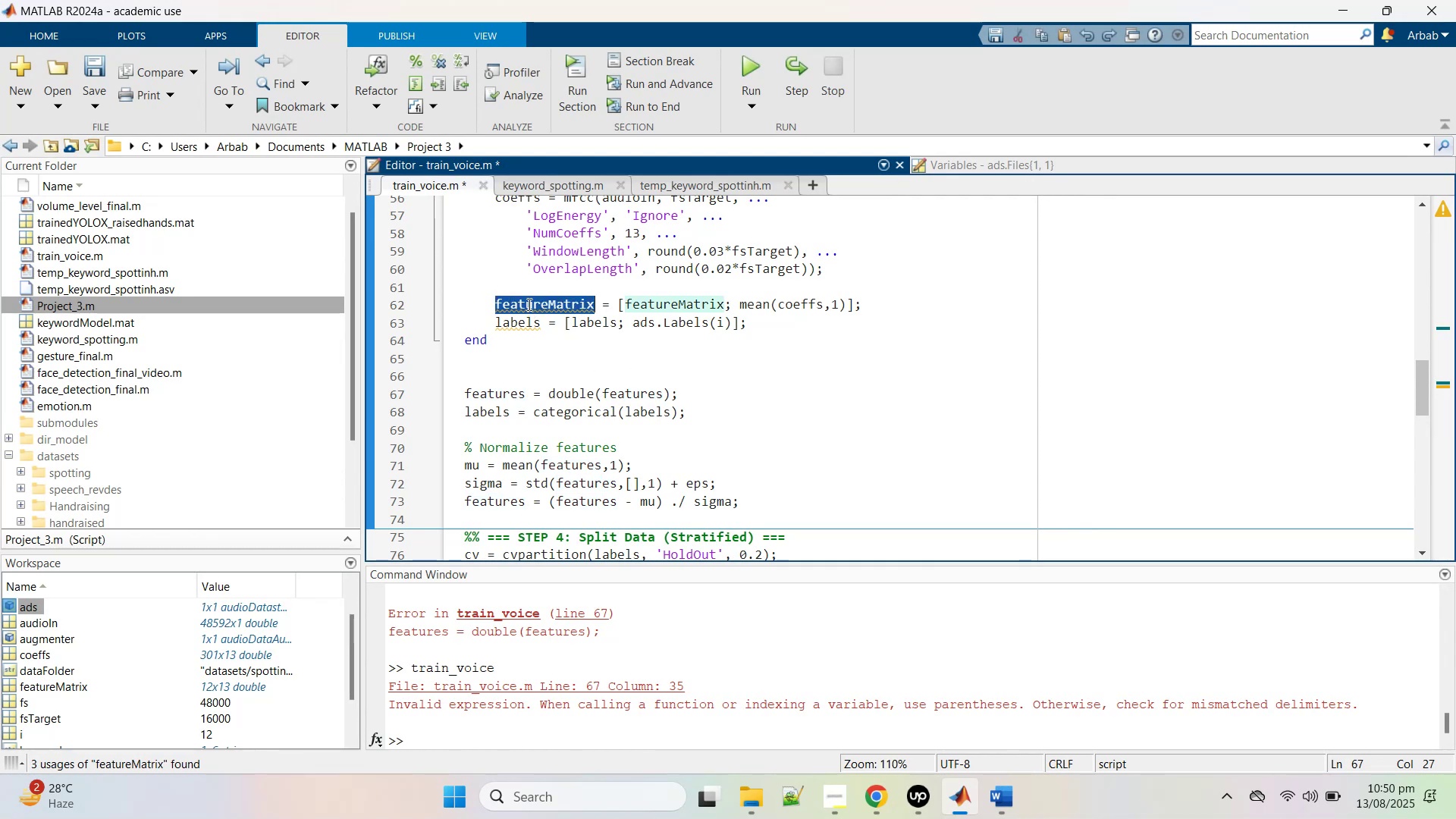 
key(Control+C)
 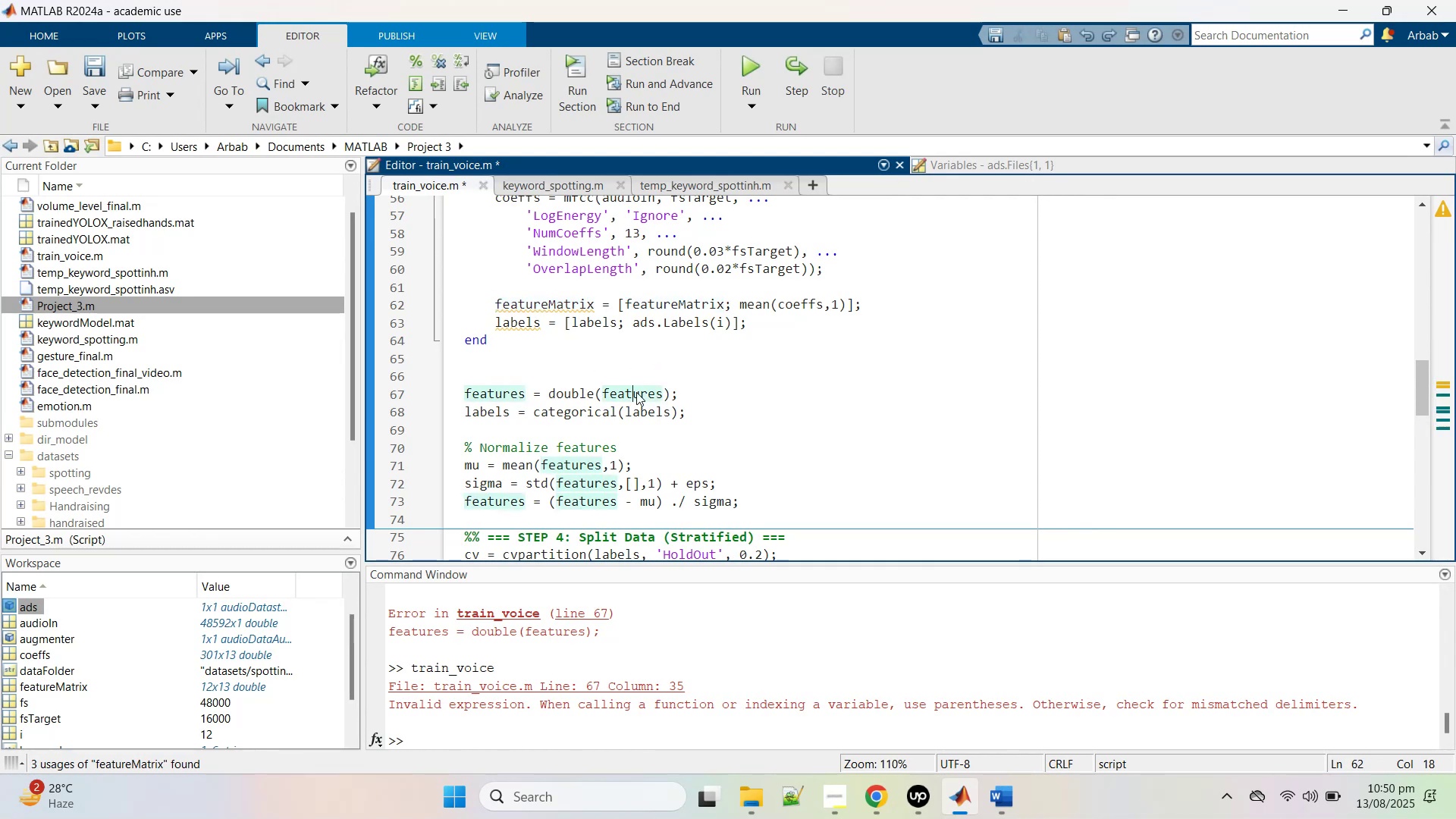 
double_click([636, 392])
 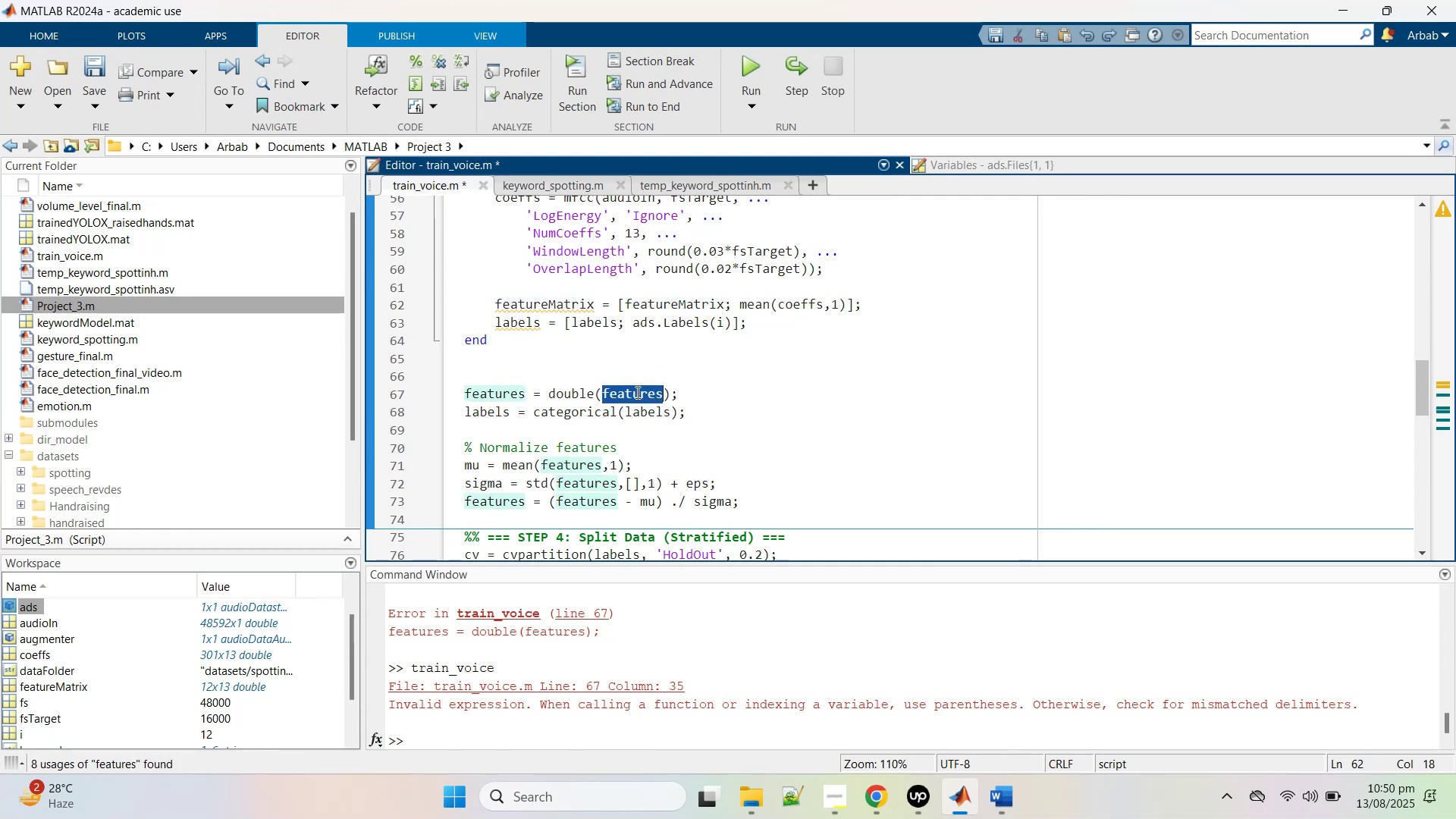 
key(Control+V)
 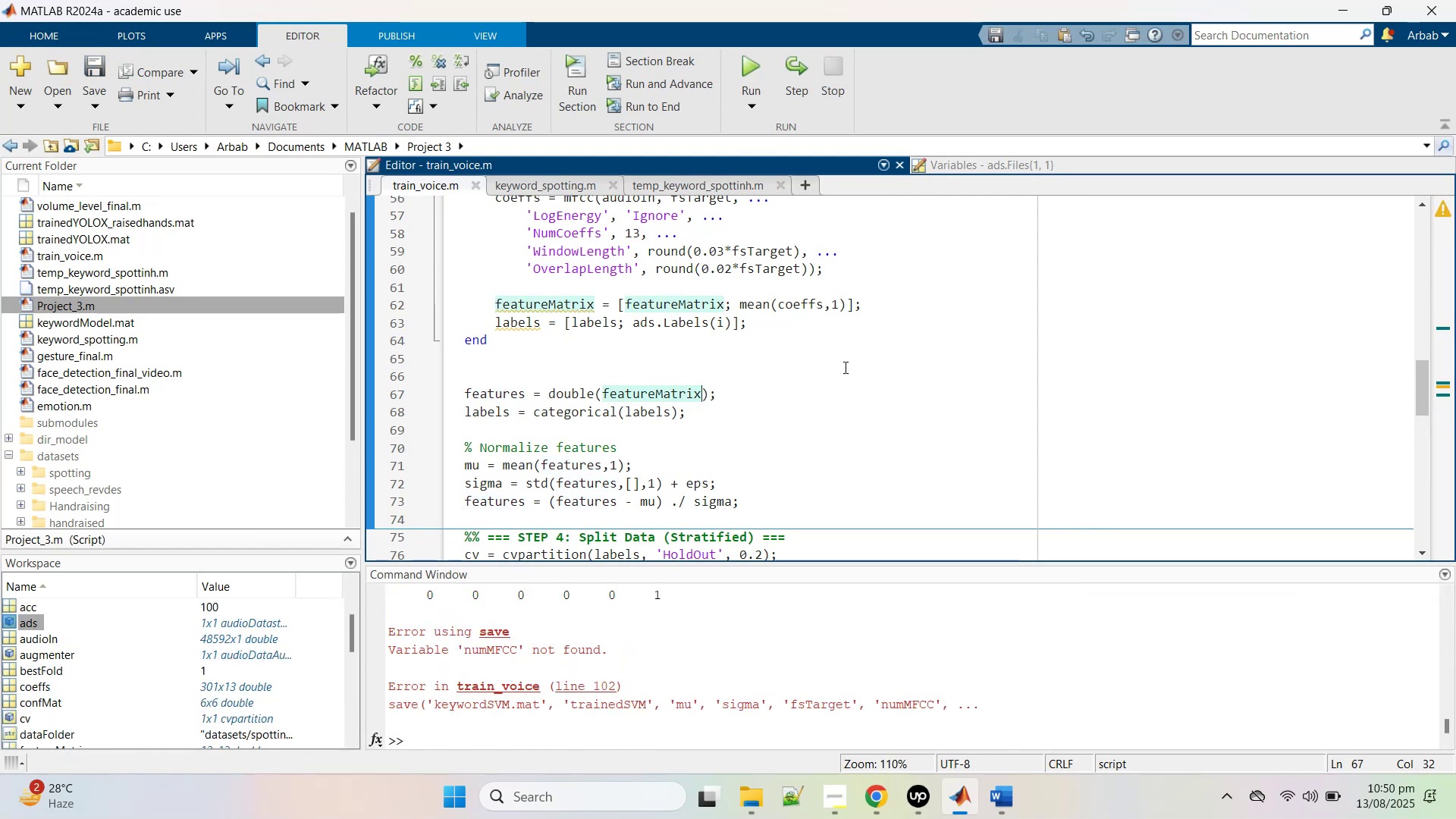 
wait(6.98)
 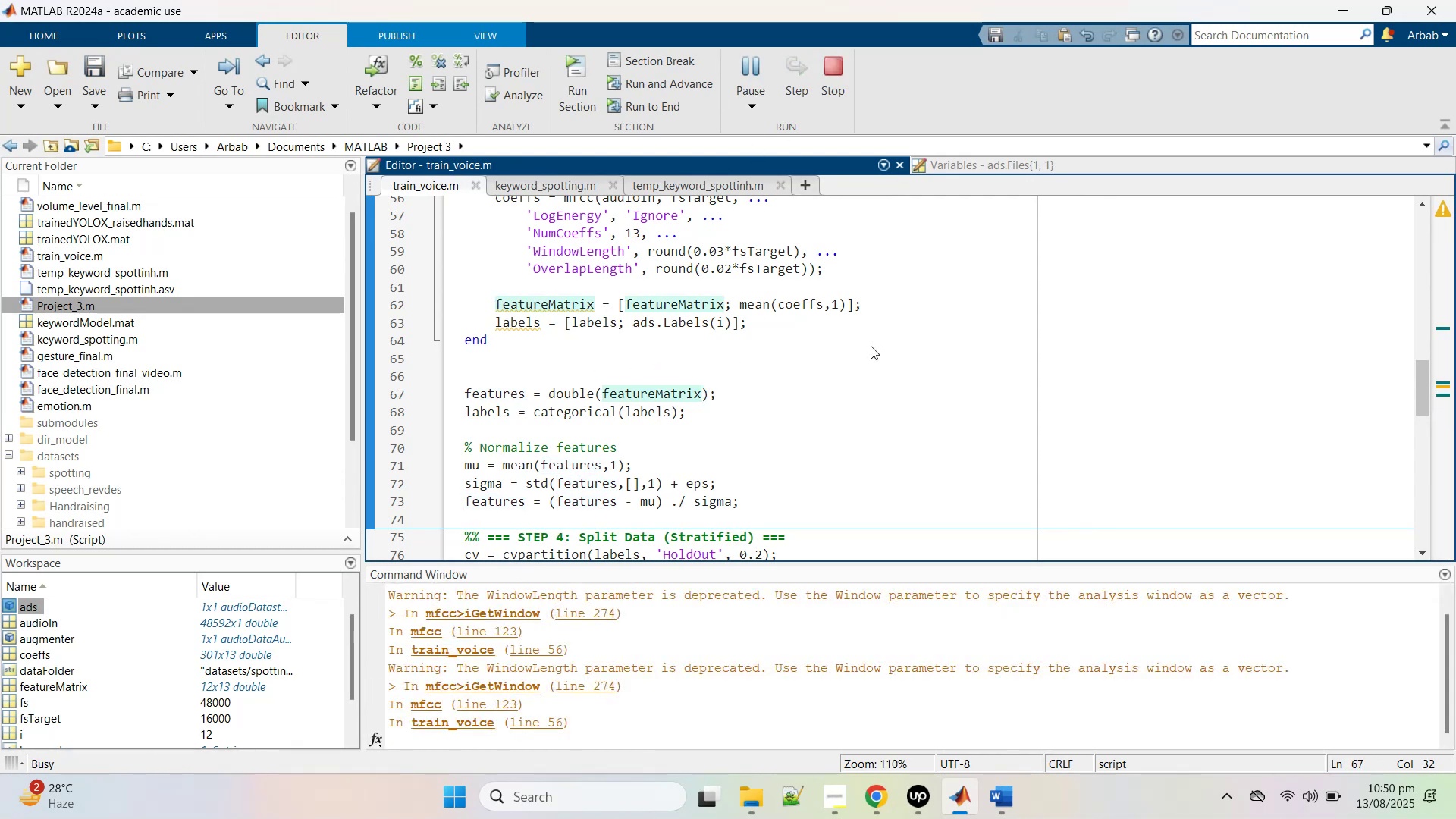 
scroll: coordinate [829, 701], scroll_direction: up, amount: 6.0
 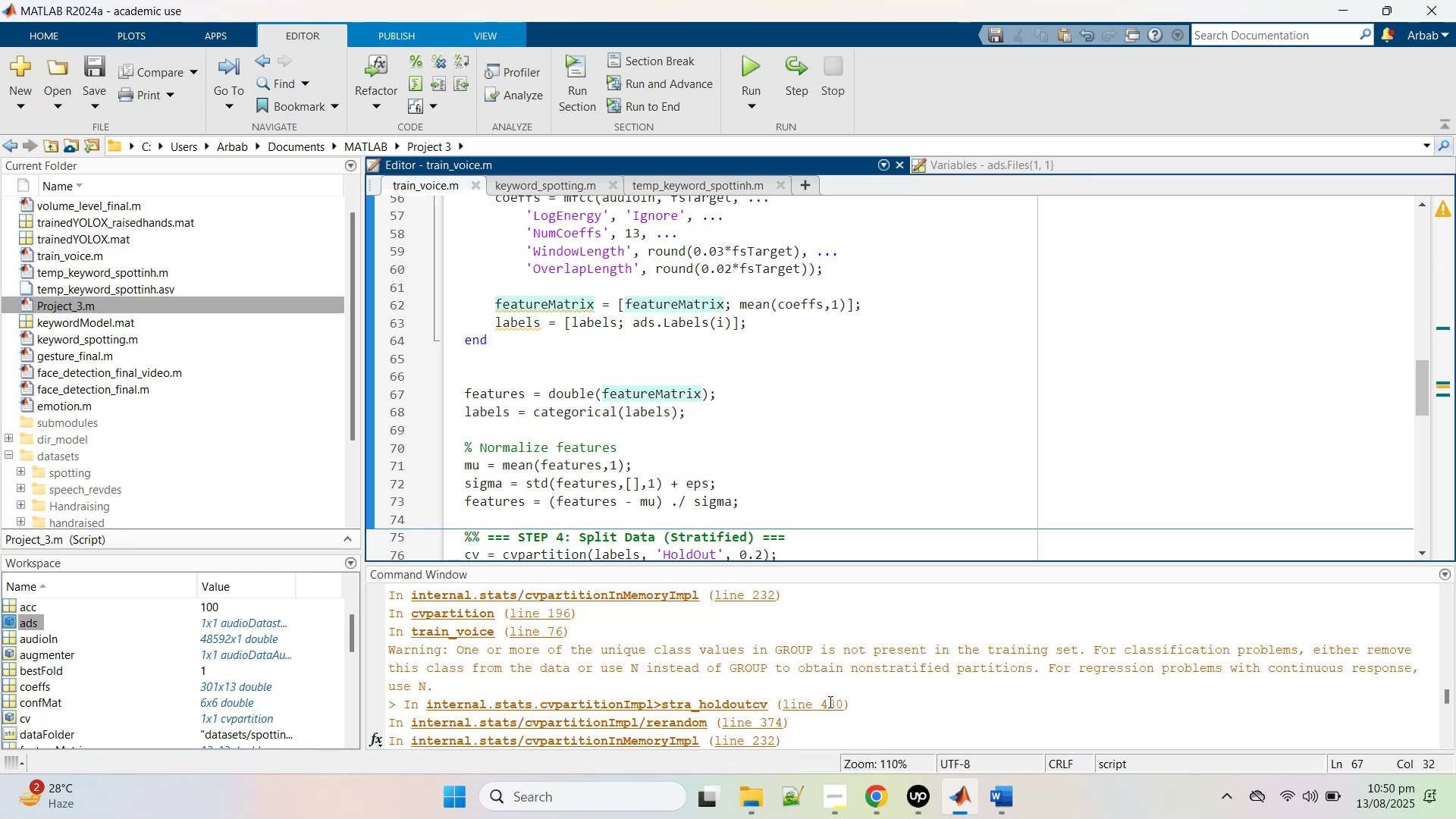 
scroll: coordinate [829, 701], scroll_direction: down, amount: 2.0
 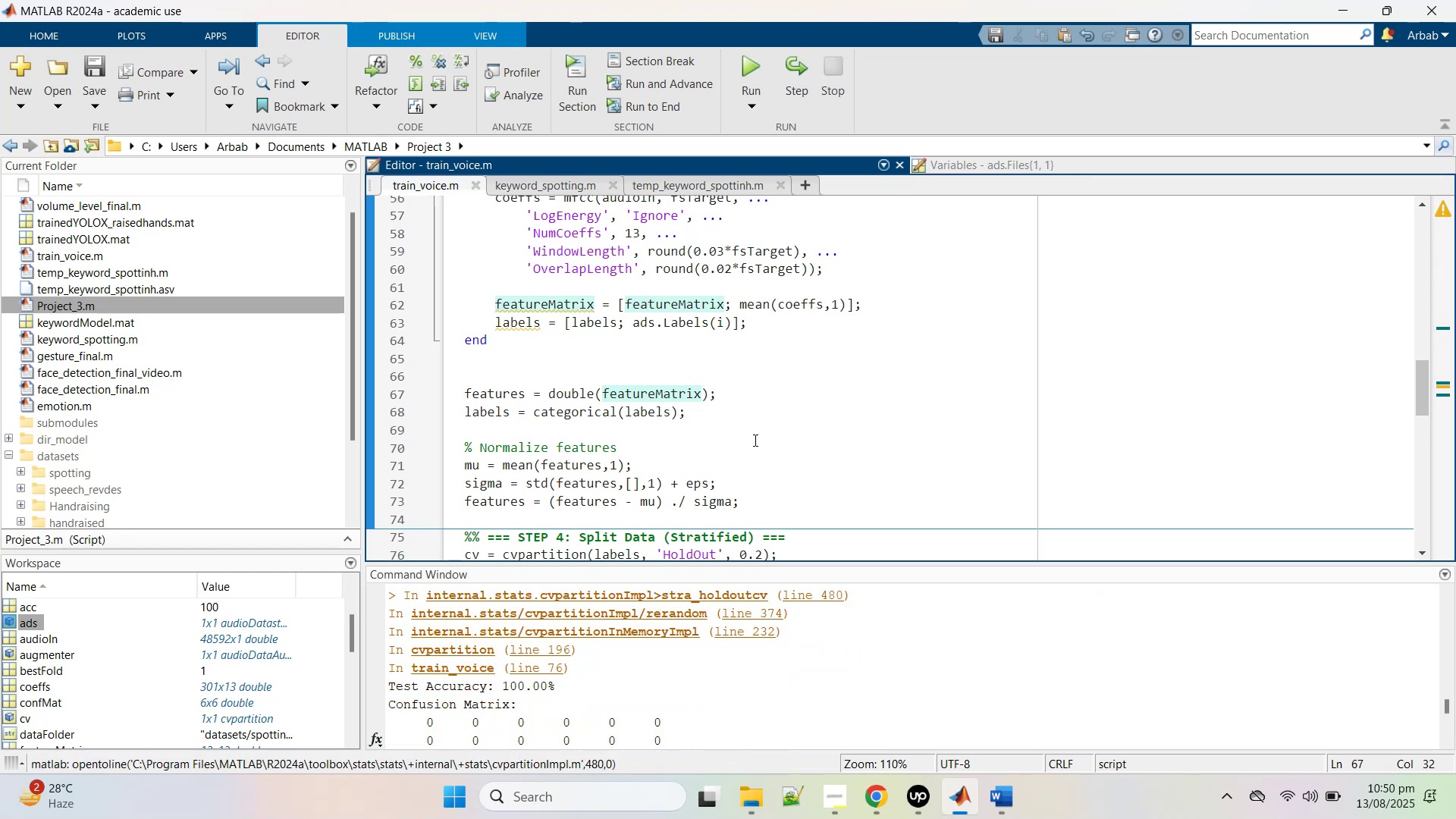 
left_click([755, 403])
 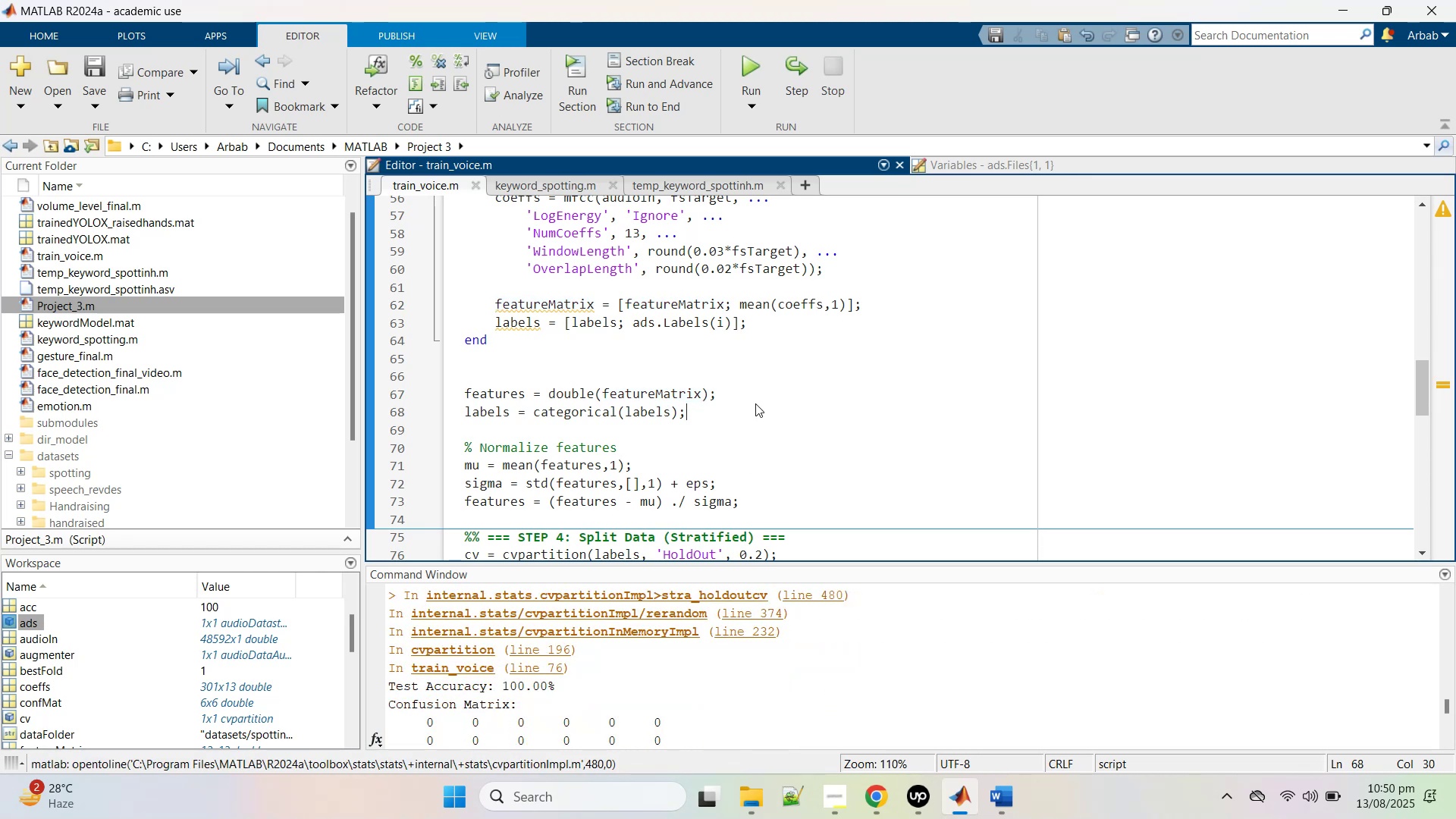 
key(Control+Z)
 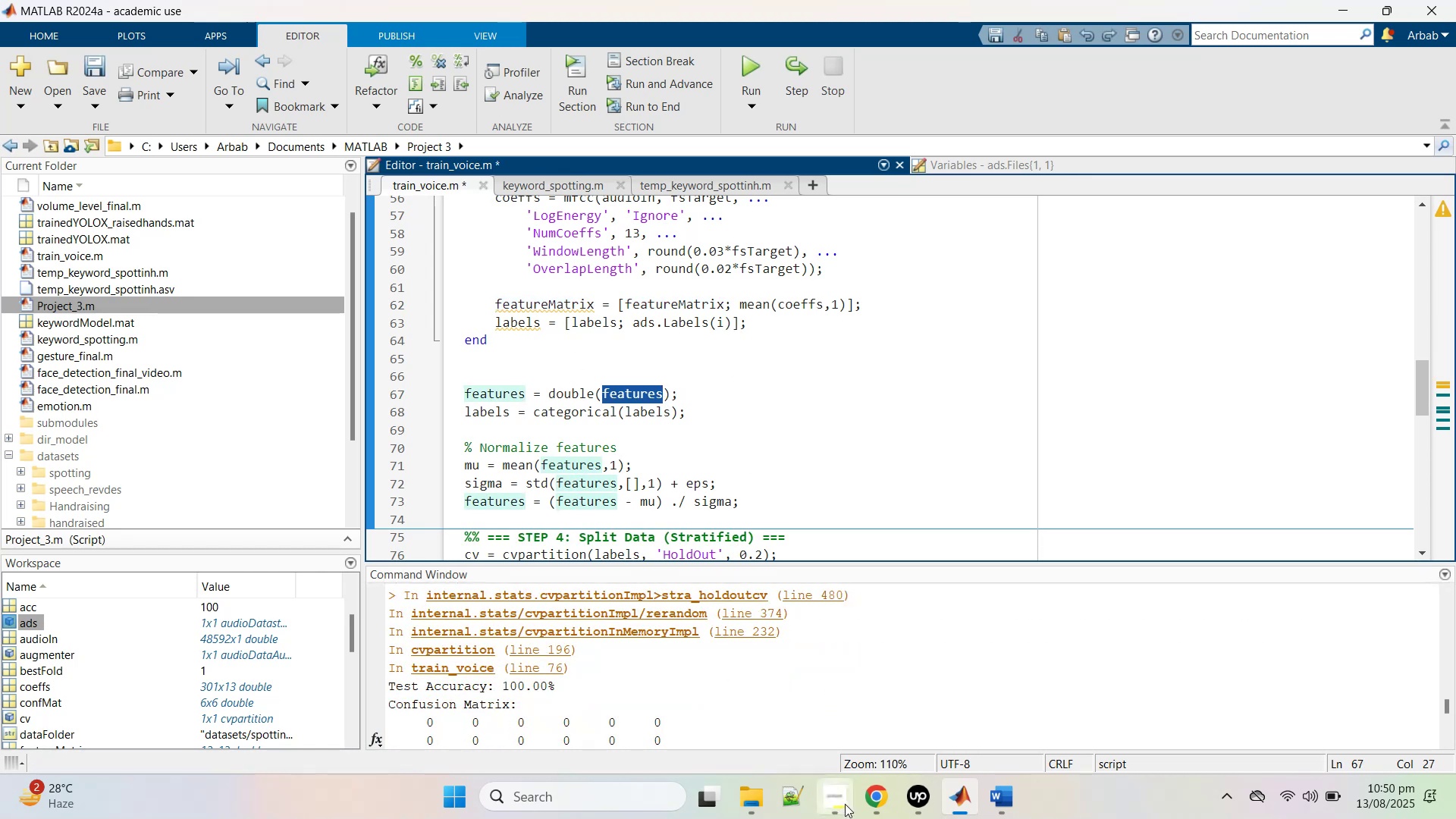 
wait(6.44)
 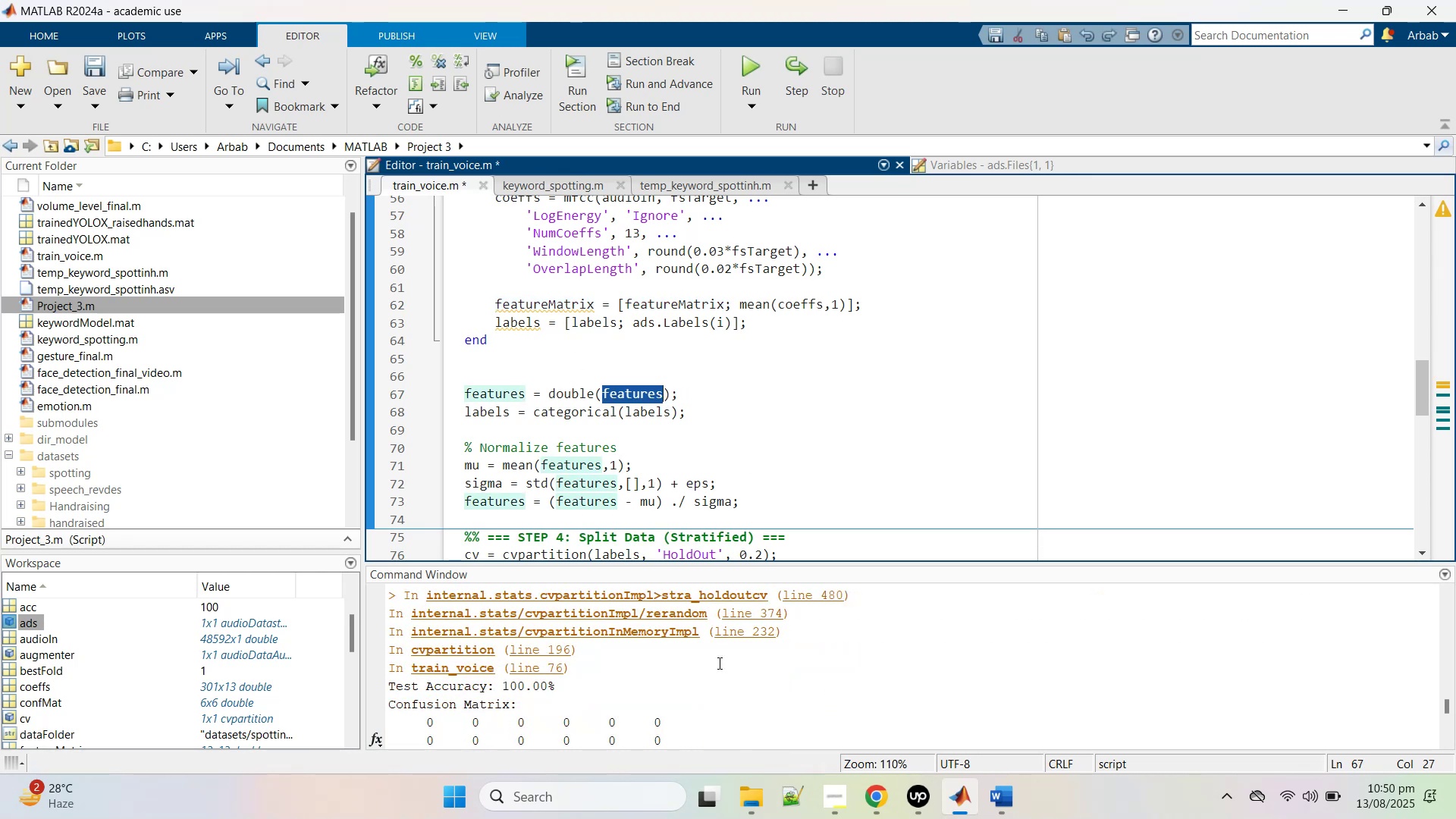 
left_click([717, 398])
 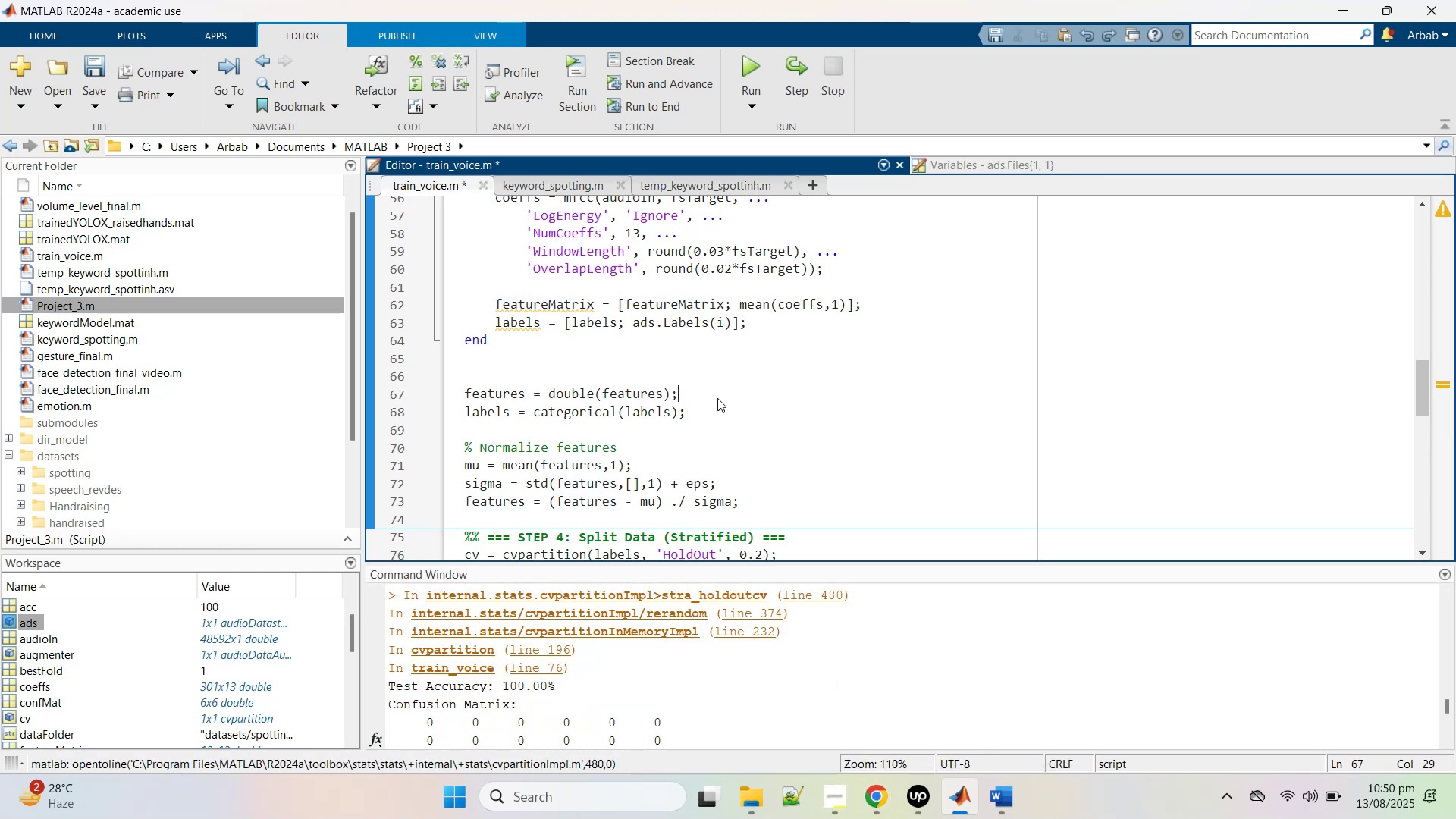 
key(Control+Z)
 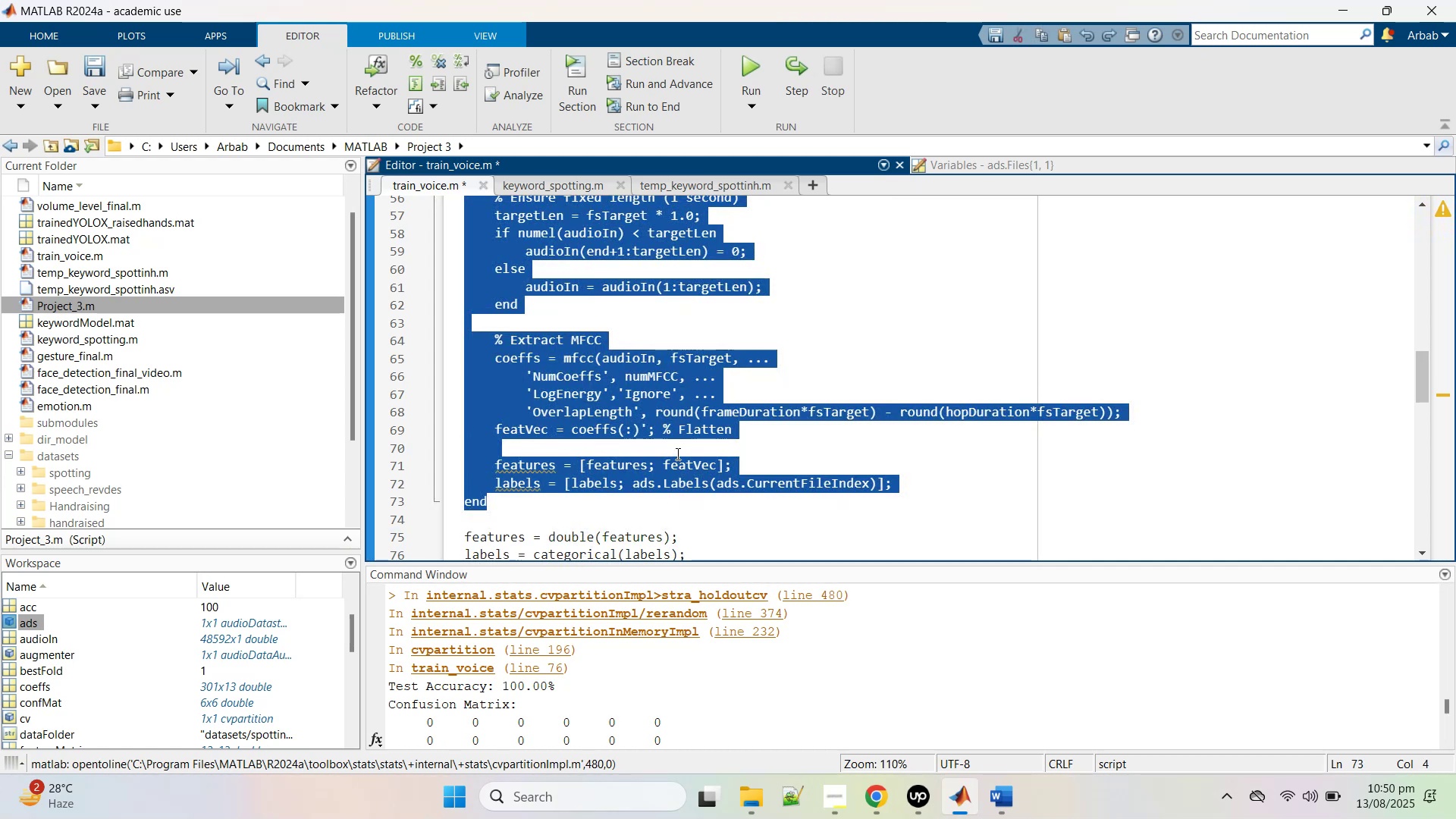 
wait(5.4)
 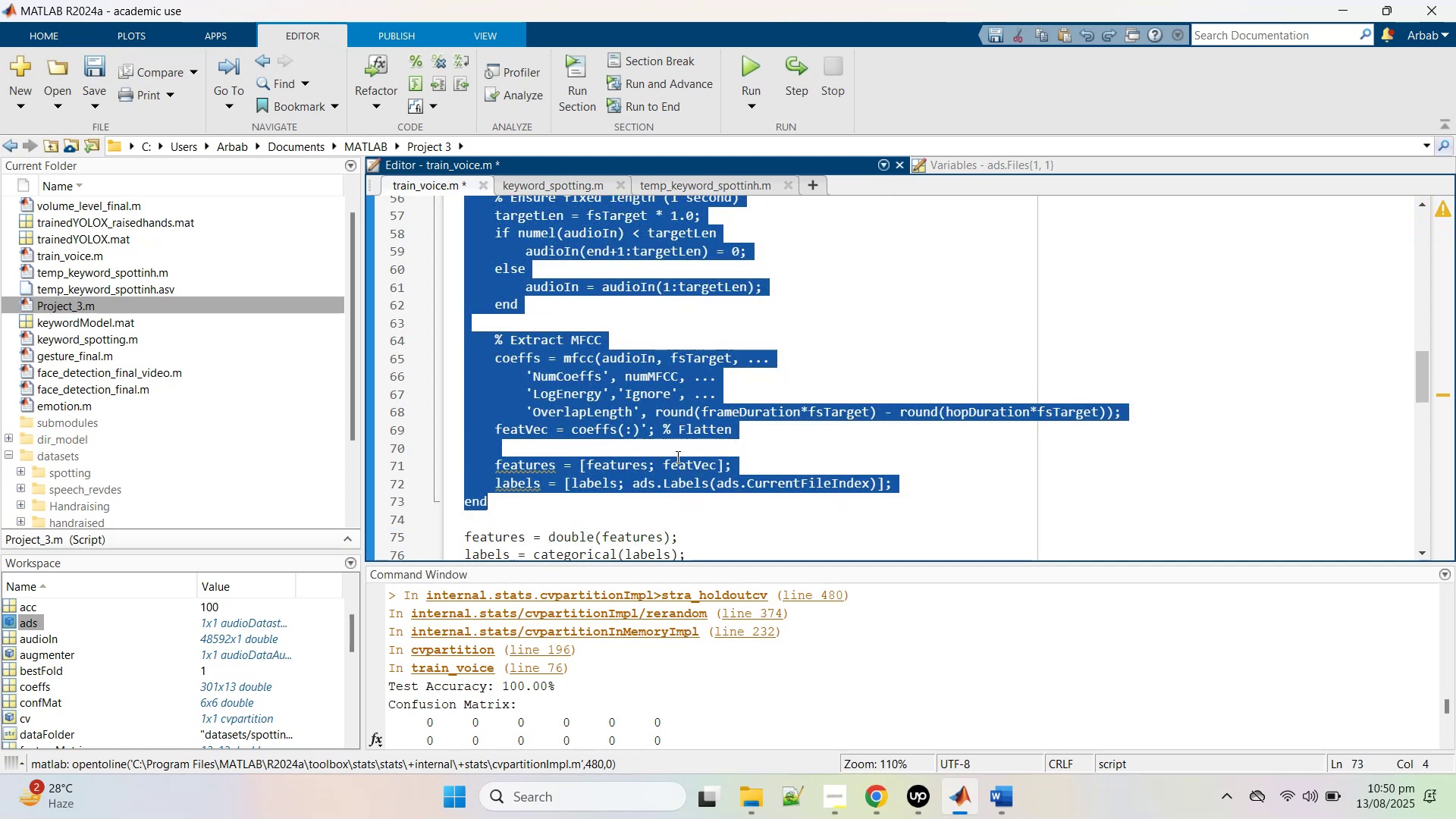 
key(Control+Y)
 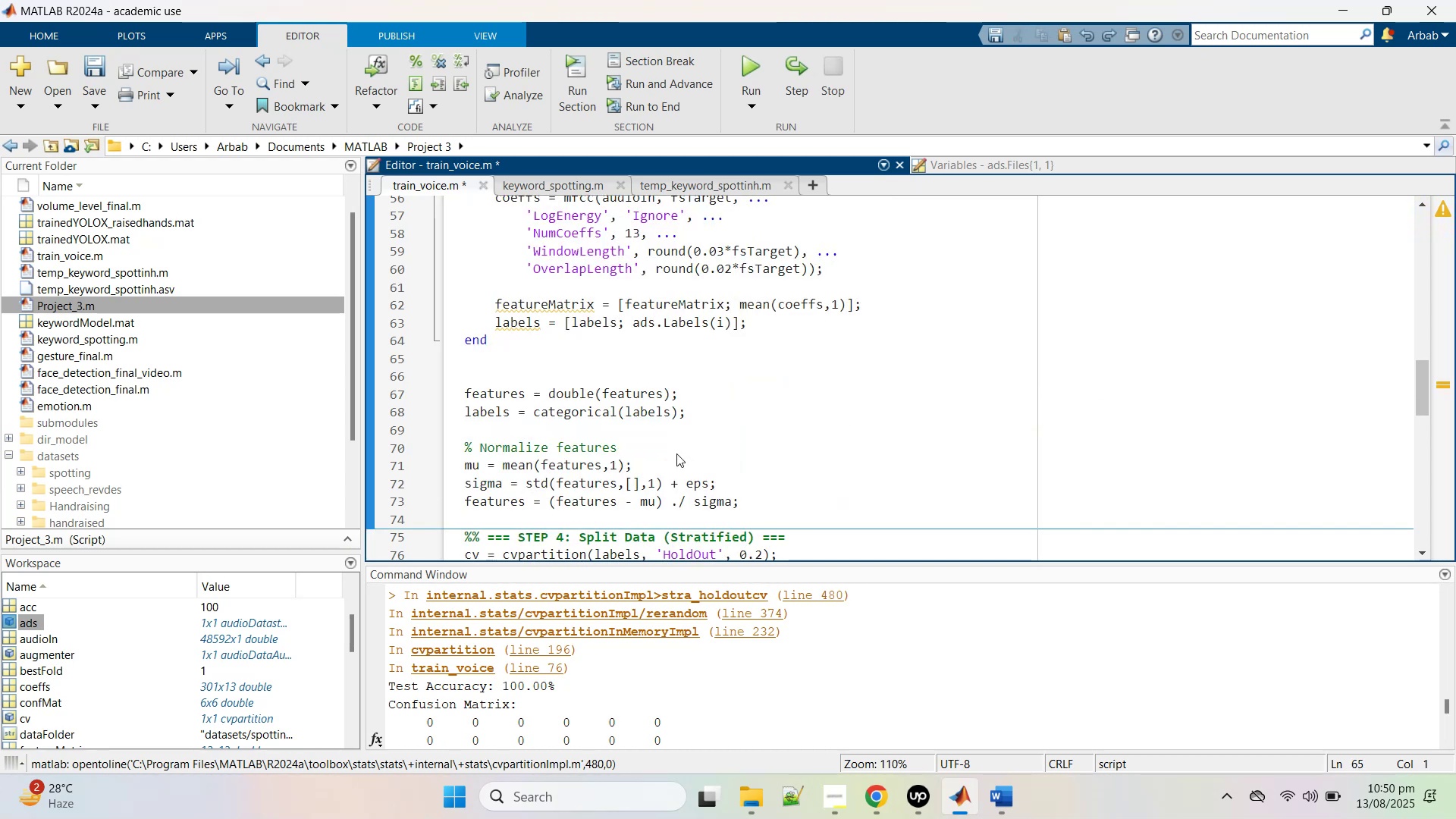 
left_click([869, 808])
 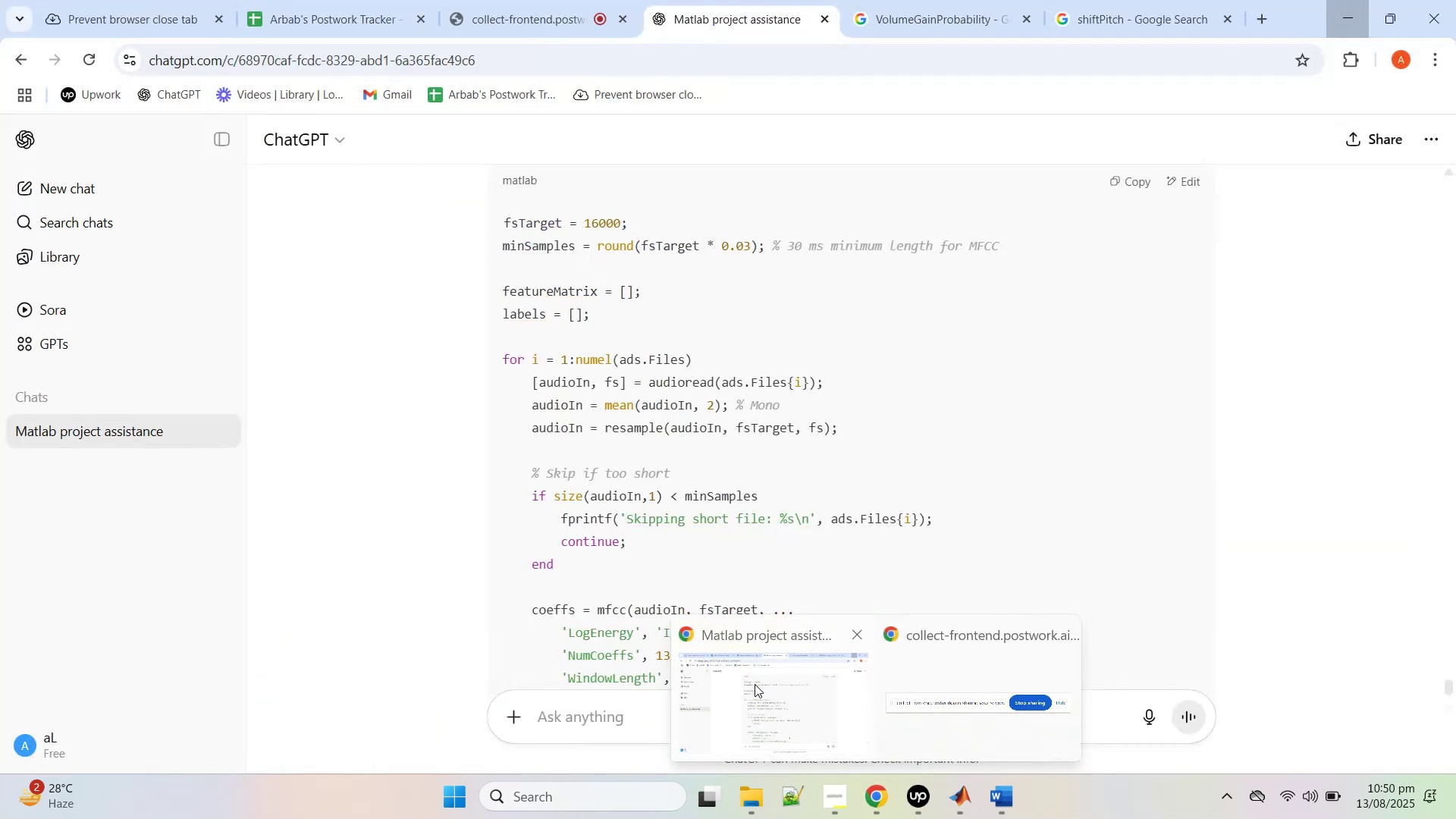 
left_click([755, 684])
 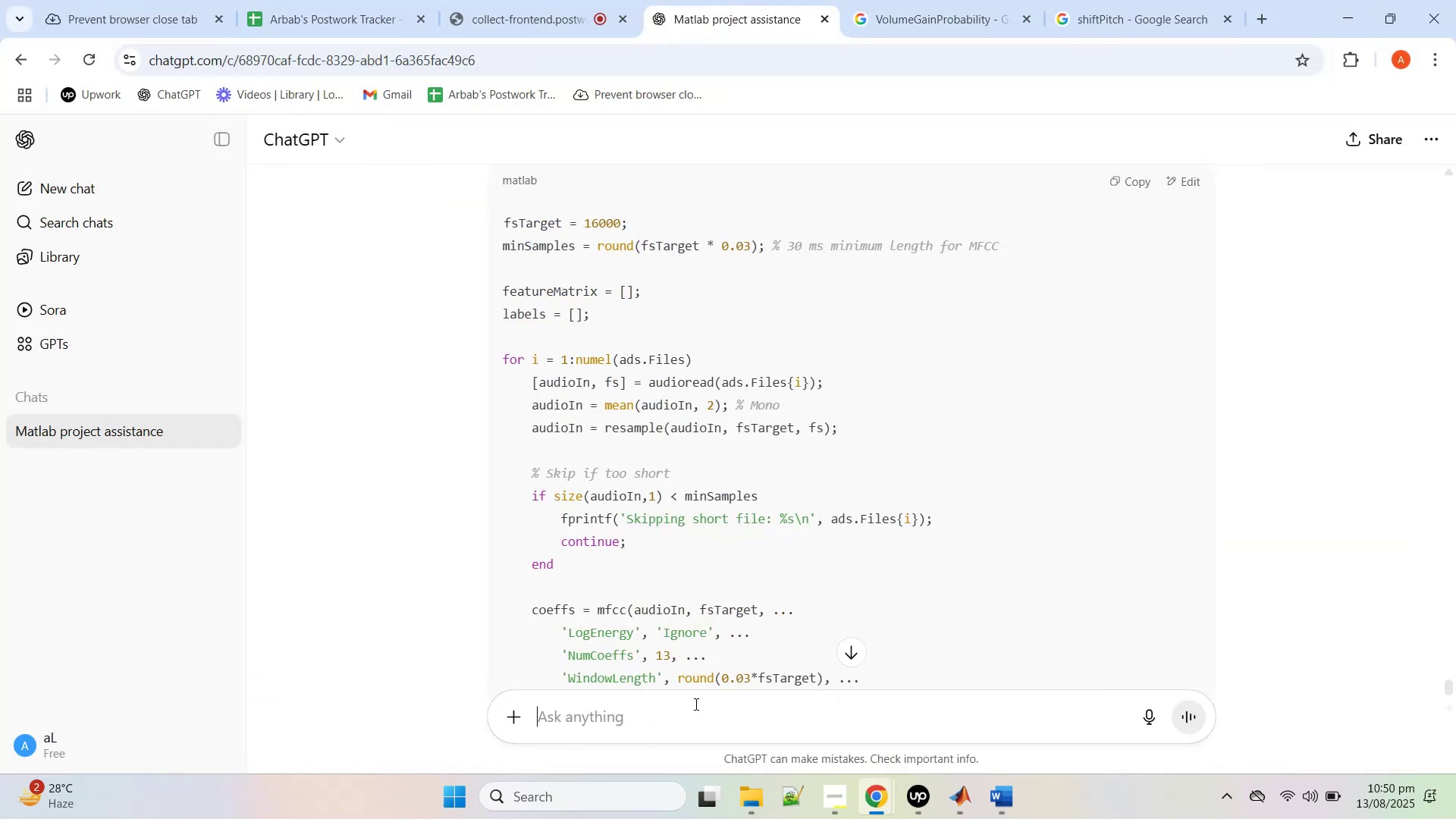 
type(can you give the complete script)
 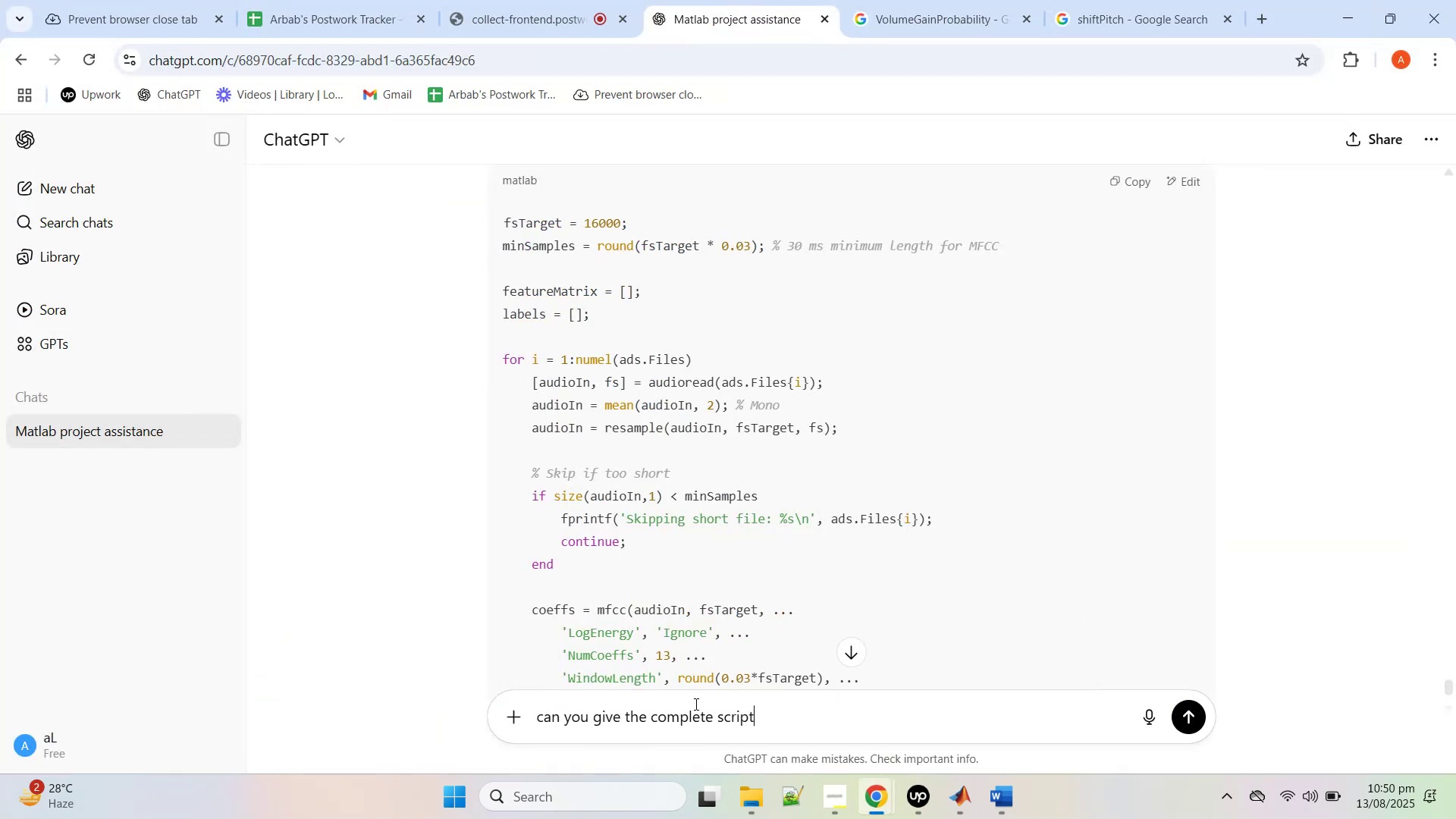 
key(Enter)
 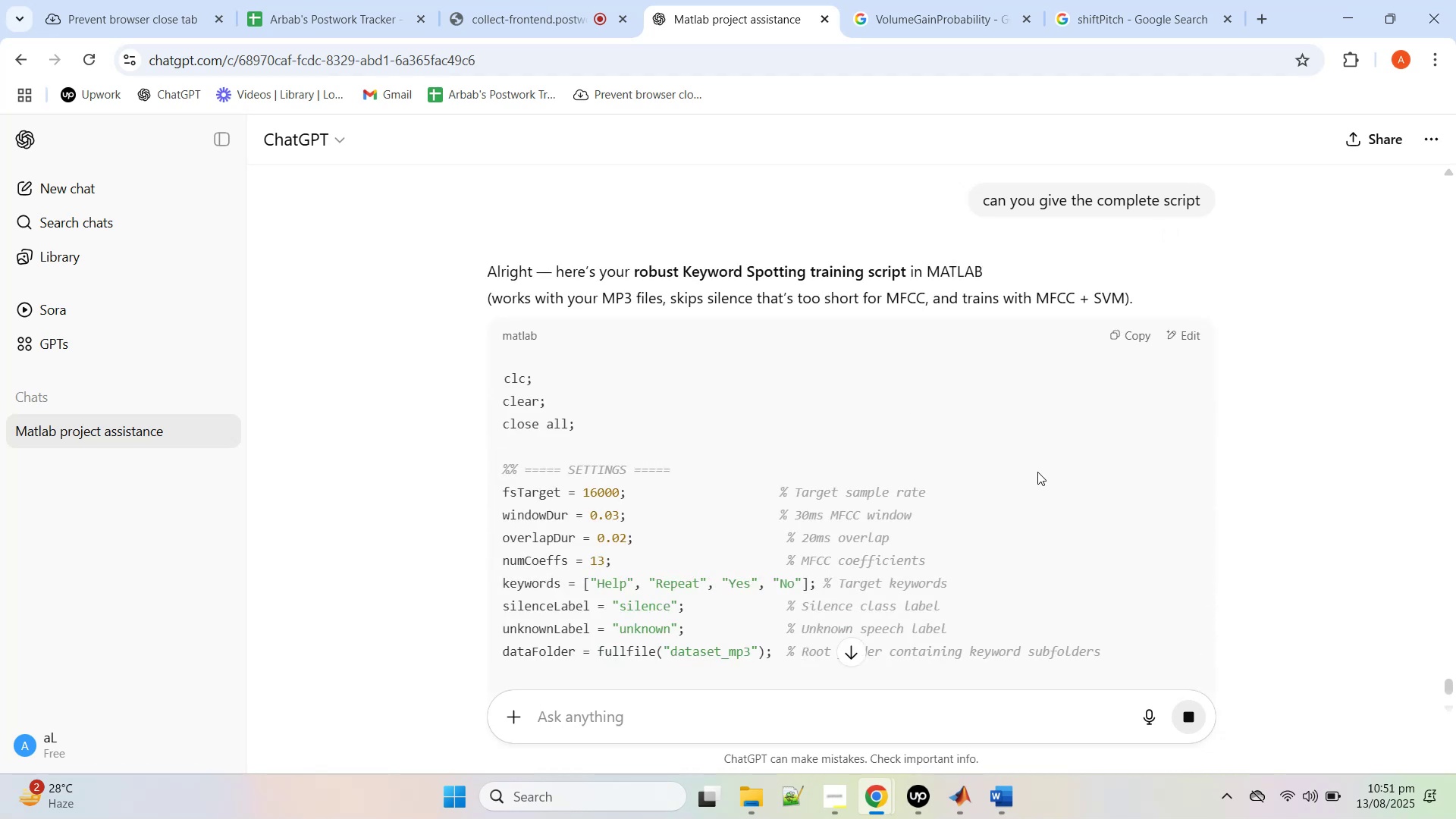 
wait(16.23)
 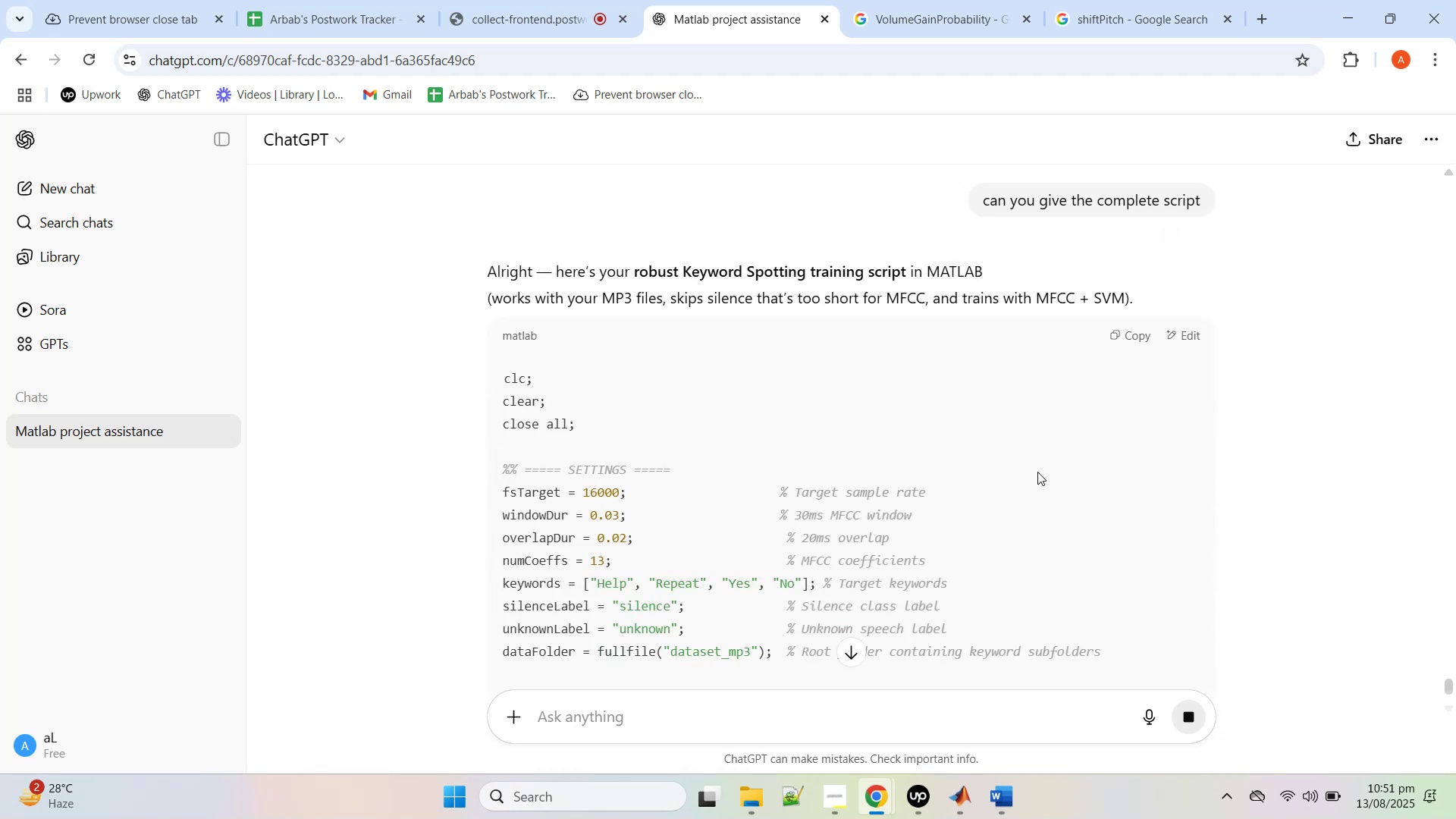 
left_click([954, 719])
 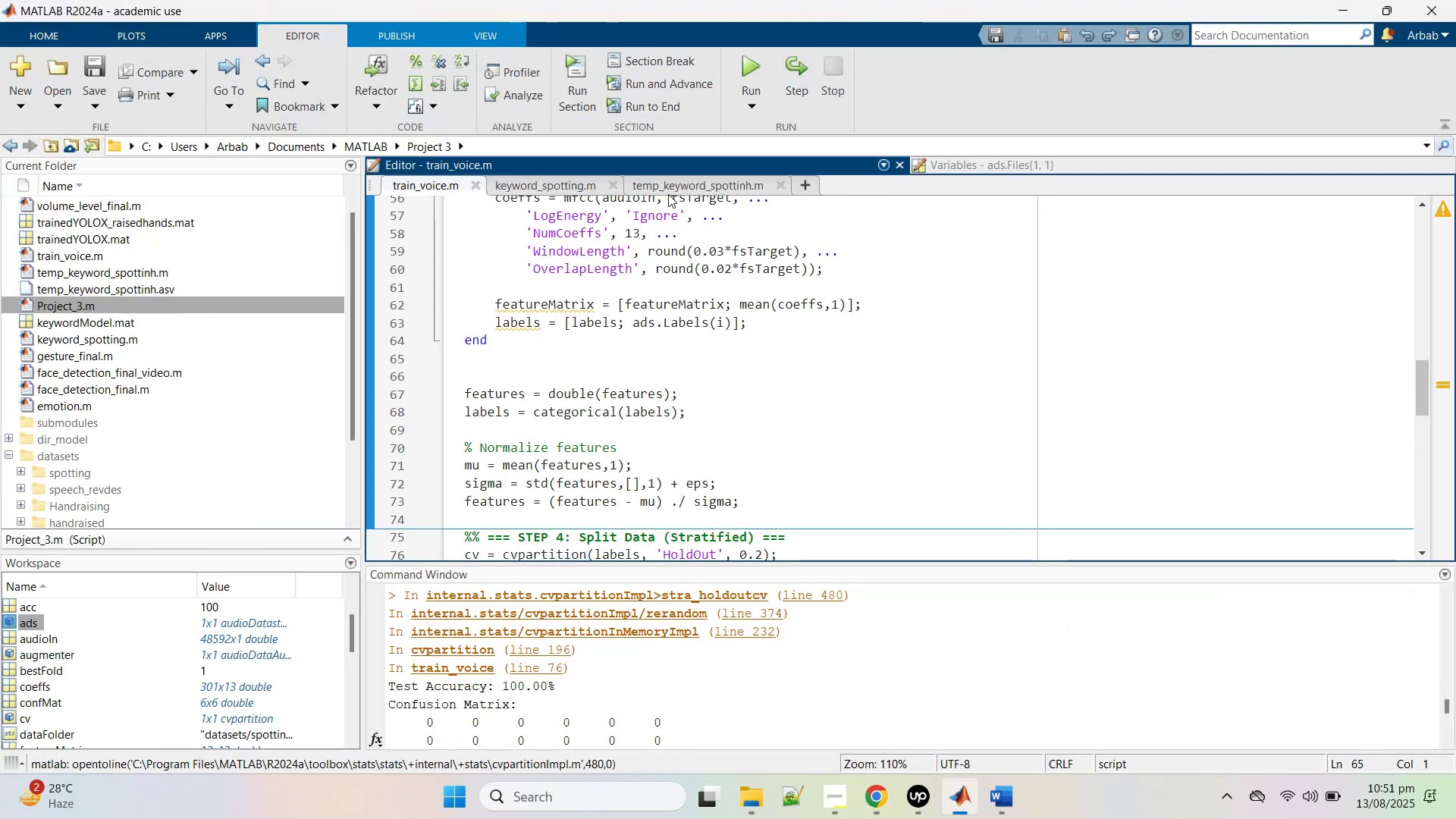 
left_click([699, 185])
 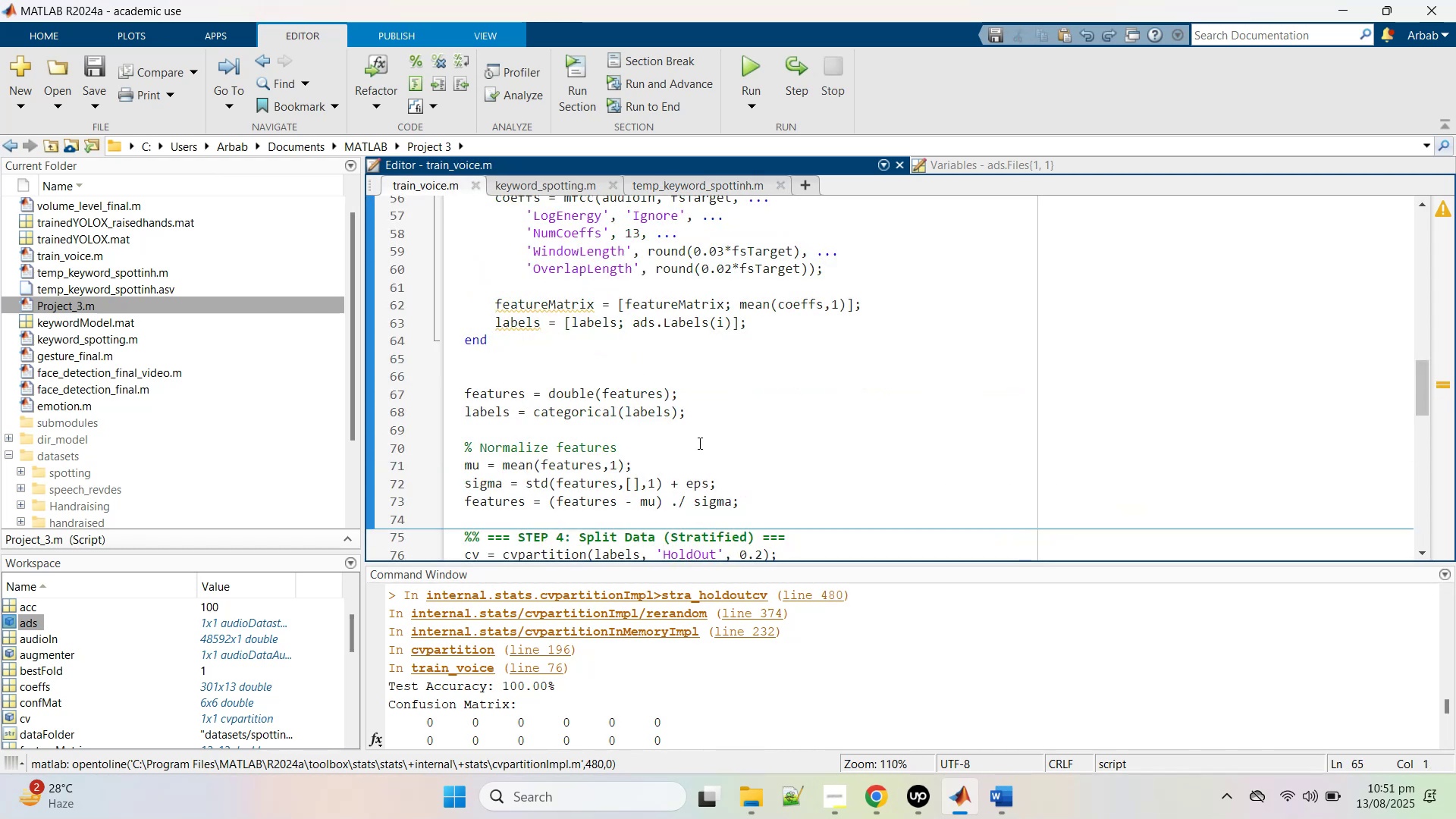 
wait(5.93)
 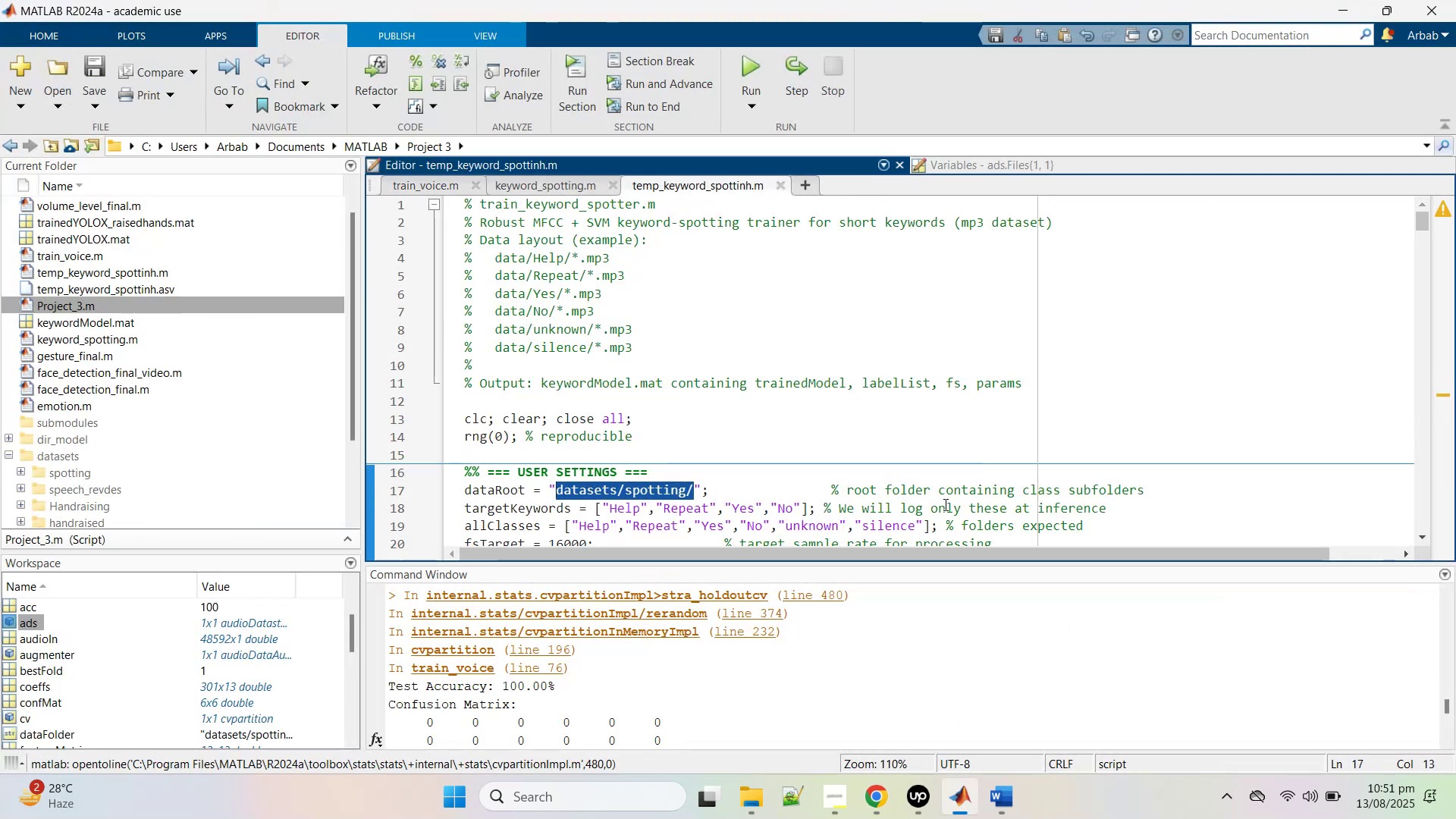 
mouse_move([871, 779])
 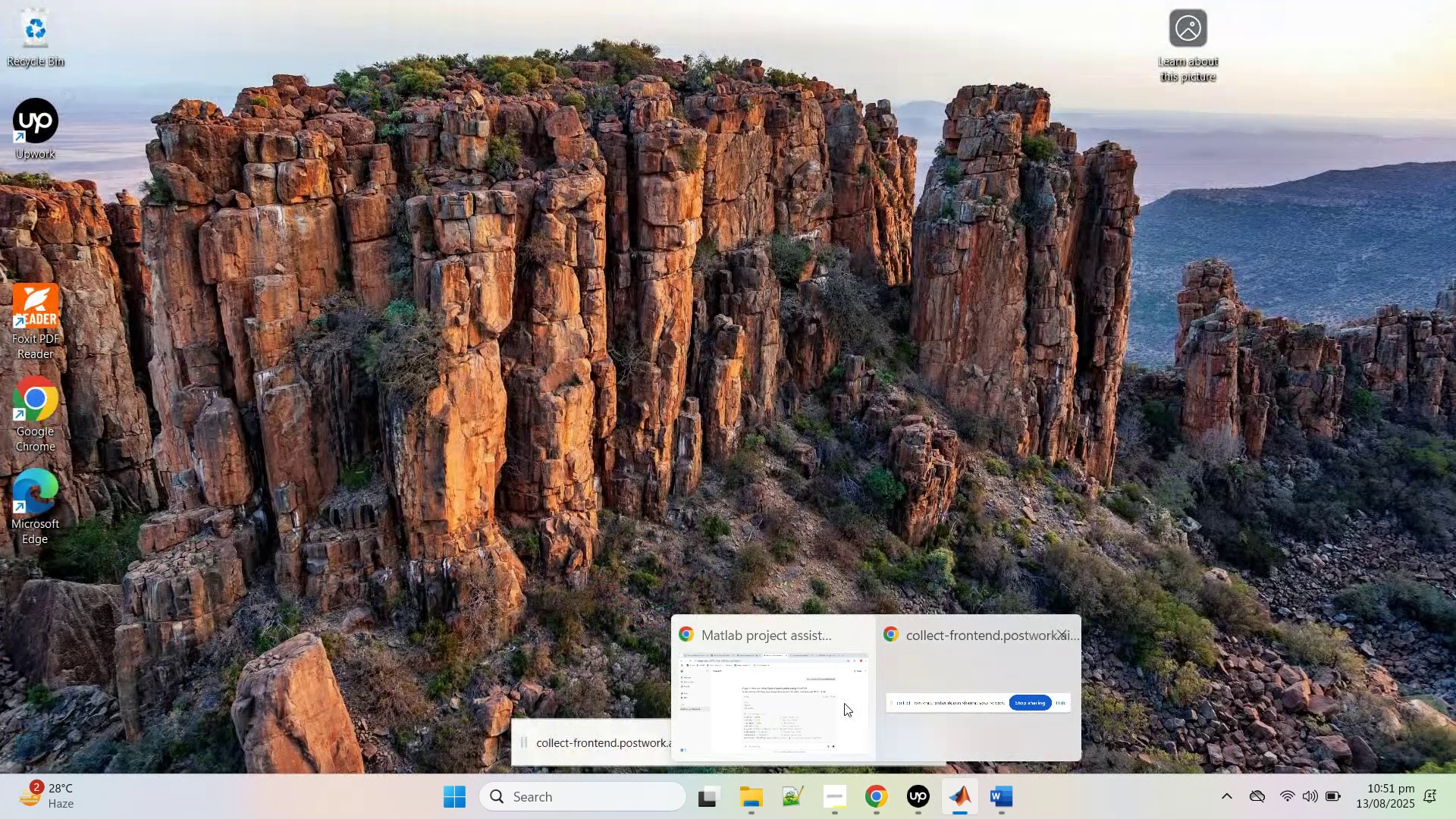 
left_click([811, 701])
 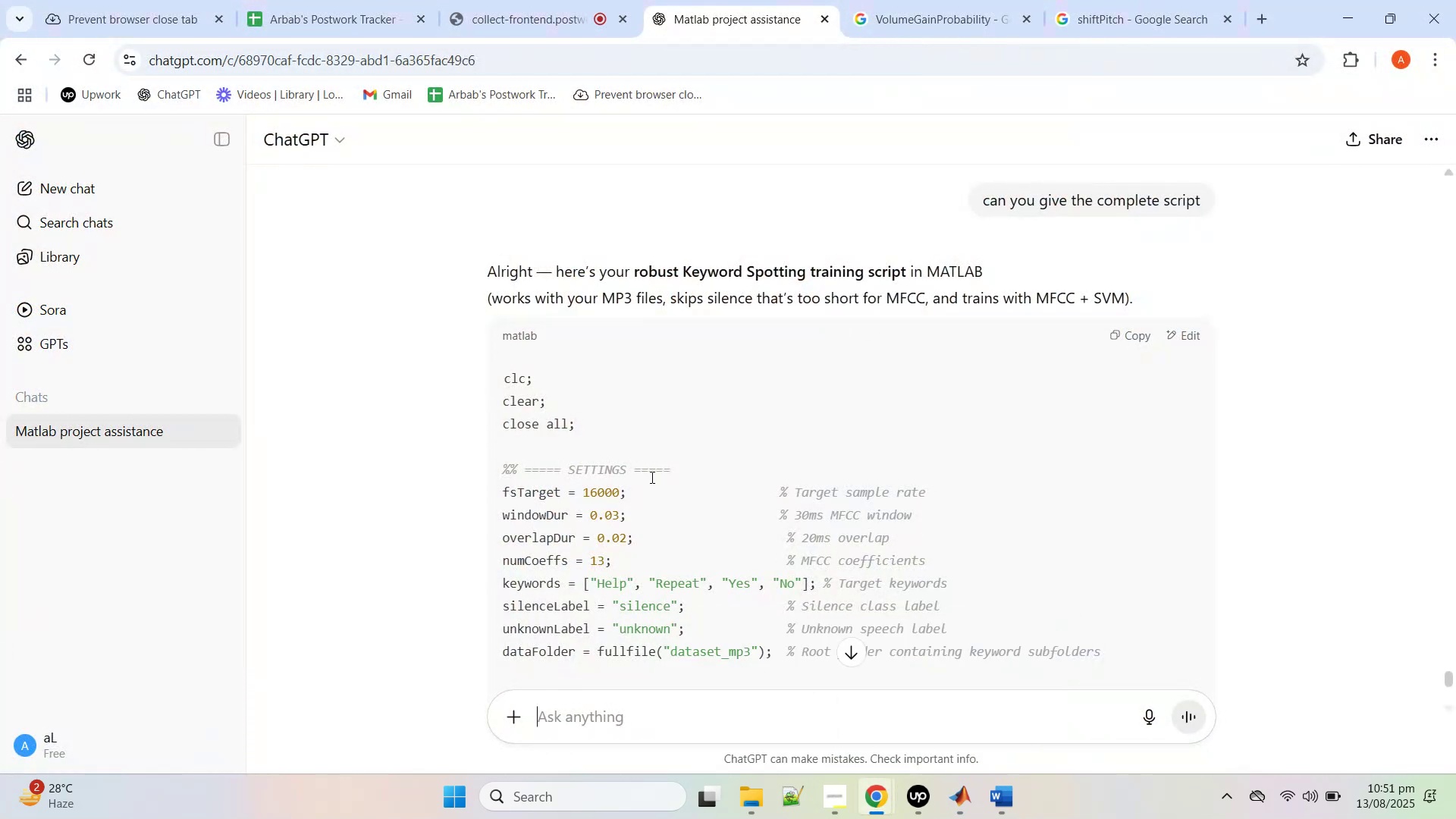 
scroll: coordinate [652, 477], scroll_direction: down, amount: 1.0
 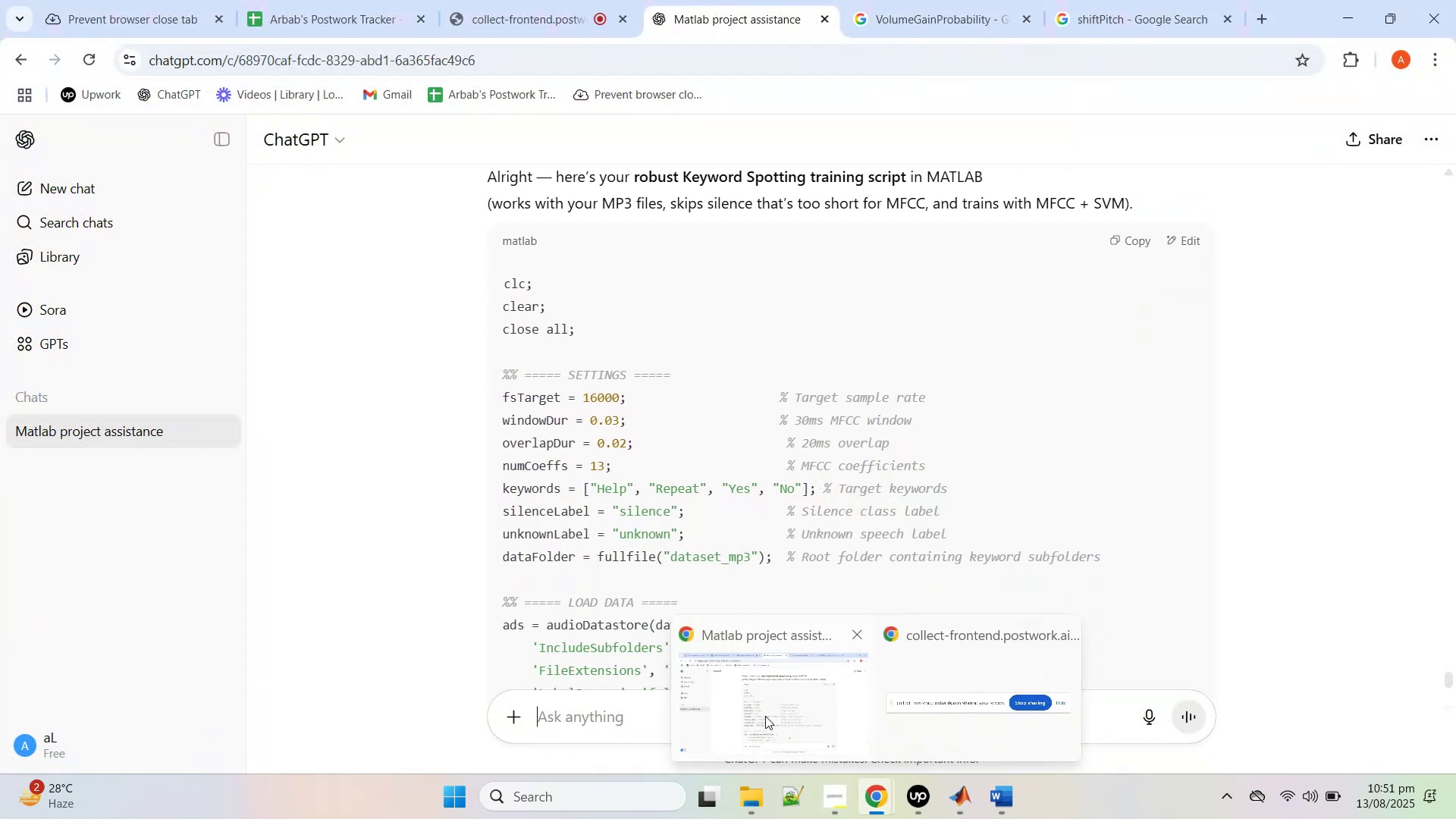 
left_click([765, 716])
 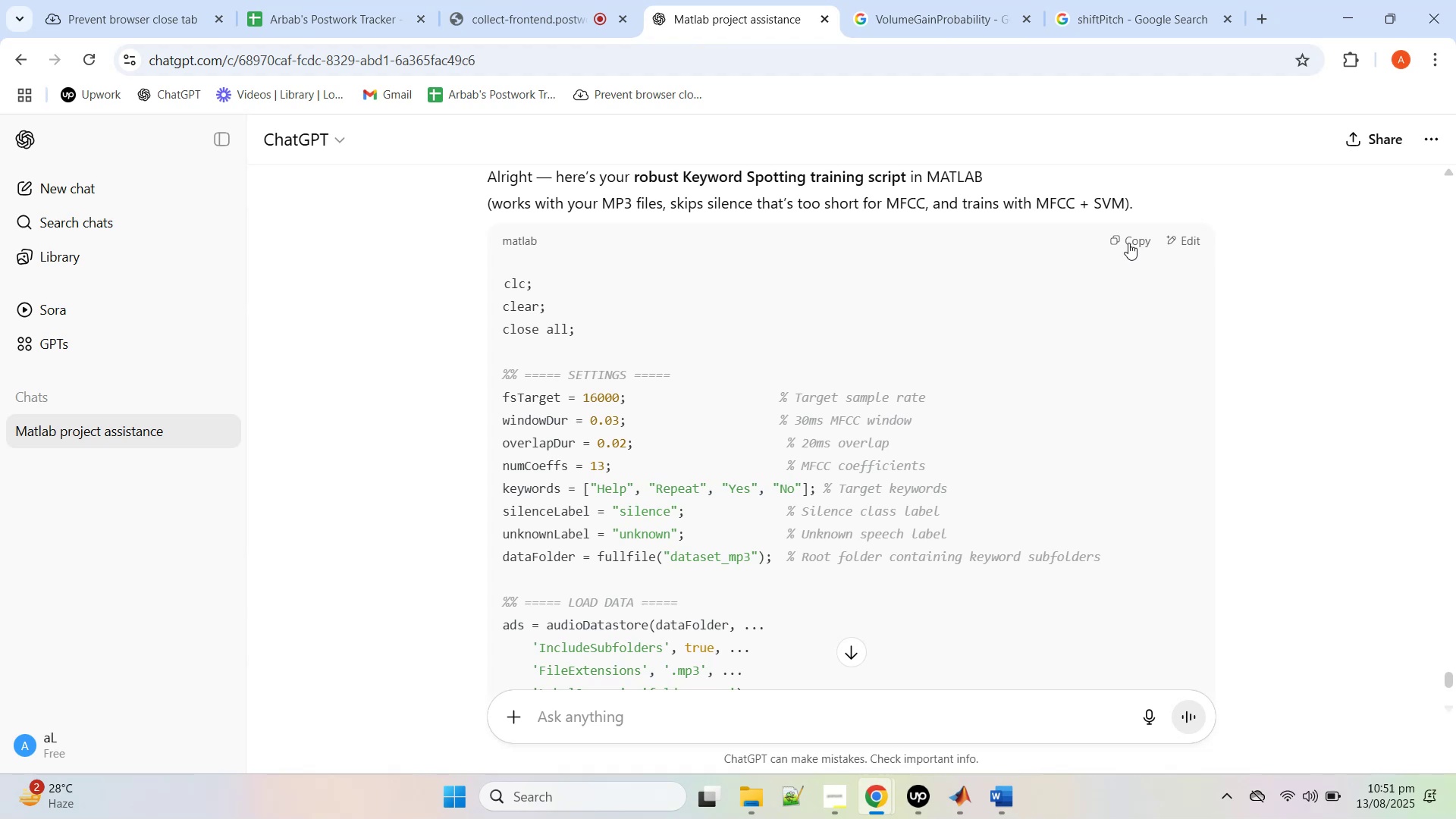 
left_click([1130, 243])
 